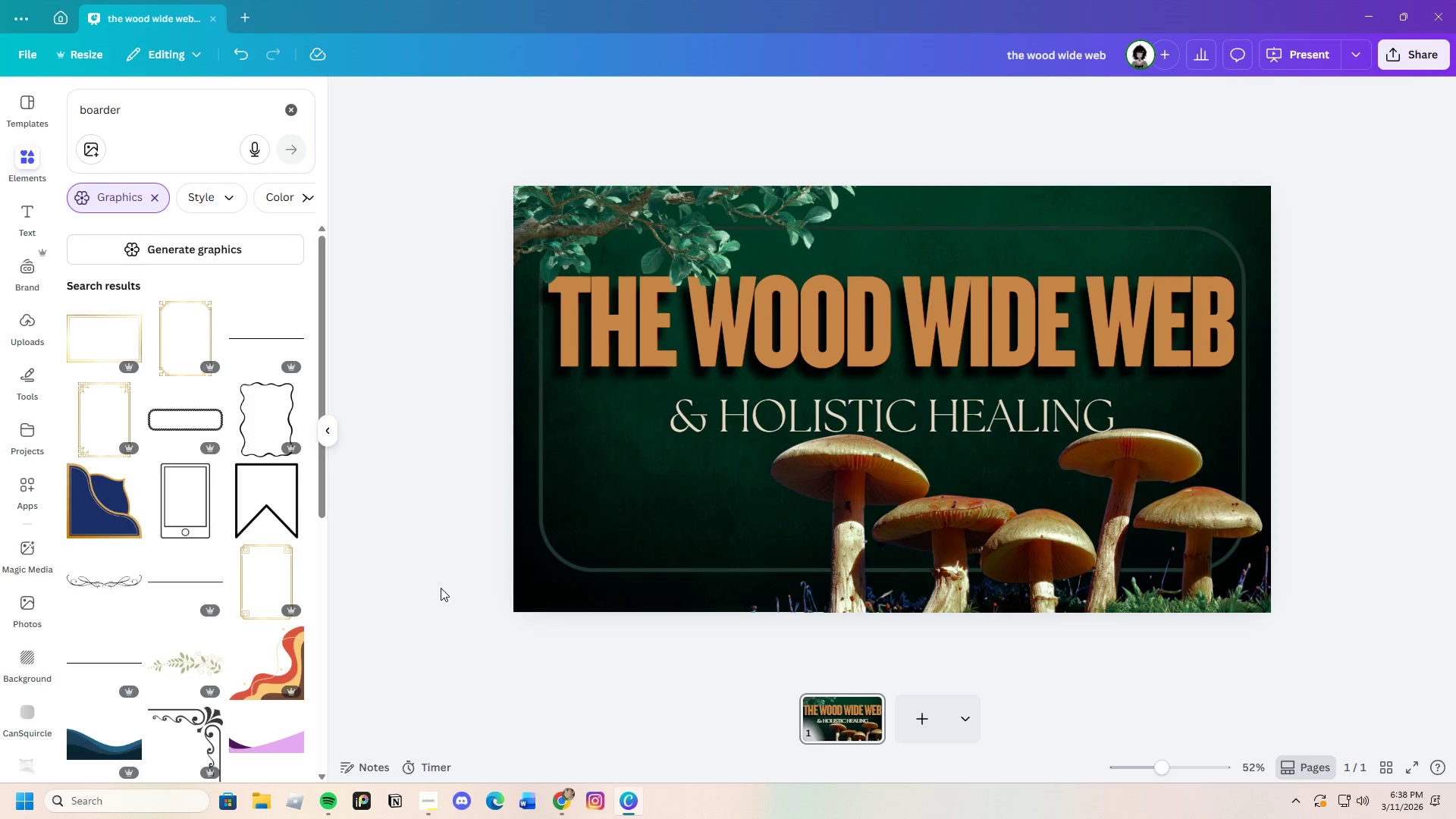 
scroll: coordinate [254, 591], scroll_direction: down, amount: 16.0
 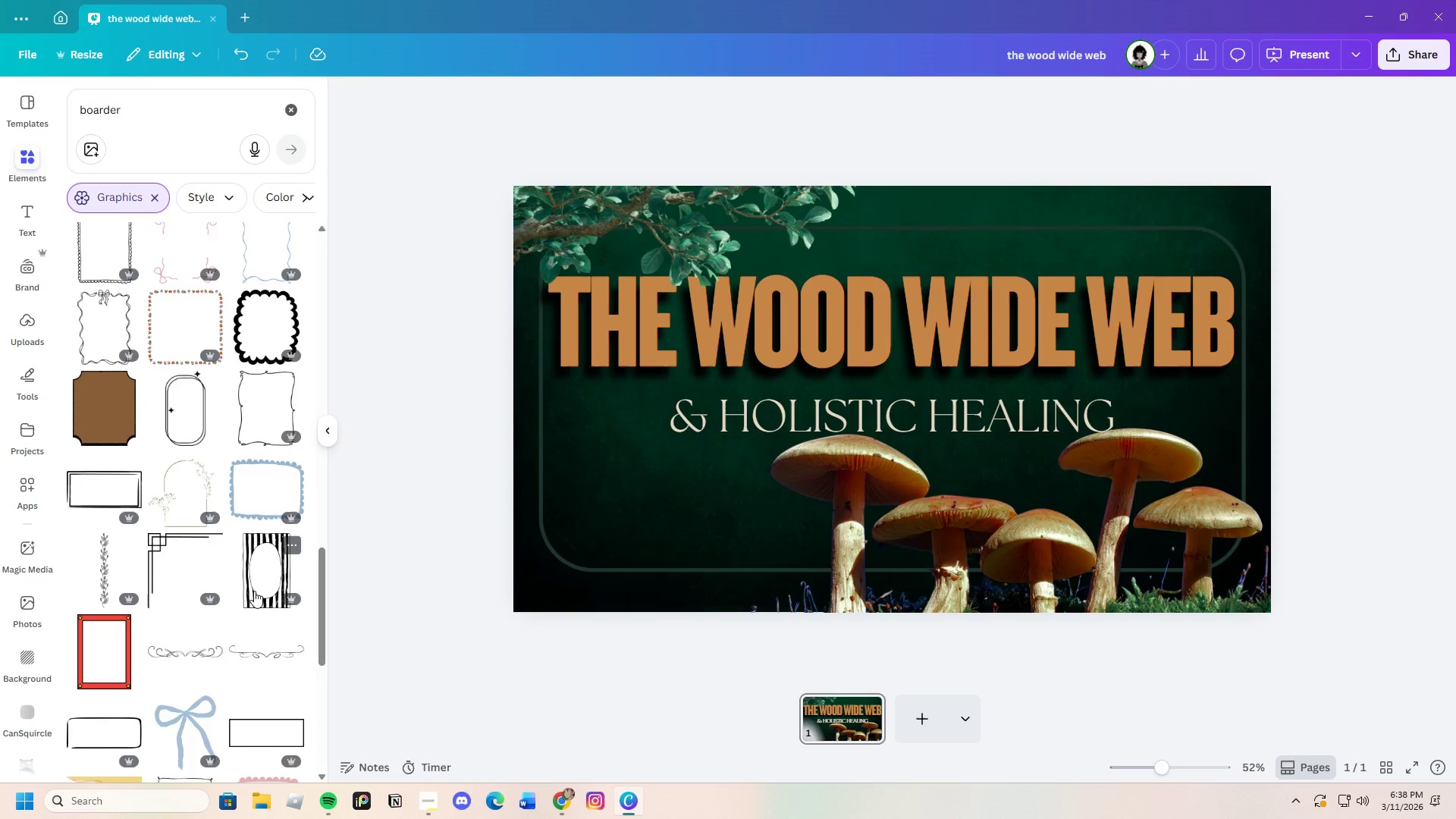 
scroll: coordinate [254, 591], scroll_direction: up, amount: 4.0
 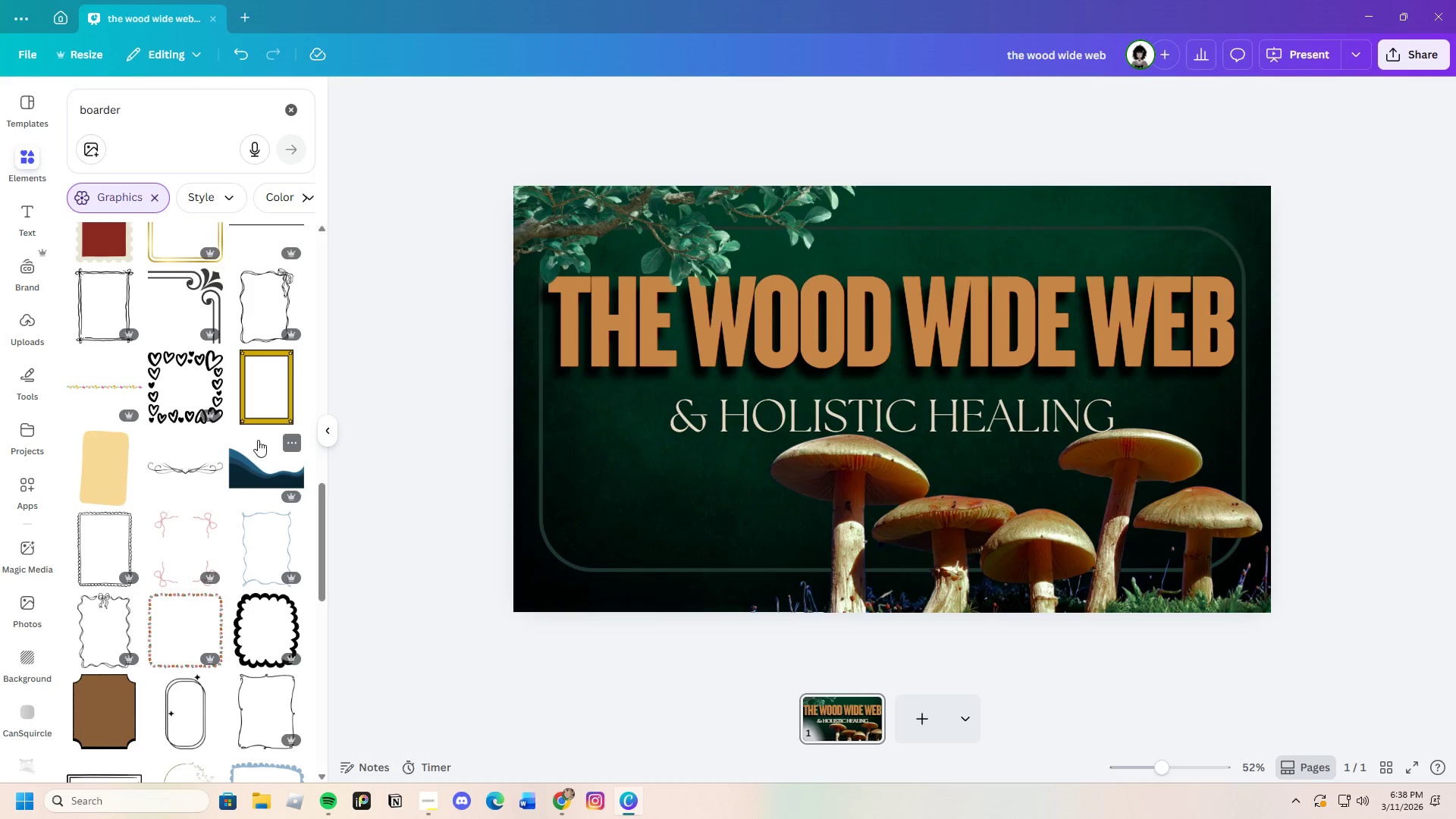 
left_click([254, 455])
 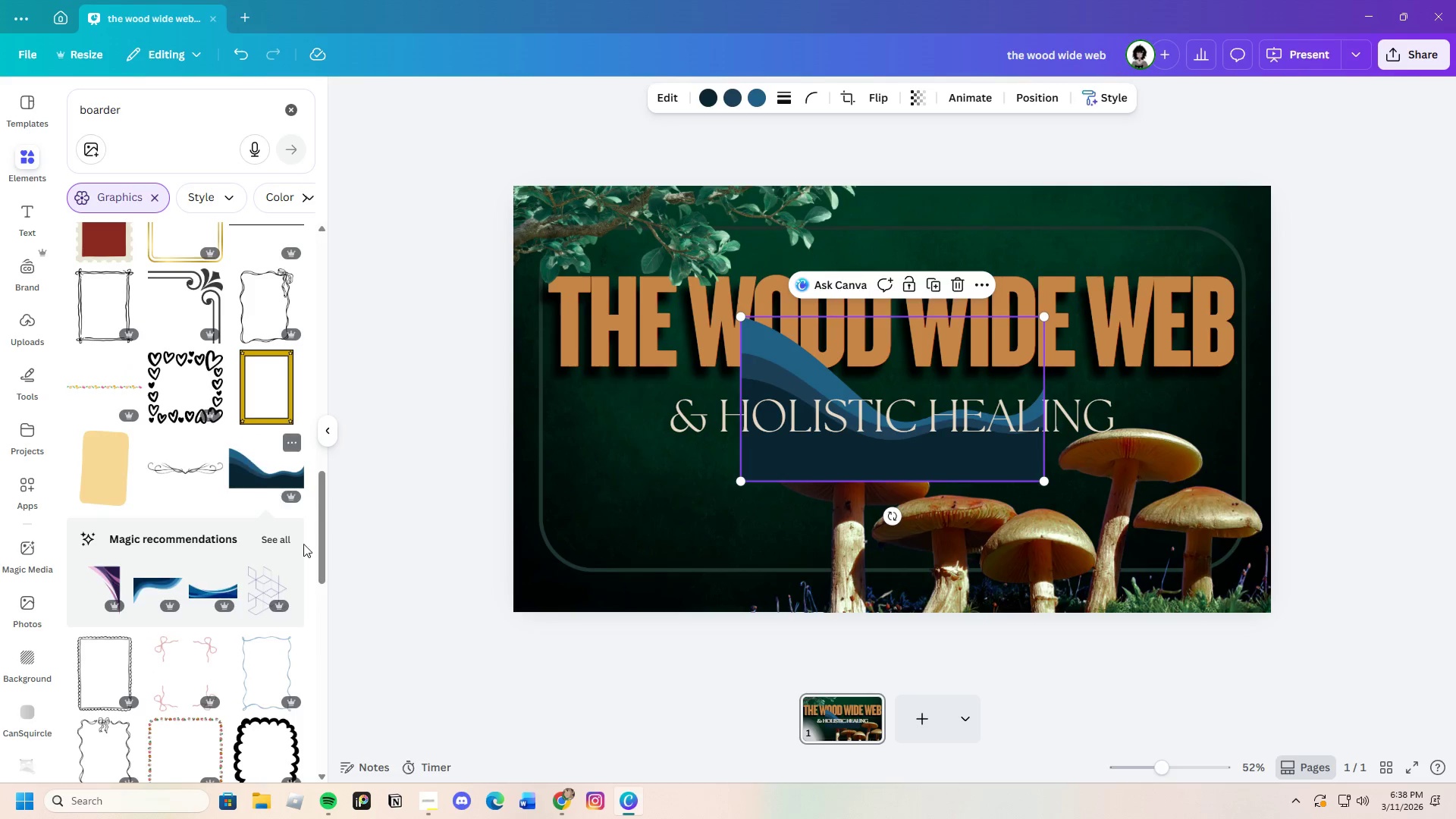 
left_click([284, 539])
 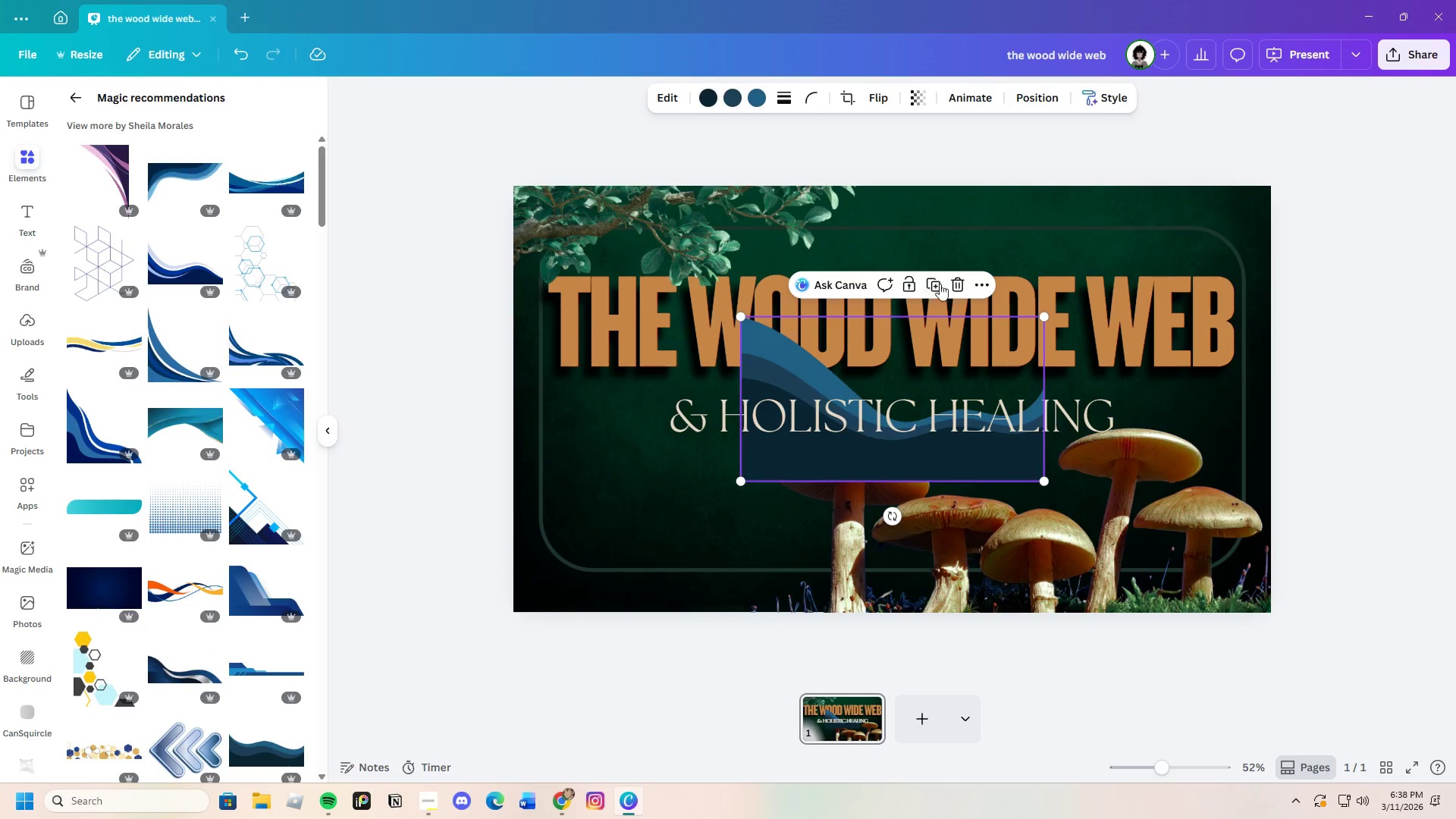 
left_click([960, 281])
 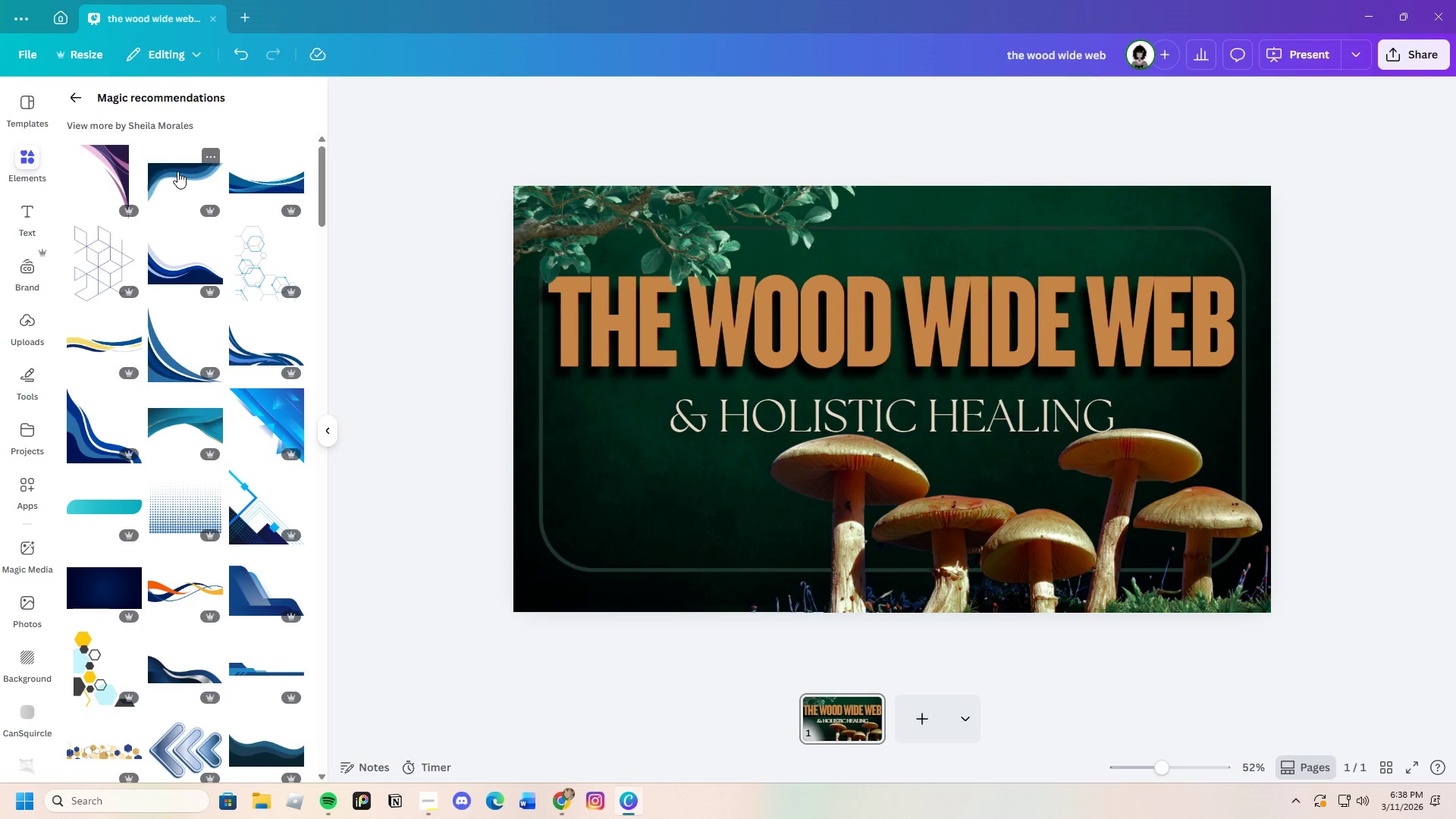 
left_click([178, 171])
 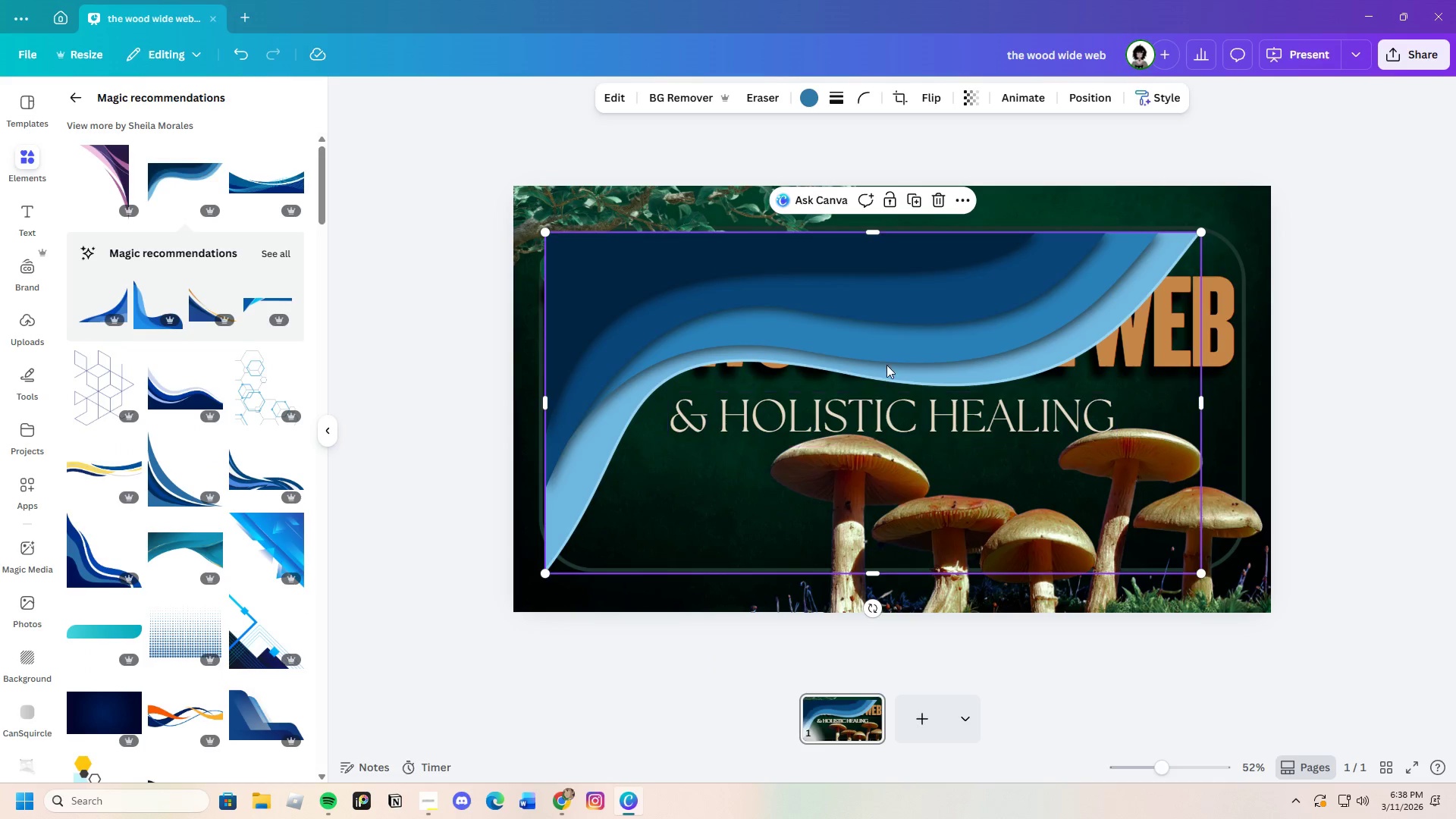 
left_click_drag(start_coordinate=[878, 267], to_coordinate=[949, 253])
 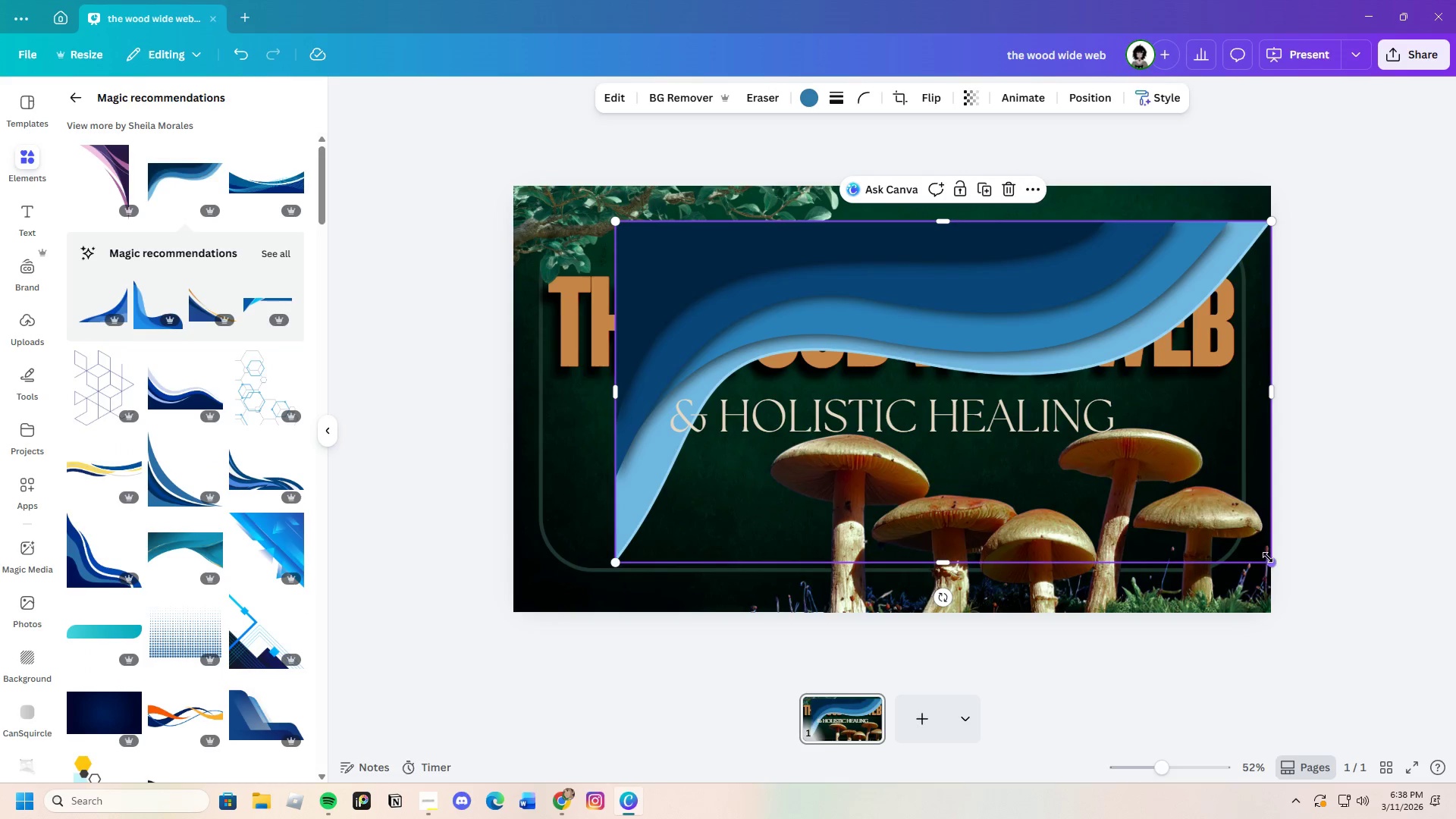 
left_click_drag(start_coordinate=[1271, 560], to_coordinate=[969, 383])
 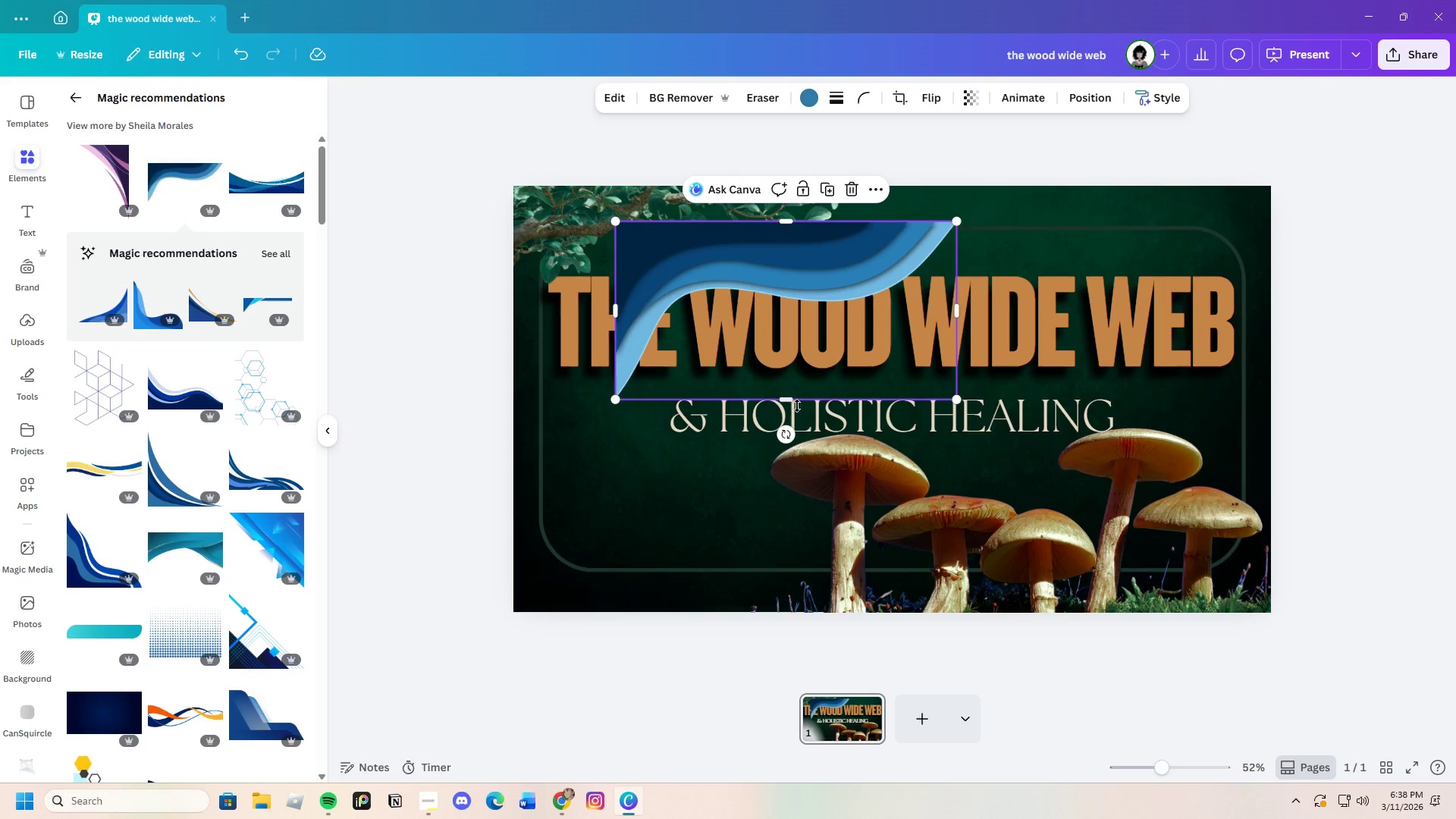 
left_click_drag(start_coordinate=[786, 432], to_coordinate=[637, 380])
 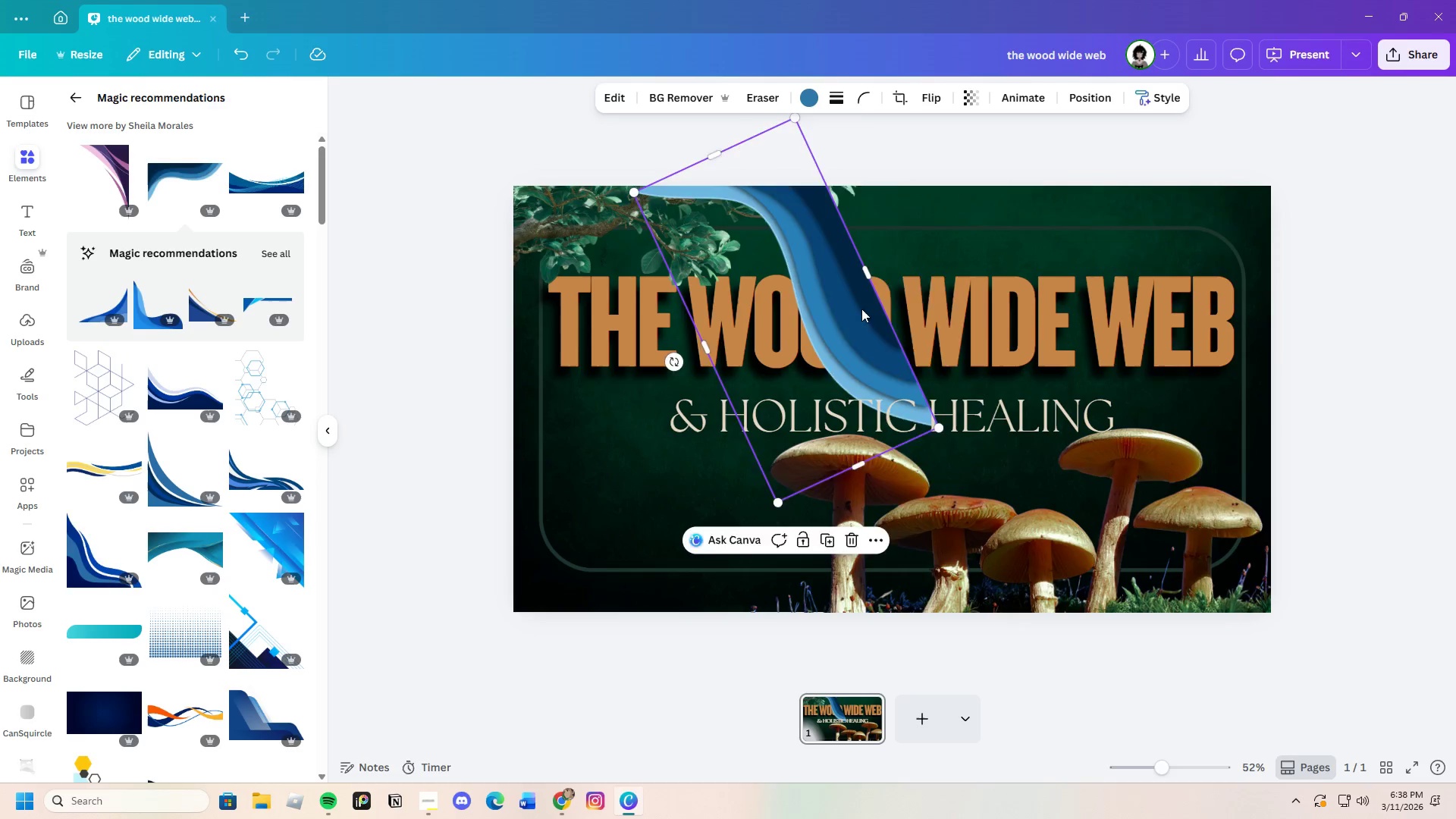 
left_click_drag(start_coordinate=[833, 309], to_coordinate=[1245, 271])
 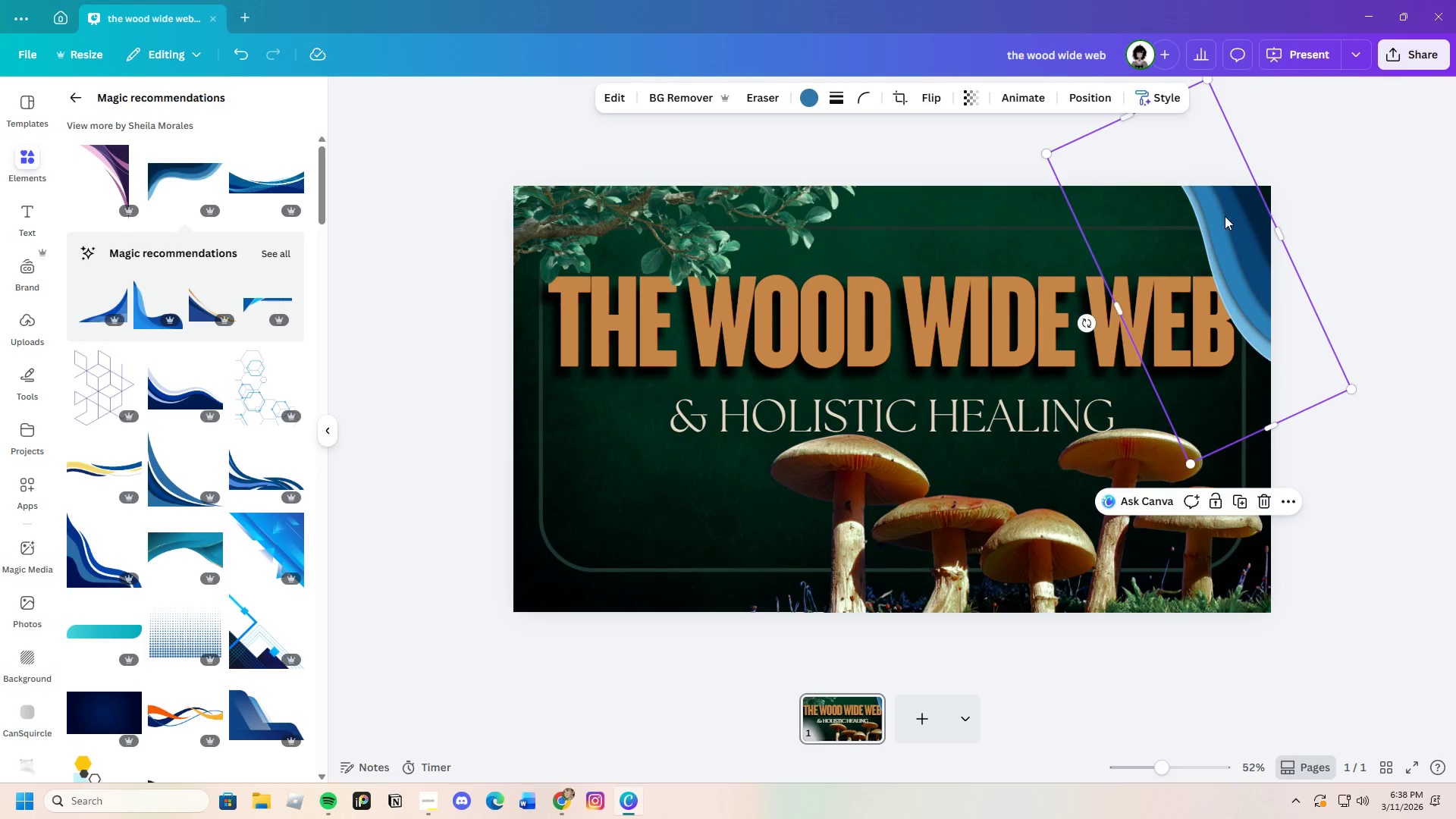 
left_click_drag(start_coordinate=[1228, 217], to_coordinate=[1090, 285])
 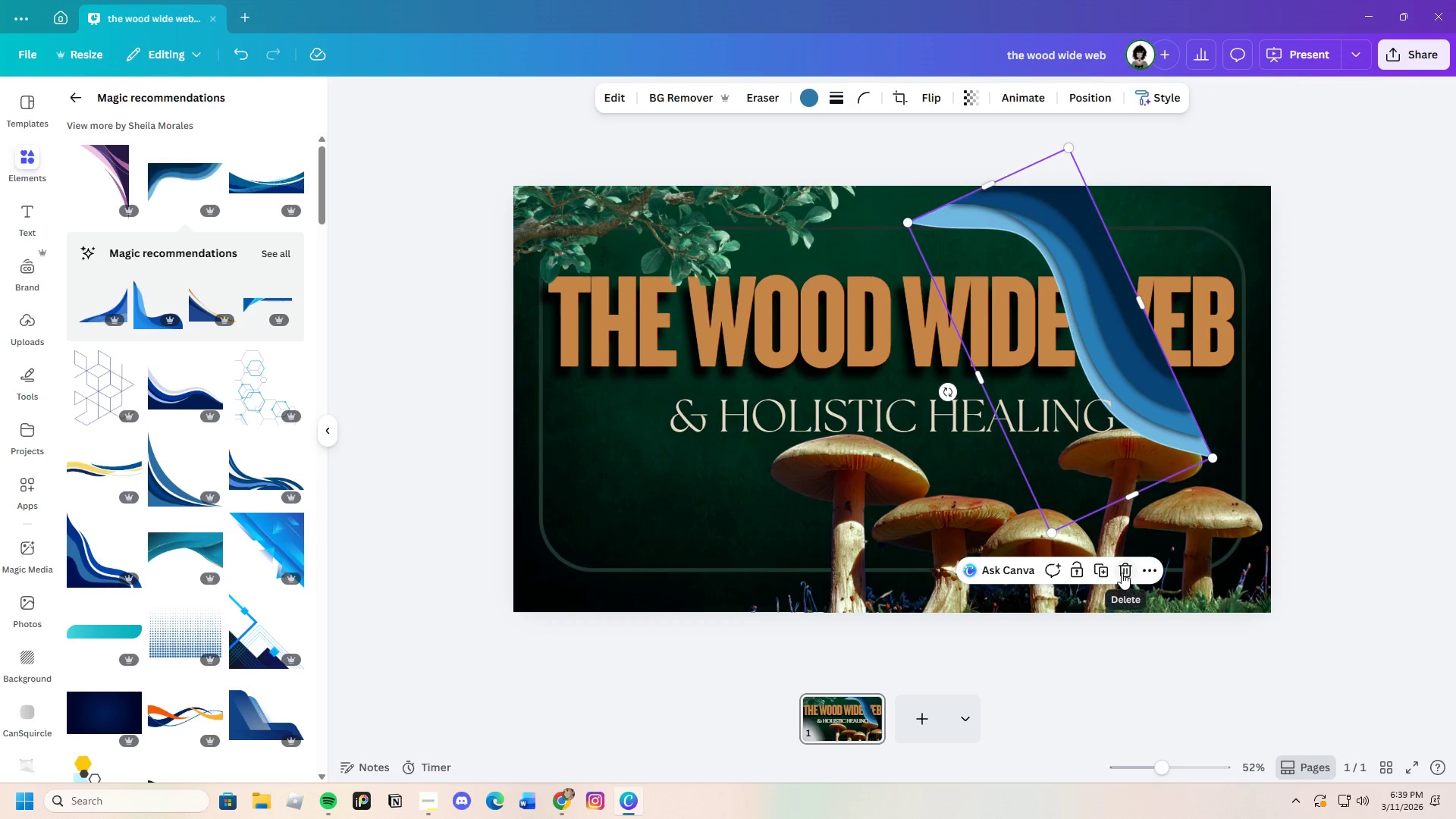 
scroll: coordinate [161, 601], scroll_direction: down, amount: 19.0
 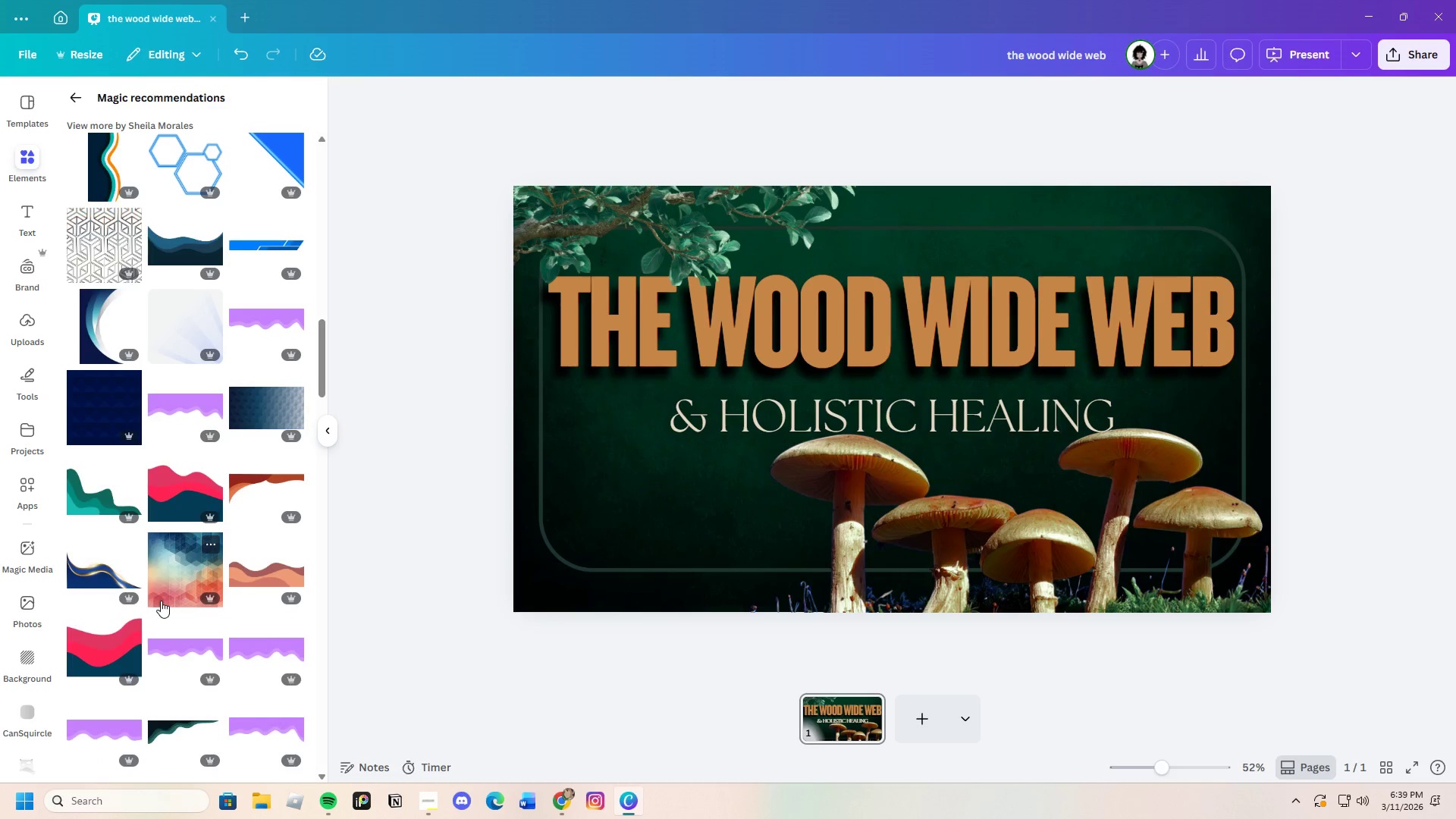 
scroll: coordinate [161, 601], scroll_direction: down, amount: 7.0
 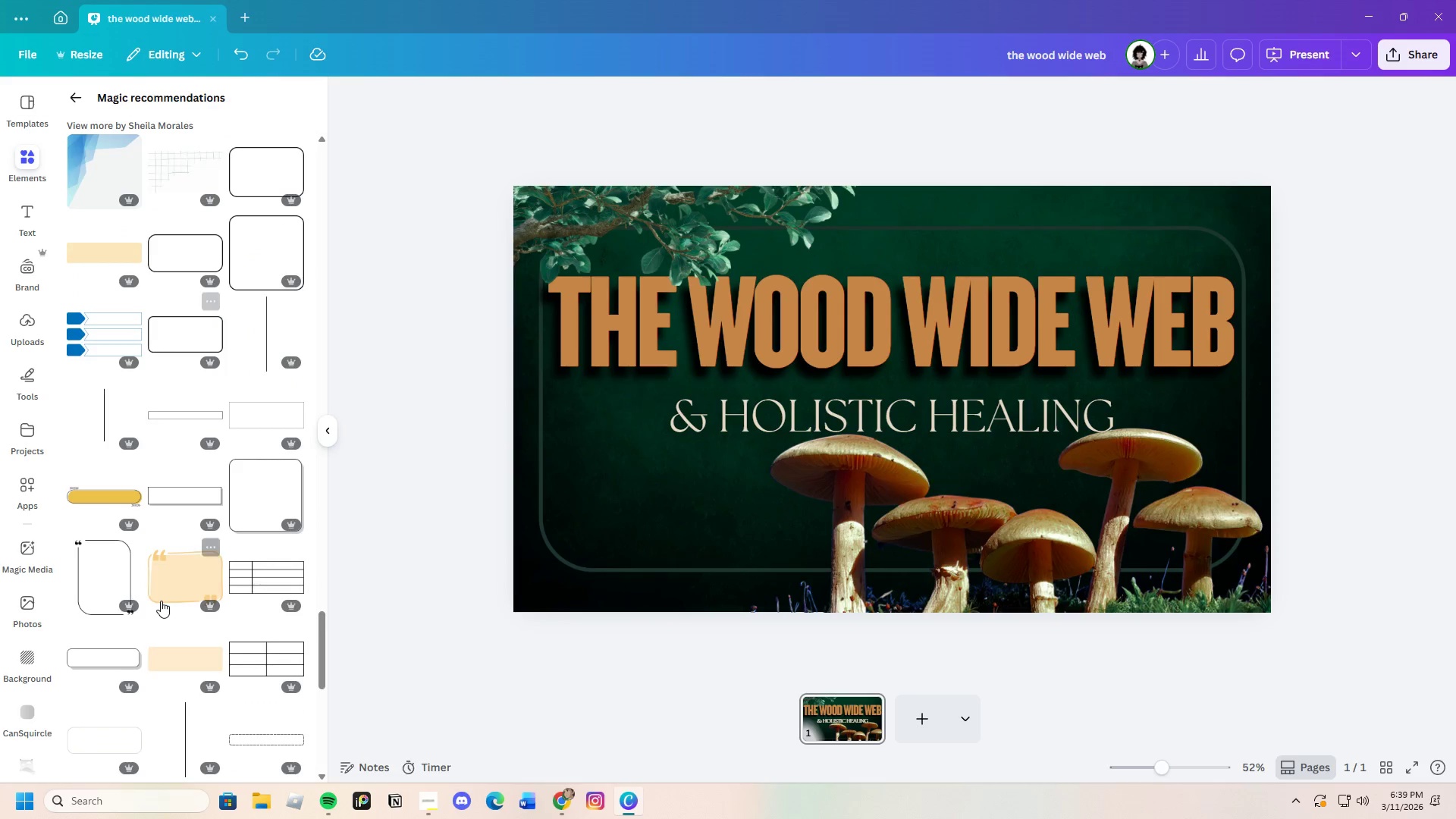 
scroll: coordinate [161, 601], scroll_direction: up, amount: 4.0
 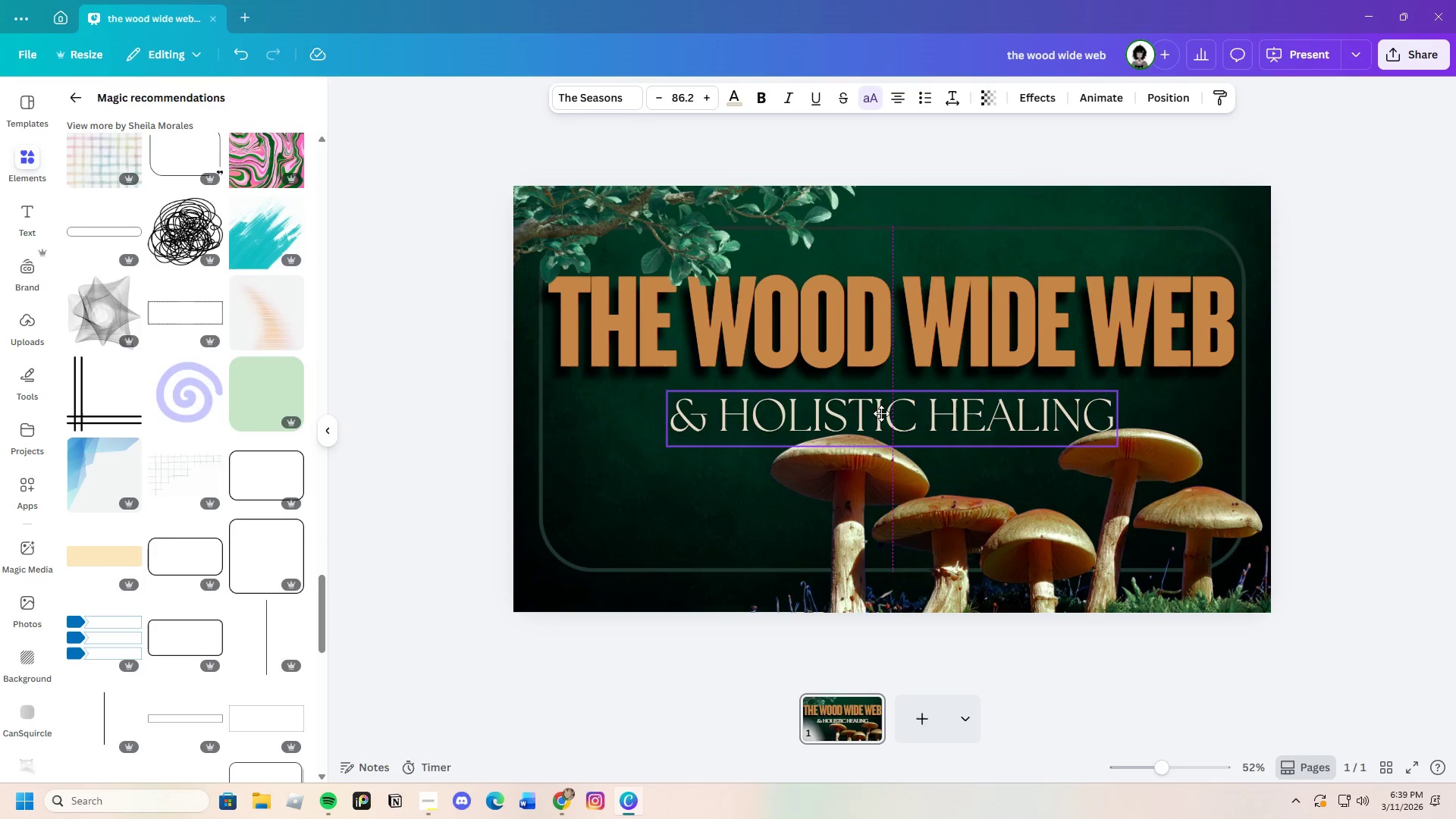 
wait(7.77)
 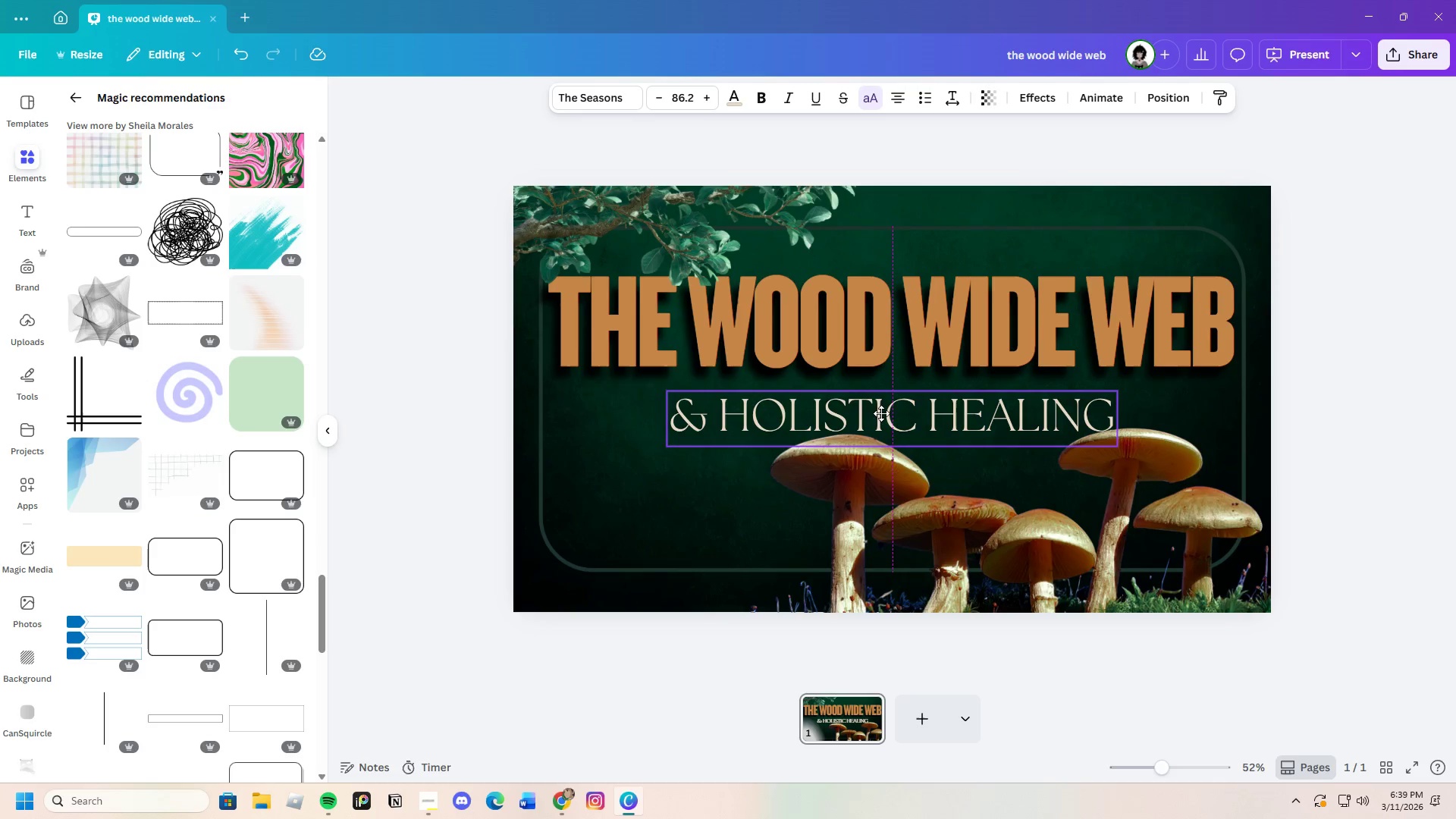 
left_click([737, 479])
 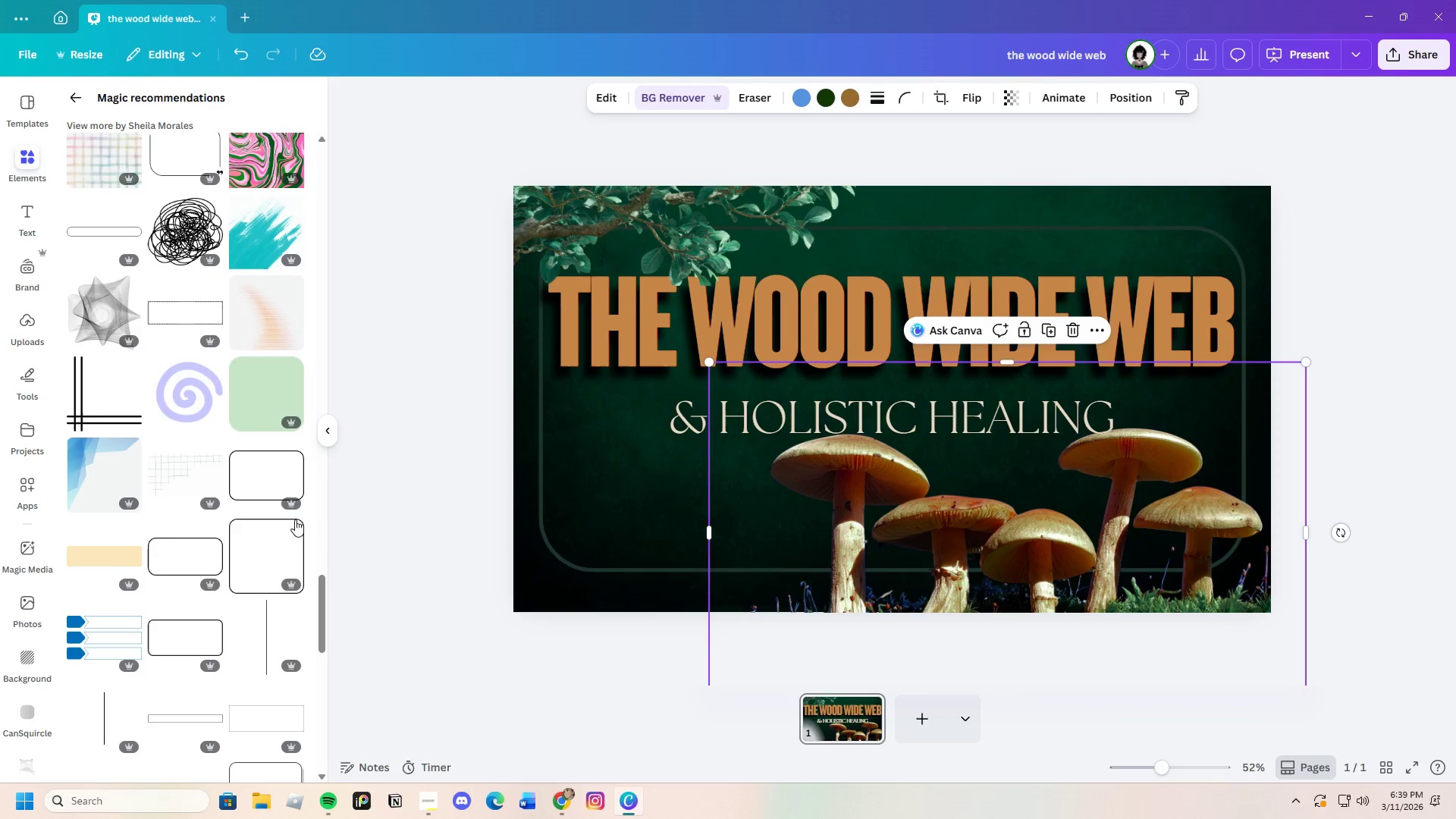 
scroll: coordinate [212, 538], scroll_direction: down, amount: 9.0
 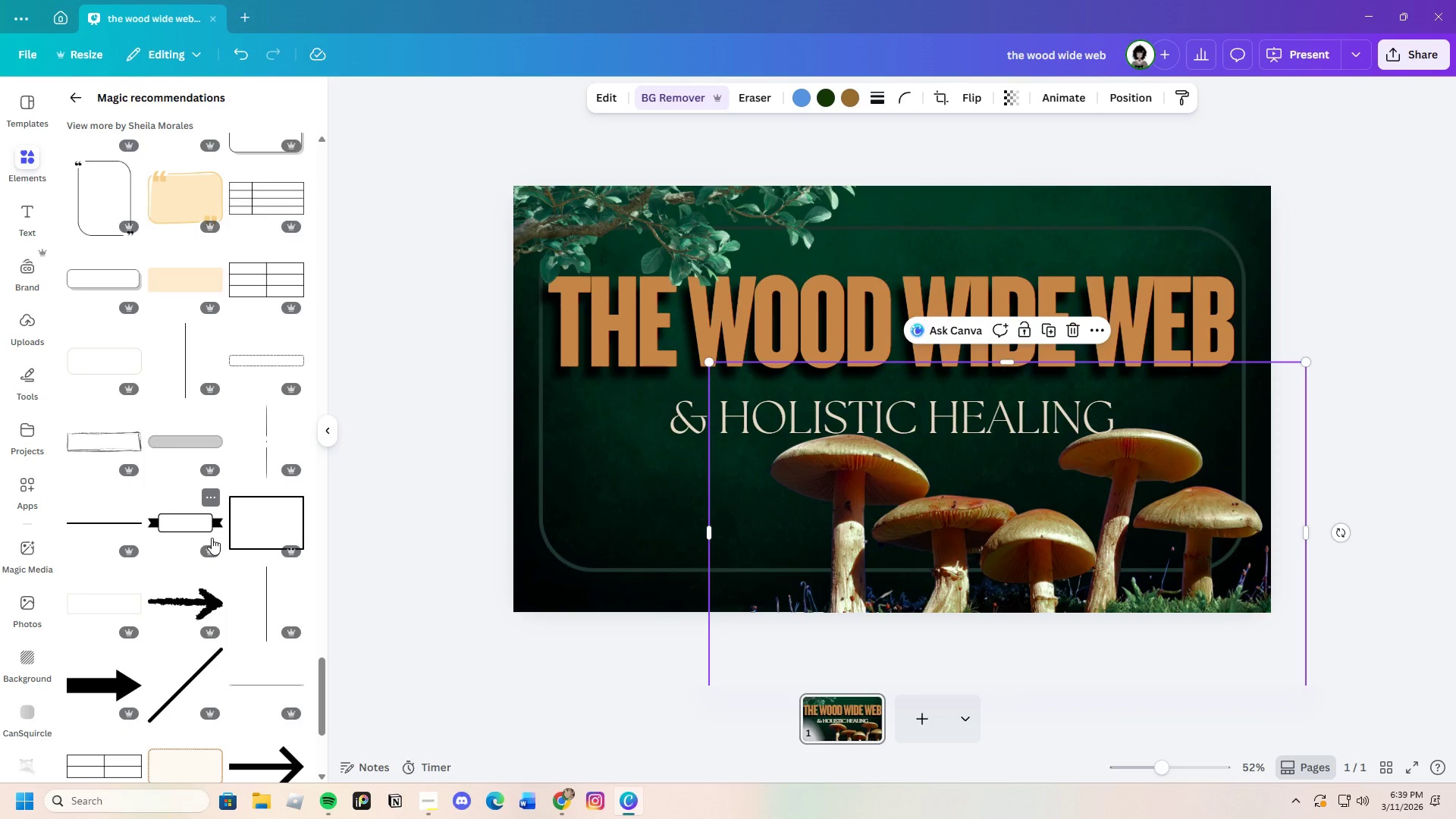 
scroll: coordinate [211, 537], scroll_direction: up, amount: 15.0
 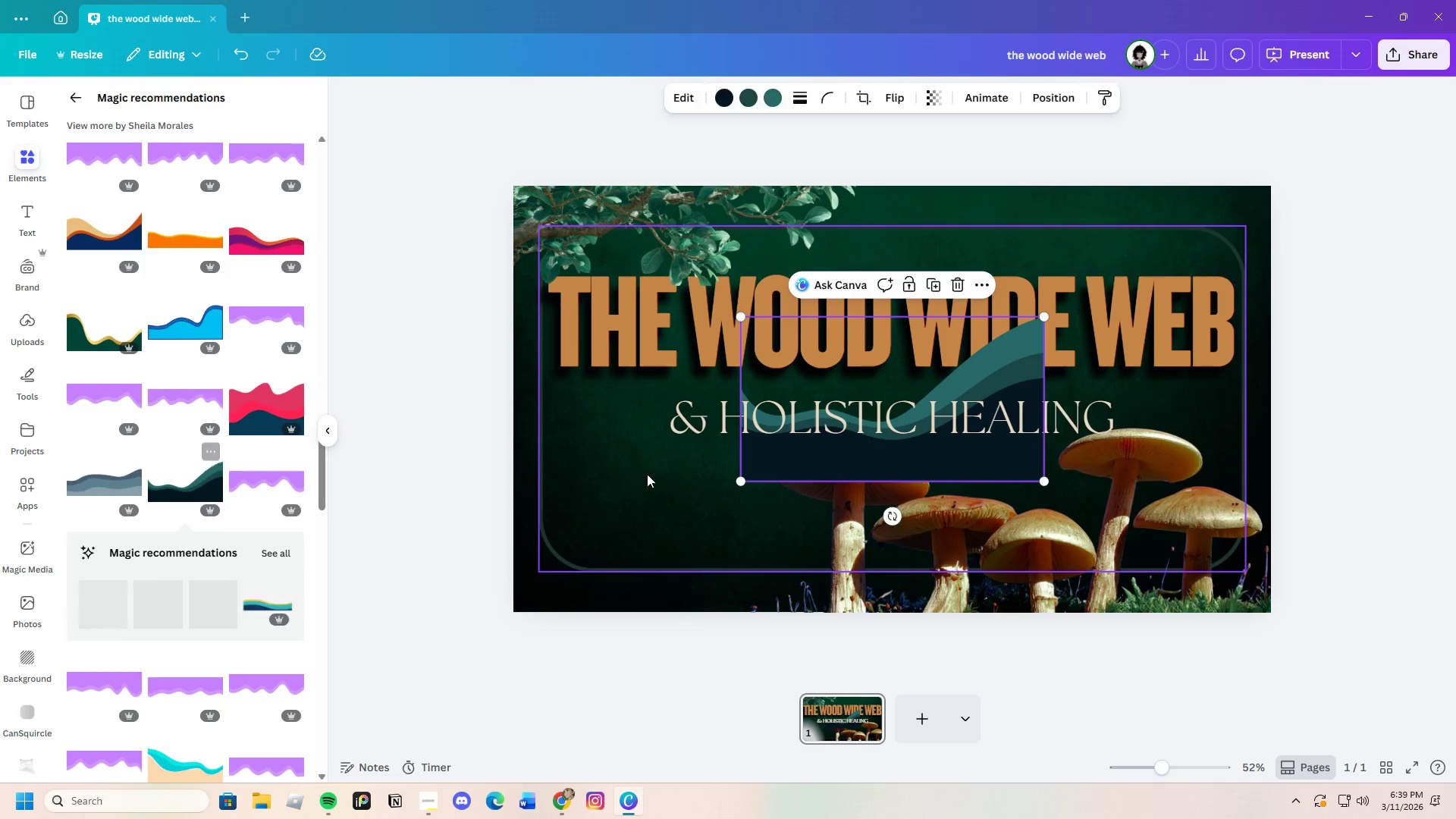 
left_click([752, 94])
 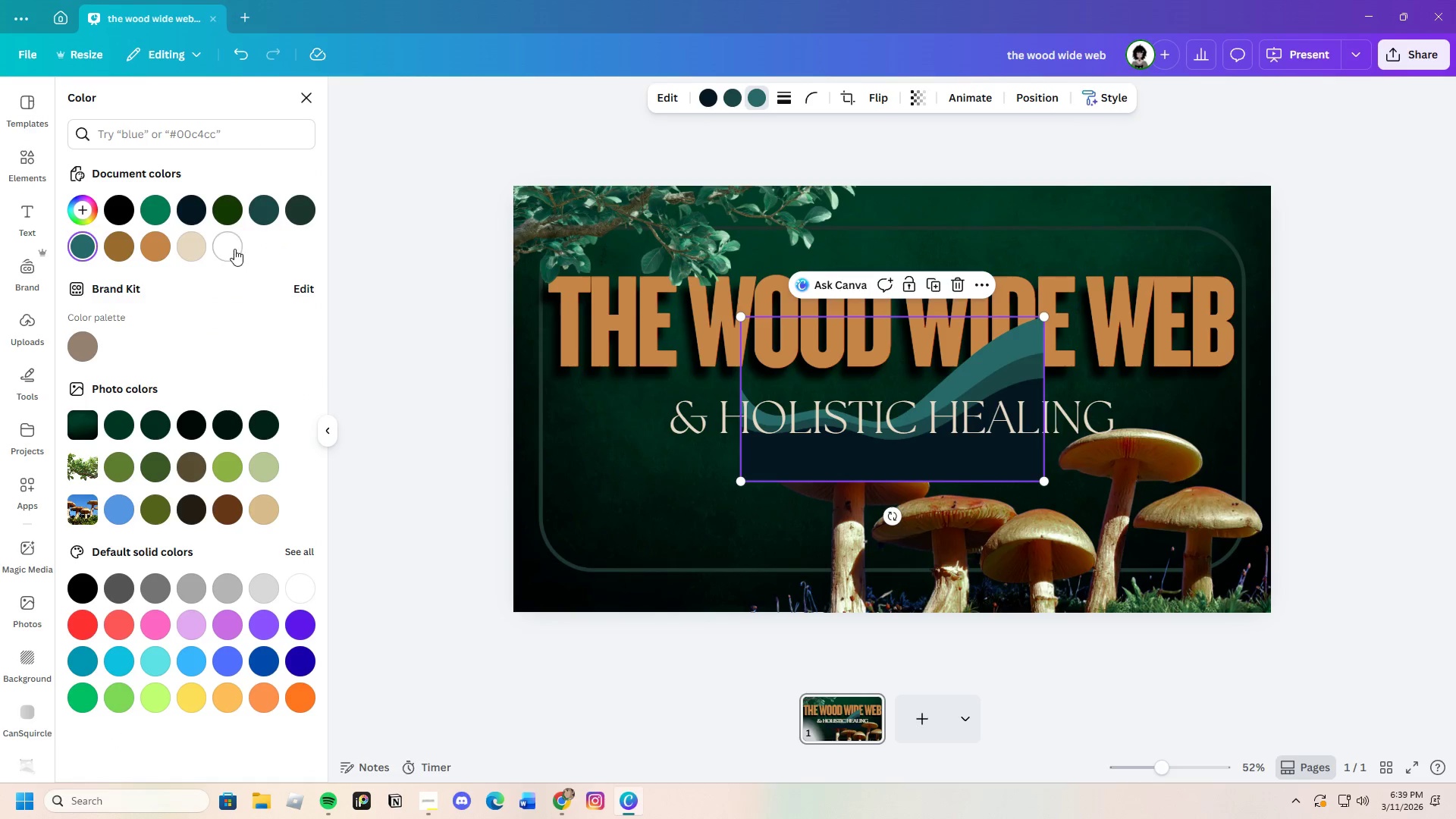 
left_click([228, 210])
 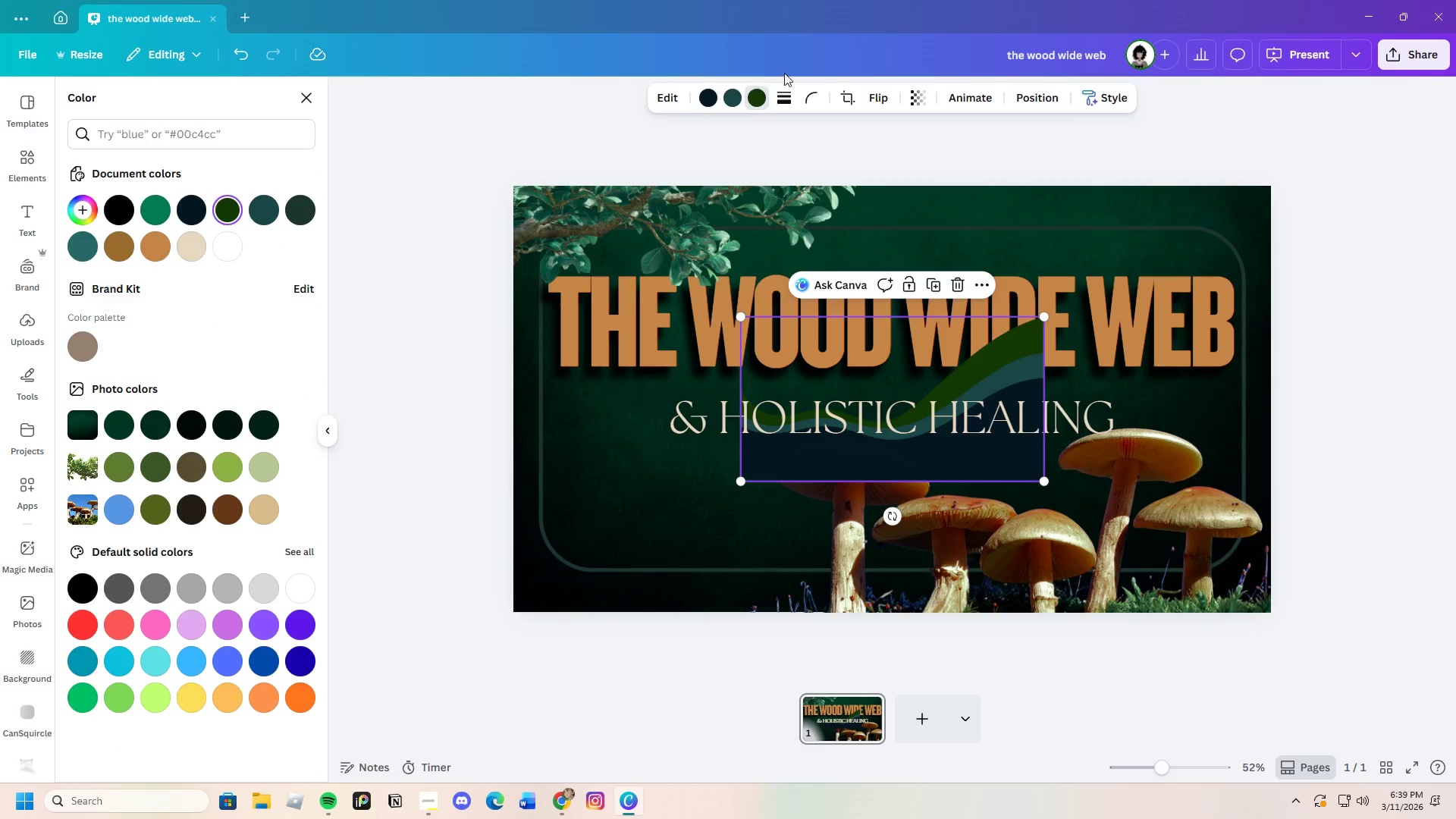 
left_click([724, 96])
 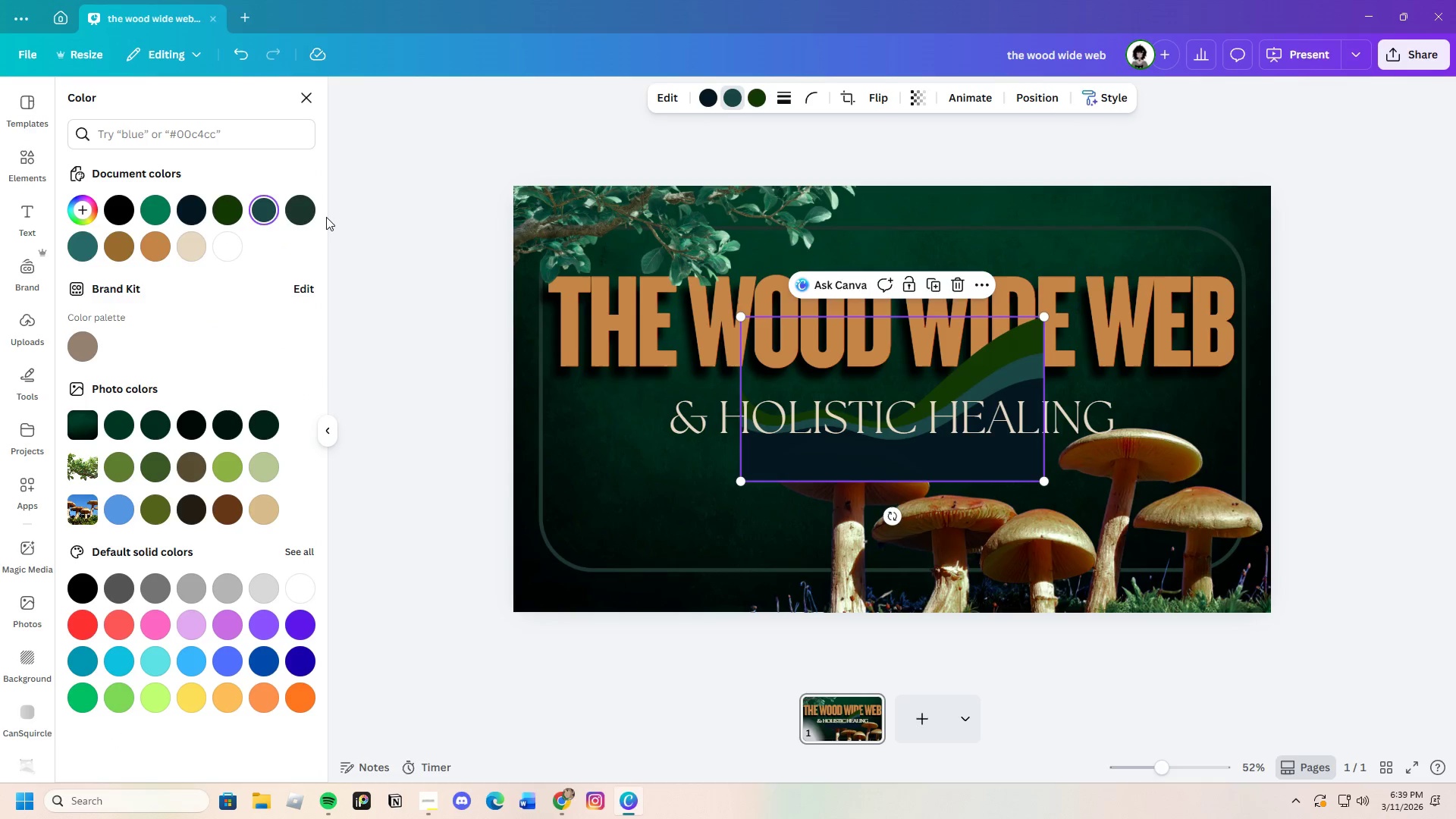 
left_click([313, 212])
 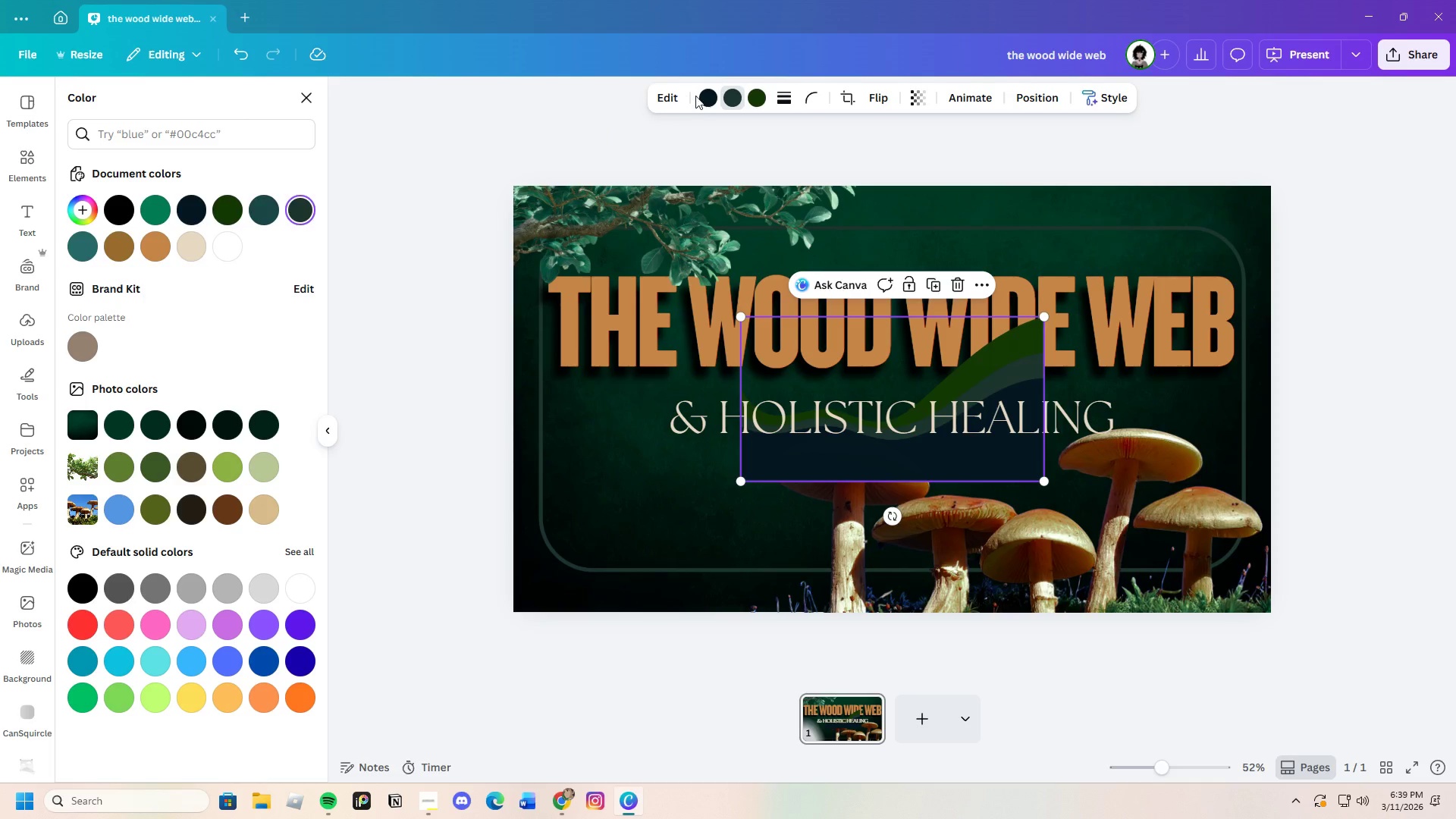 
left_click([711, 96])
 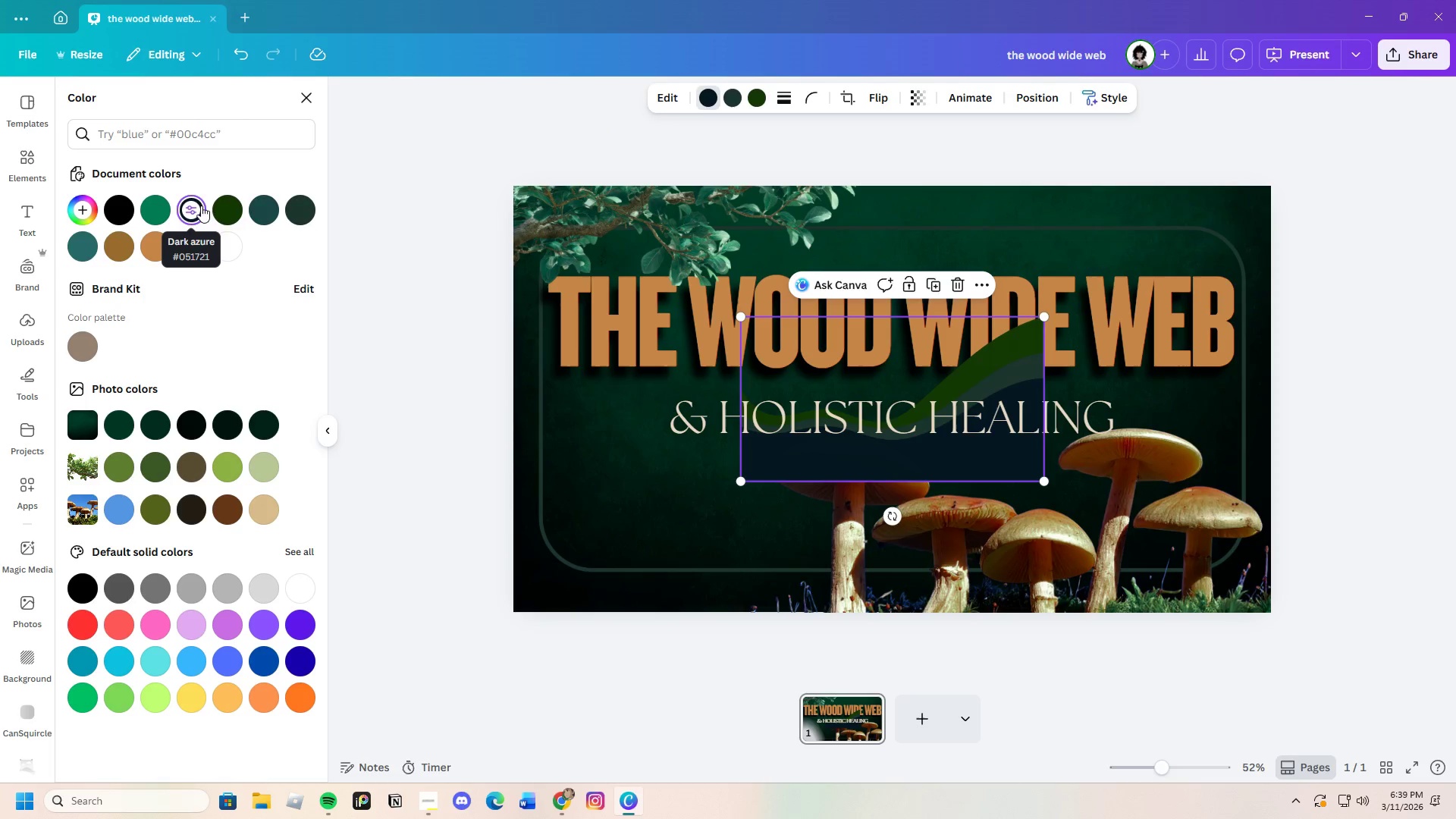 
left_click([124, 207])
 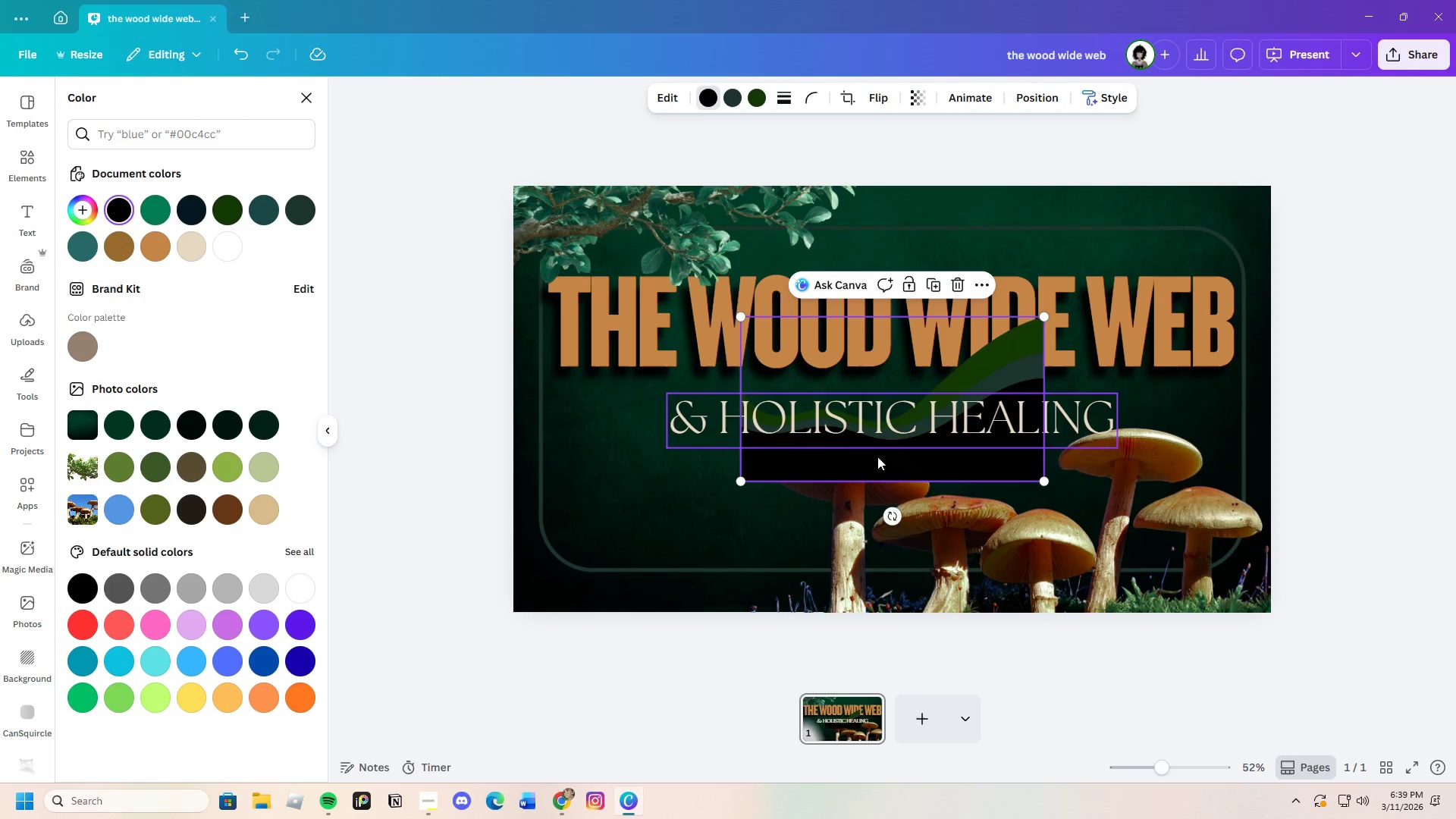 
left_click_drag(start_coordinate=[884, 469], to_coordinate=[975, 455])
 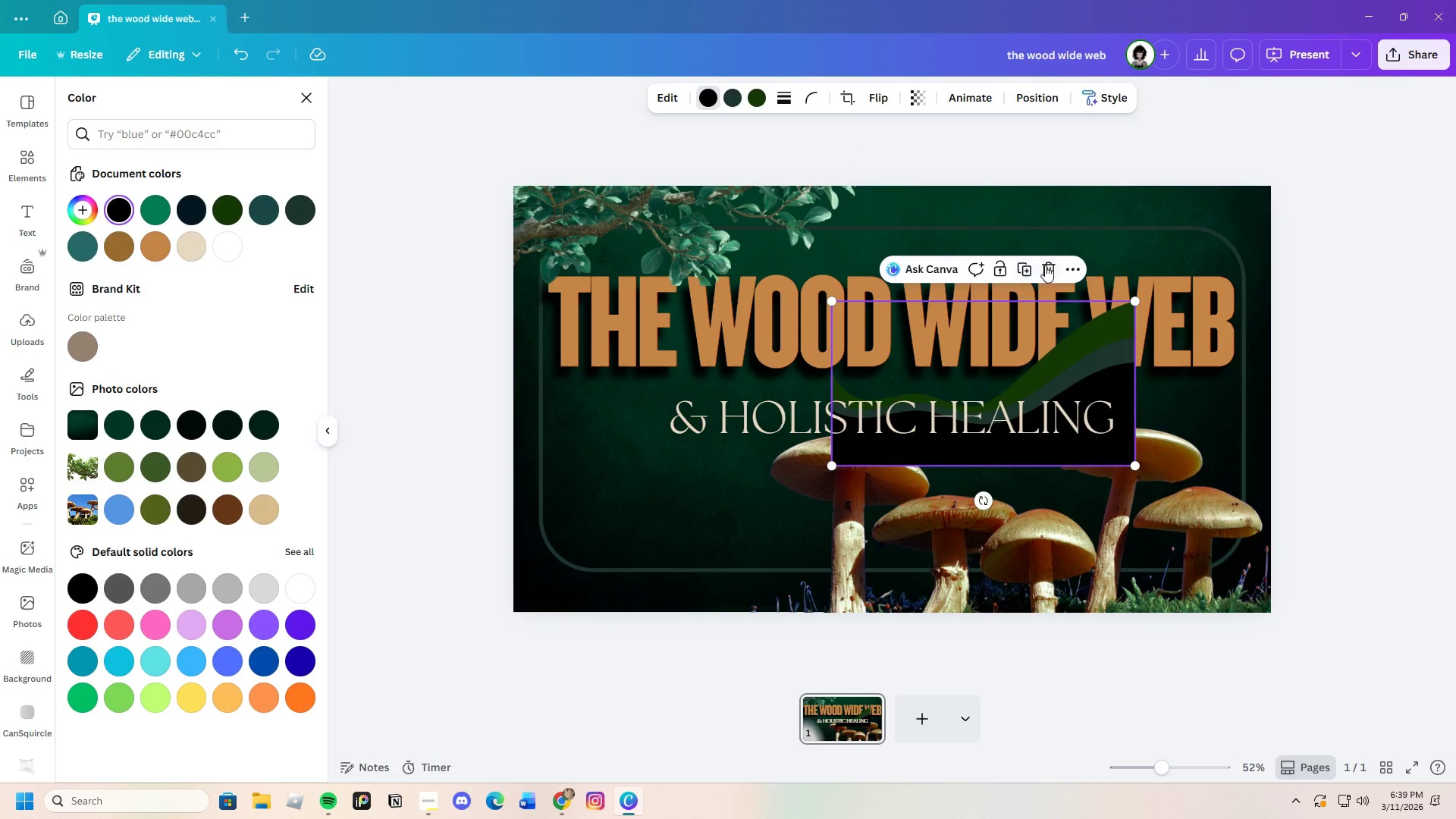 
left_click([1046, 265])
 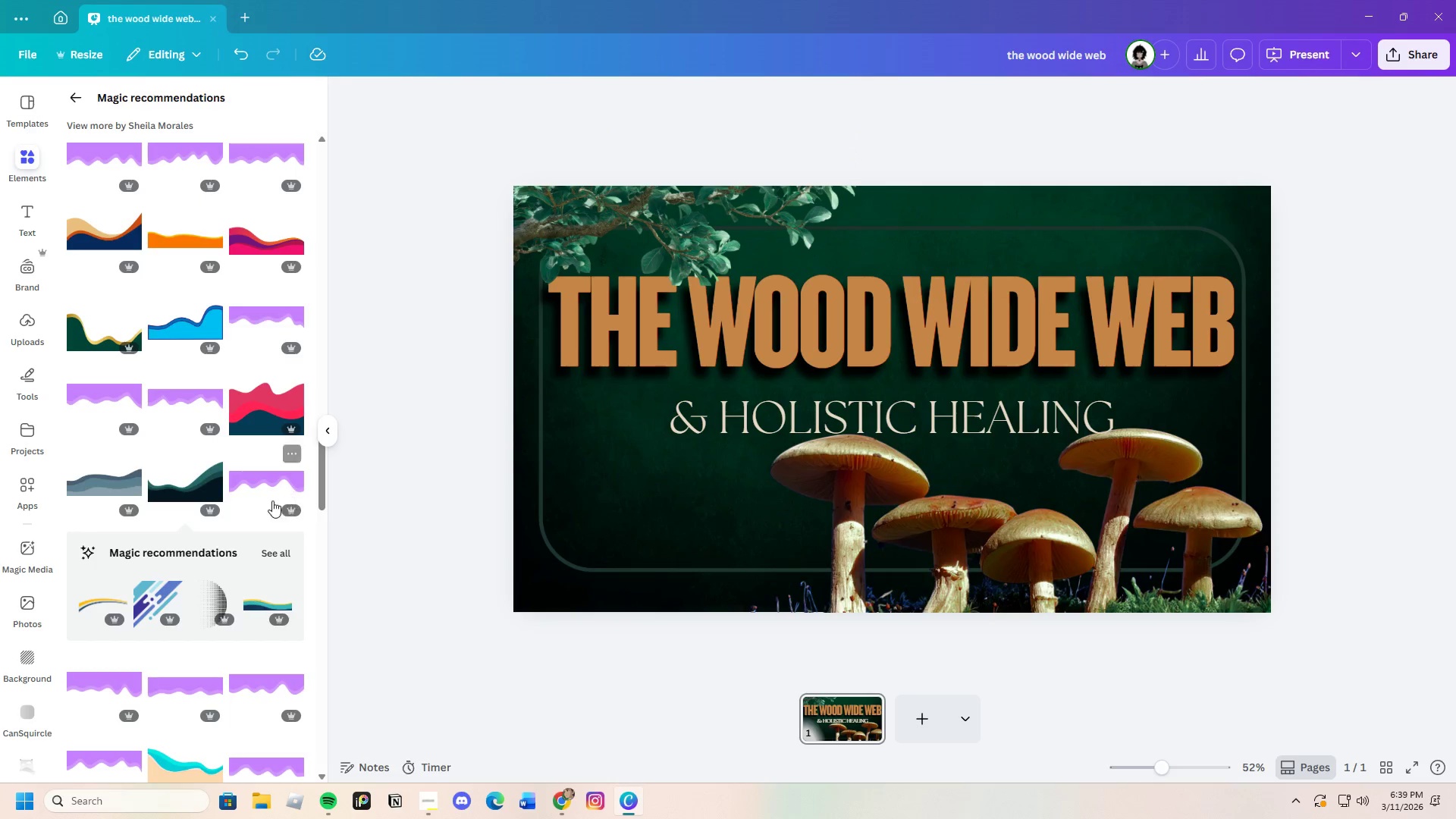 
scroll: coordinate [192, 631], scroll_direction: down, amount: 11.0
 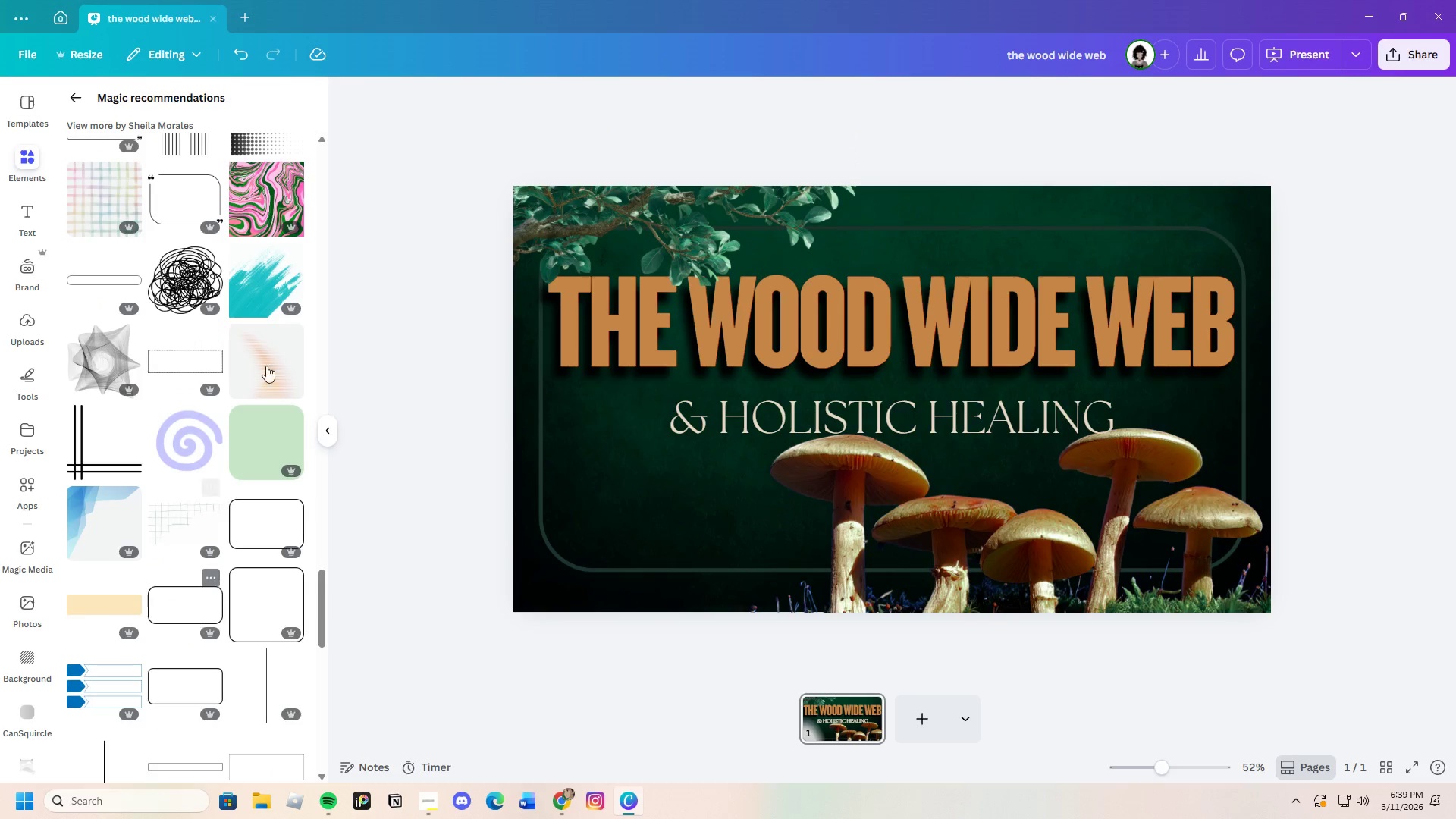 
left_click([255, 279])
 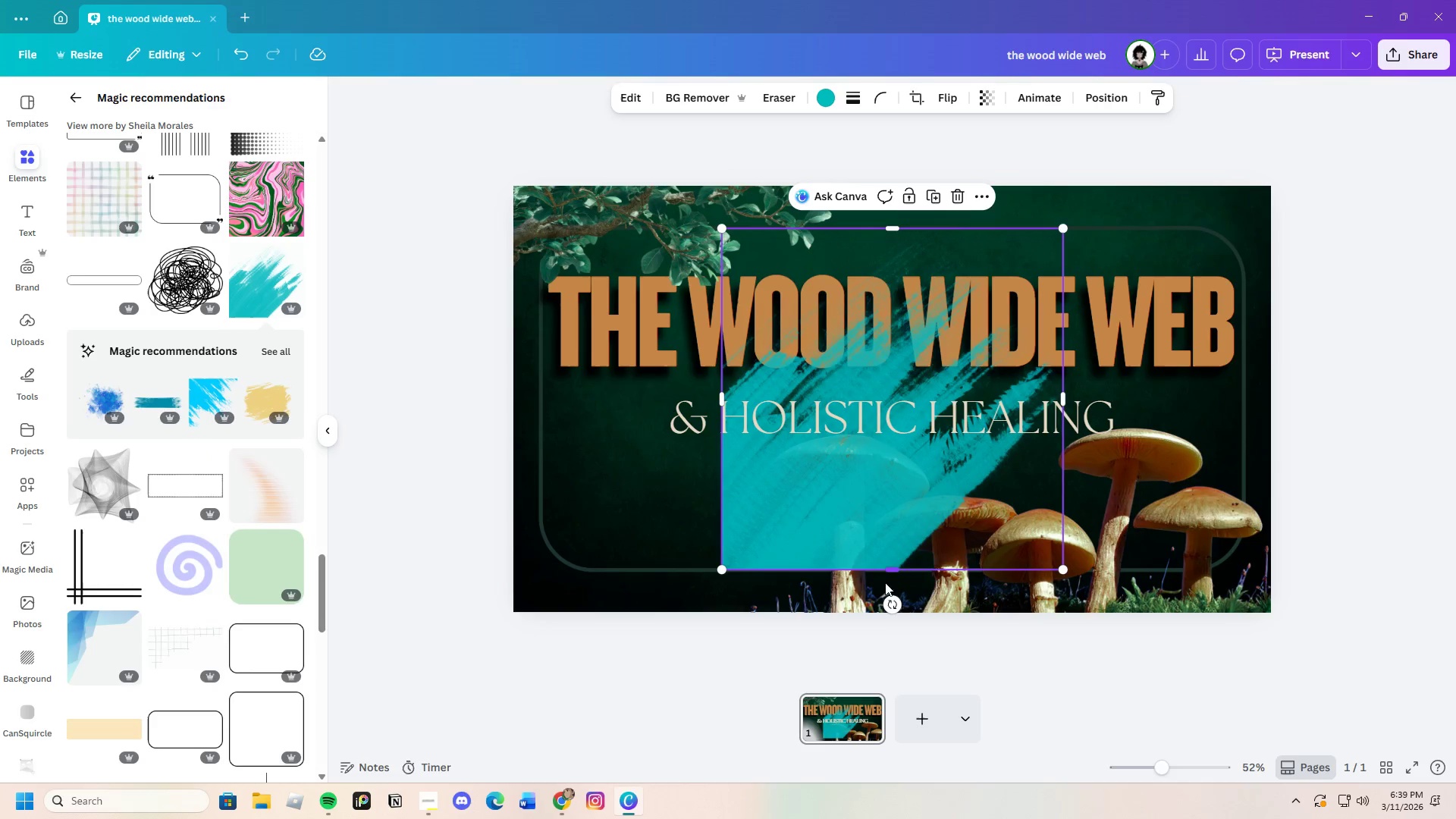 
left_click_drag(start_coordinate=[889, 604], to_coordinate=[956, 236])
 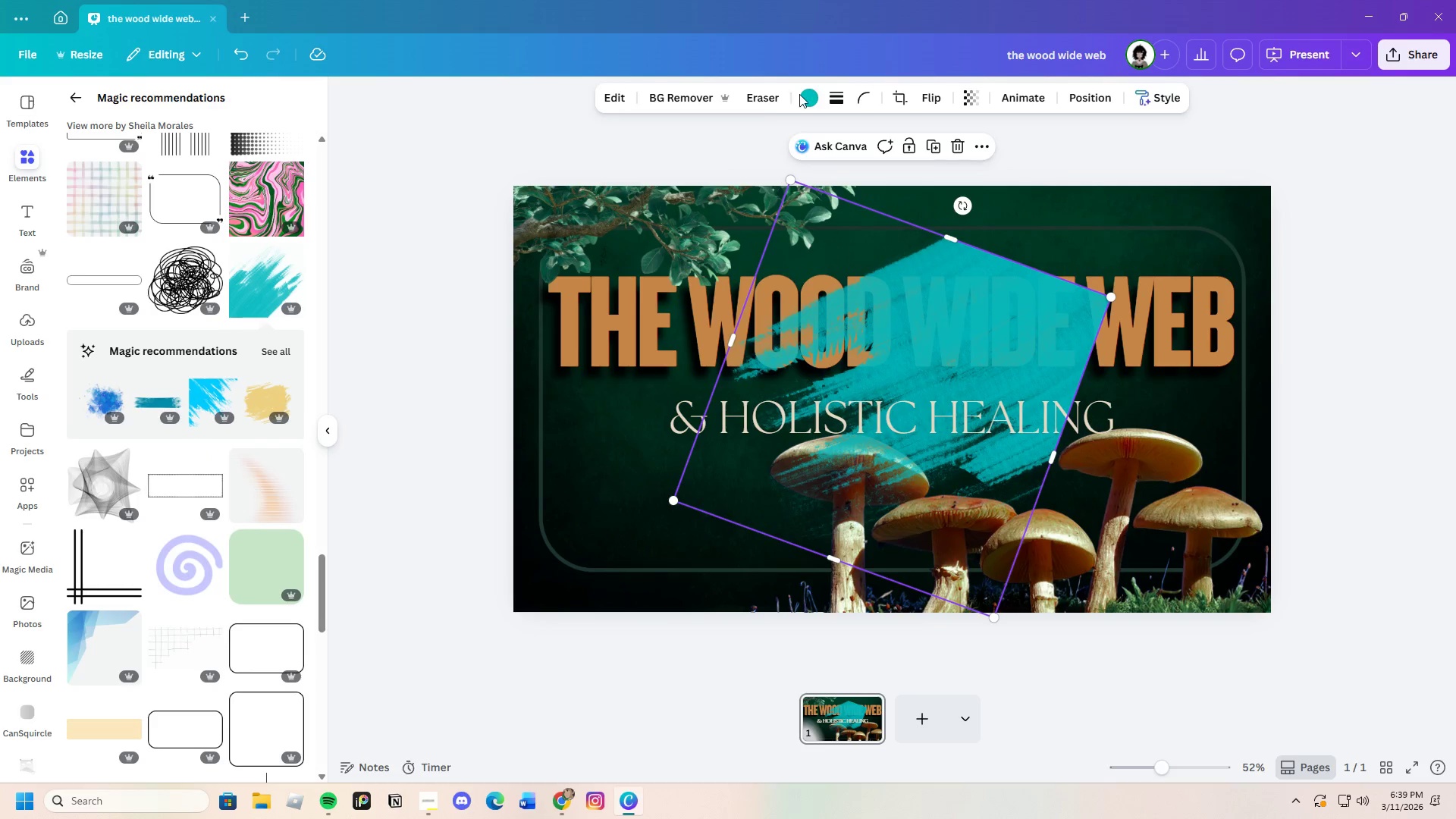 
left_click([809, 97])
 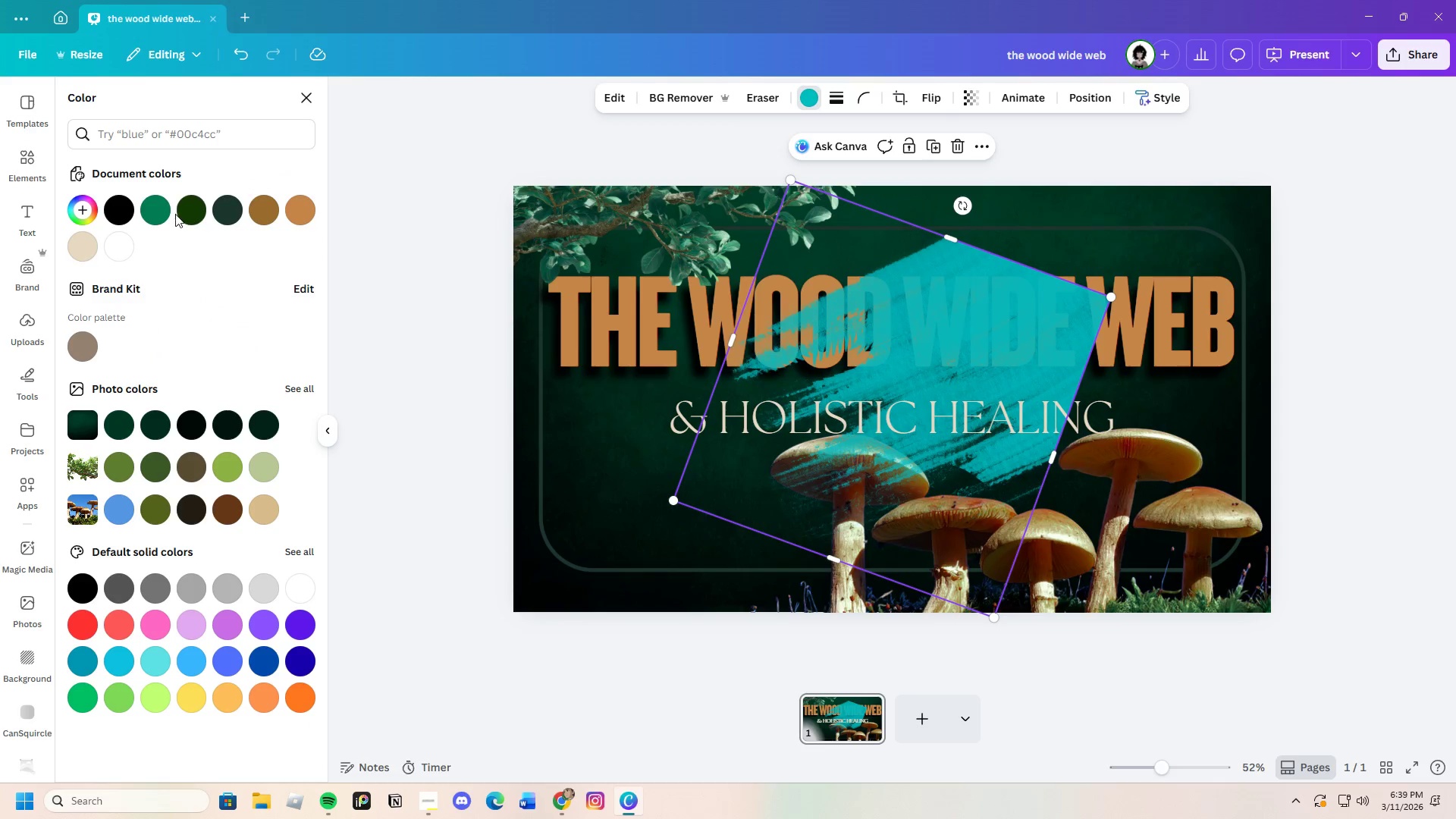 
left_click([188, 211])
 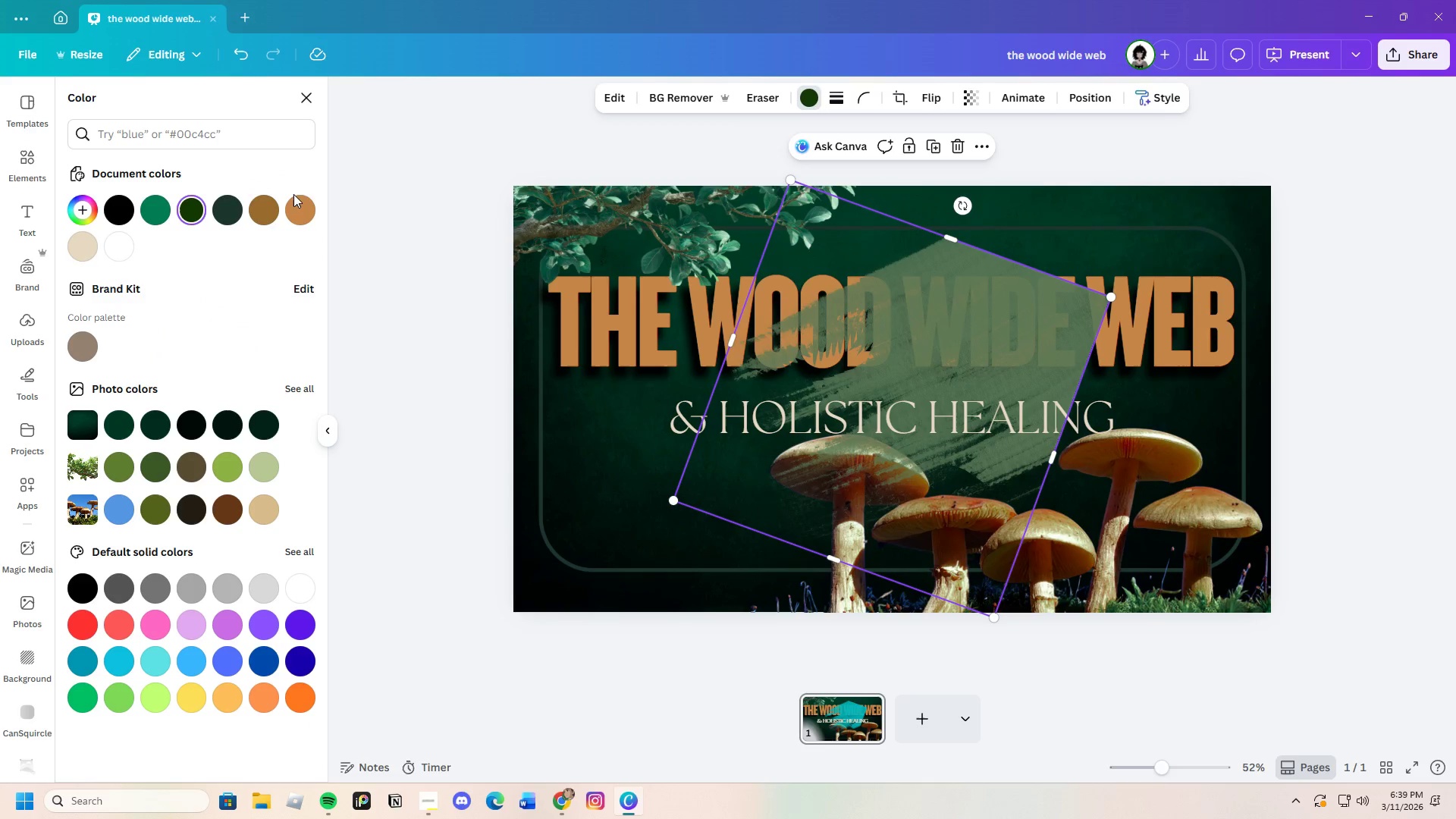 
left_click([228, 207])
 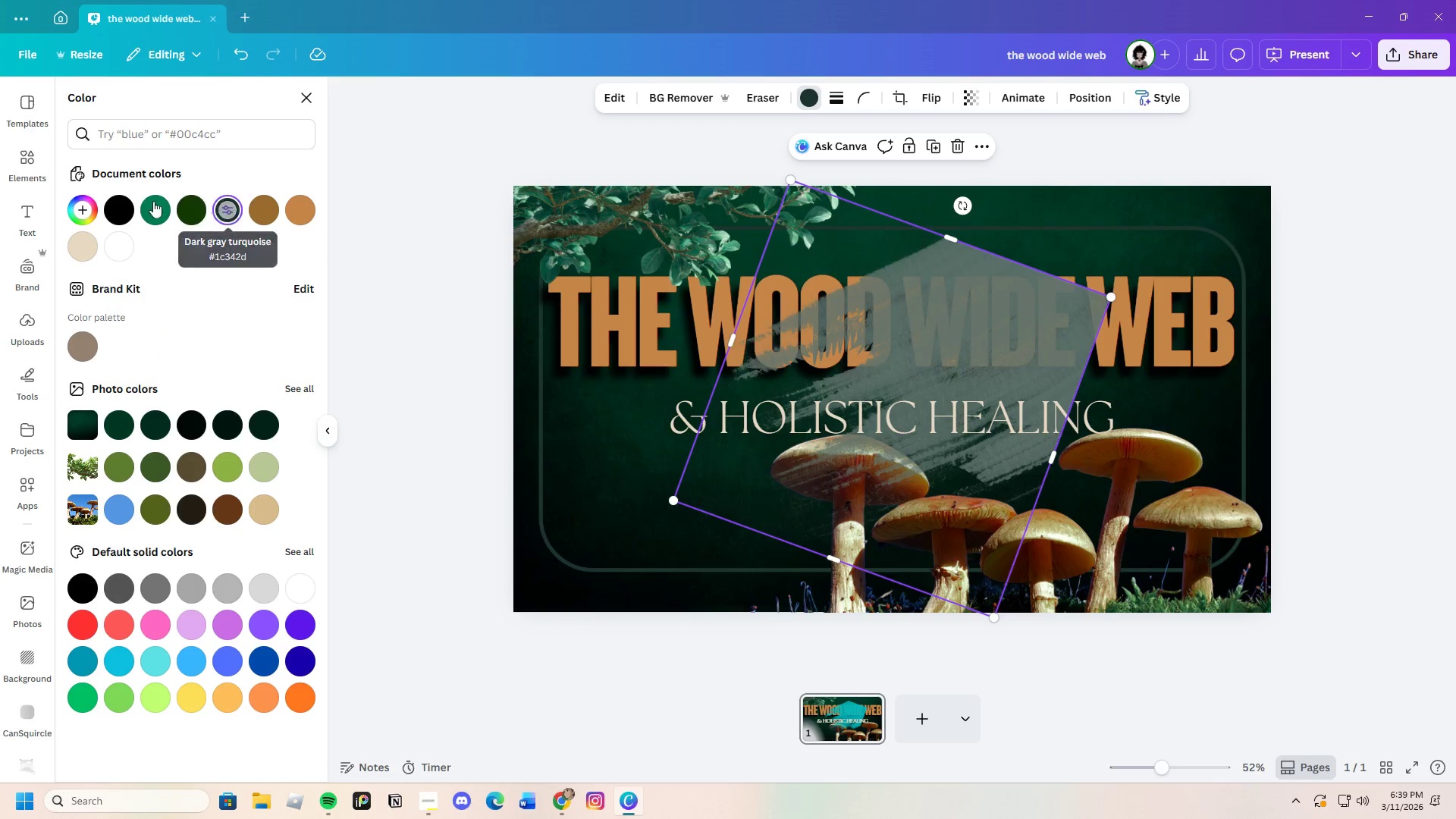 
left_click([130, 202])
 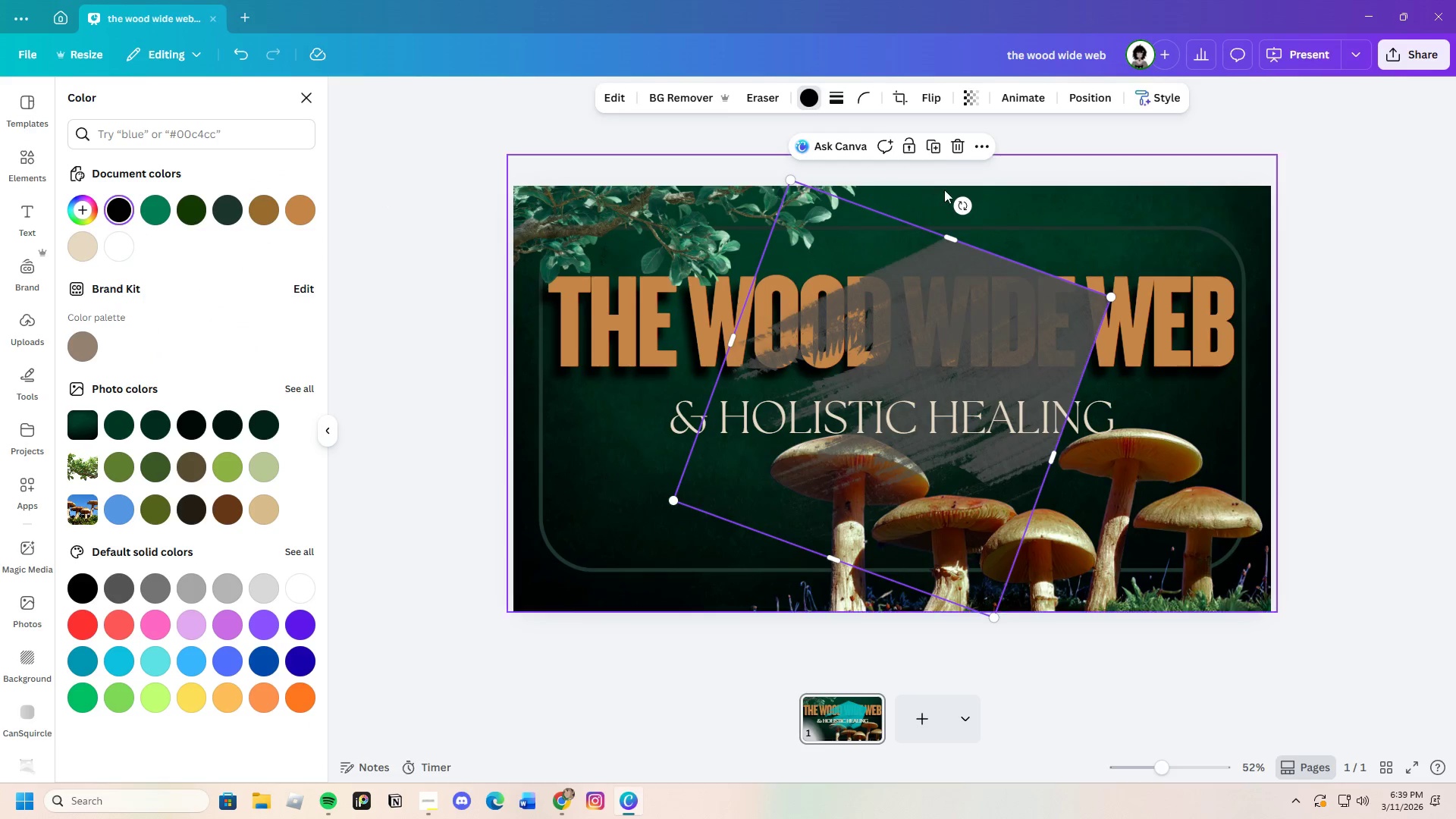 
left_click_drag(start_coordinate=[960, 143], to_coordinate=[946, 143])
 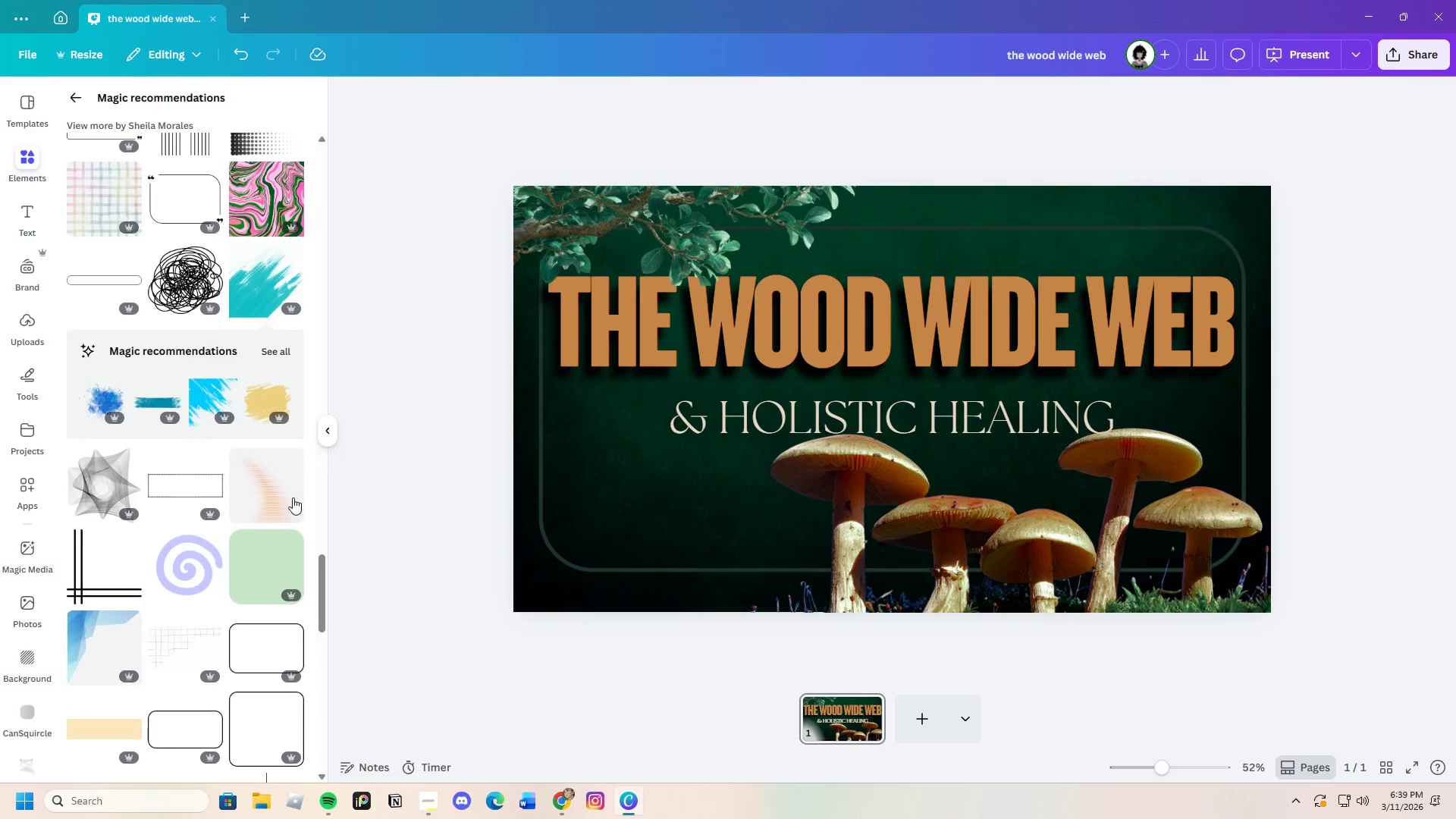 
scroll: coordinate [270, 509], scroll_direction: down, amount: 16.0
 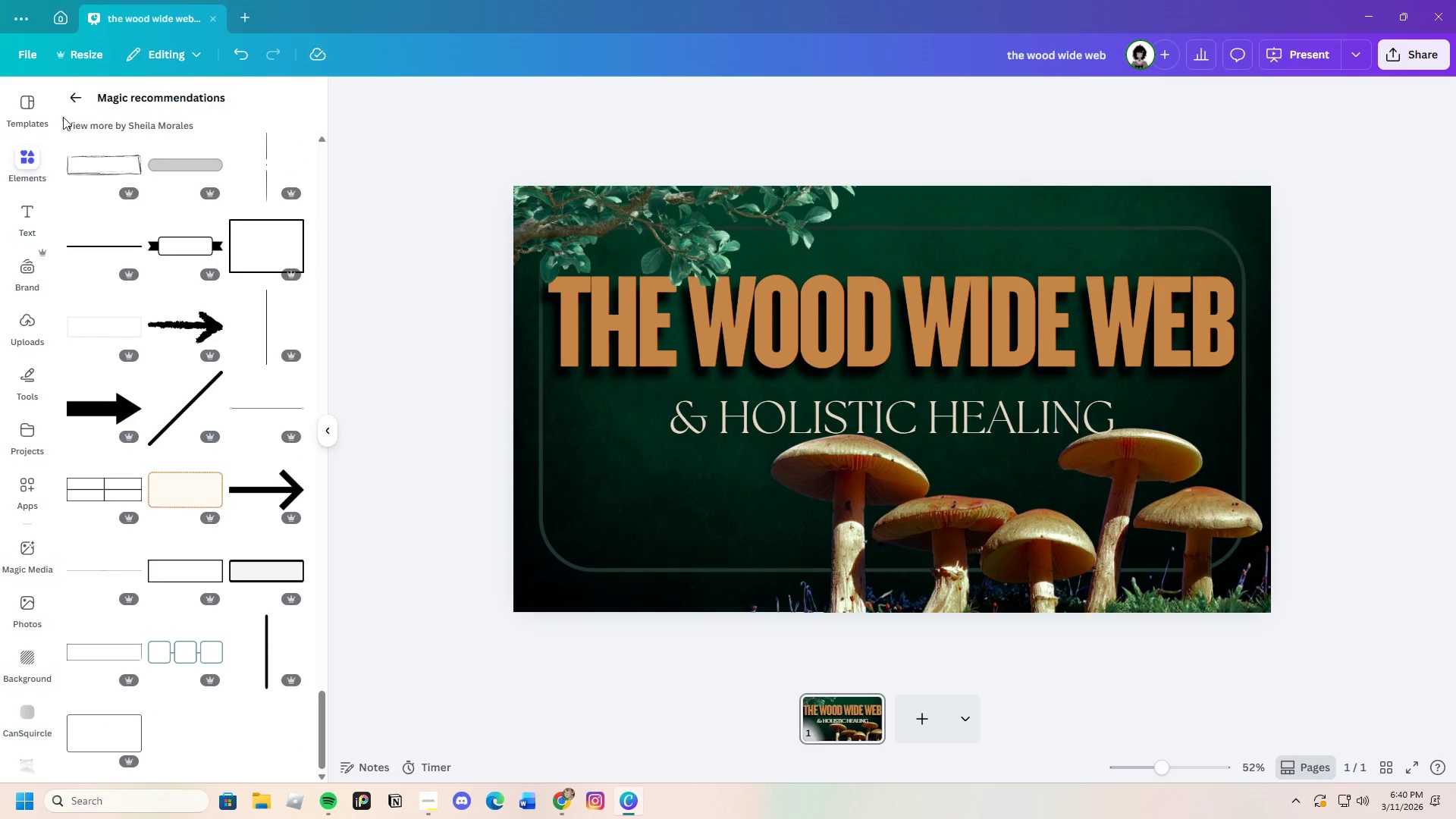 
left_click([71, 97])
 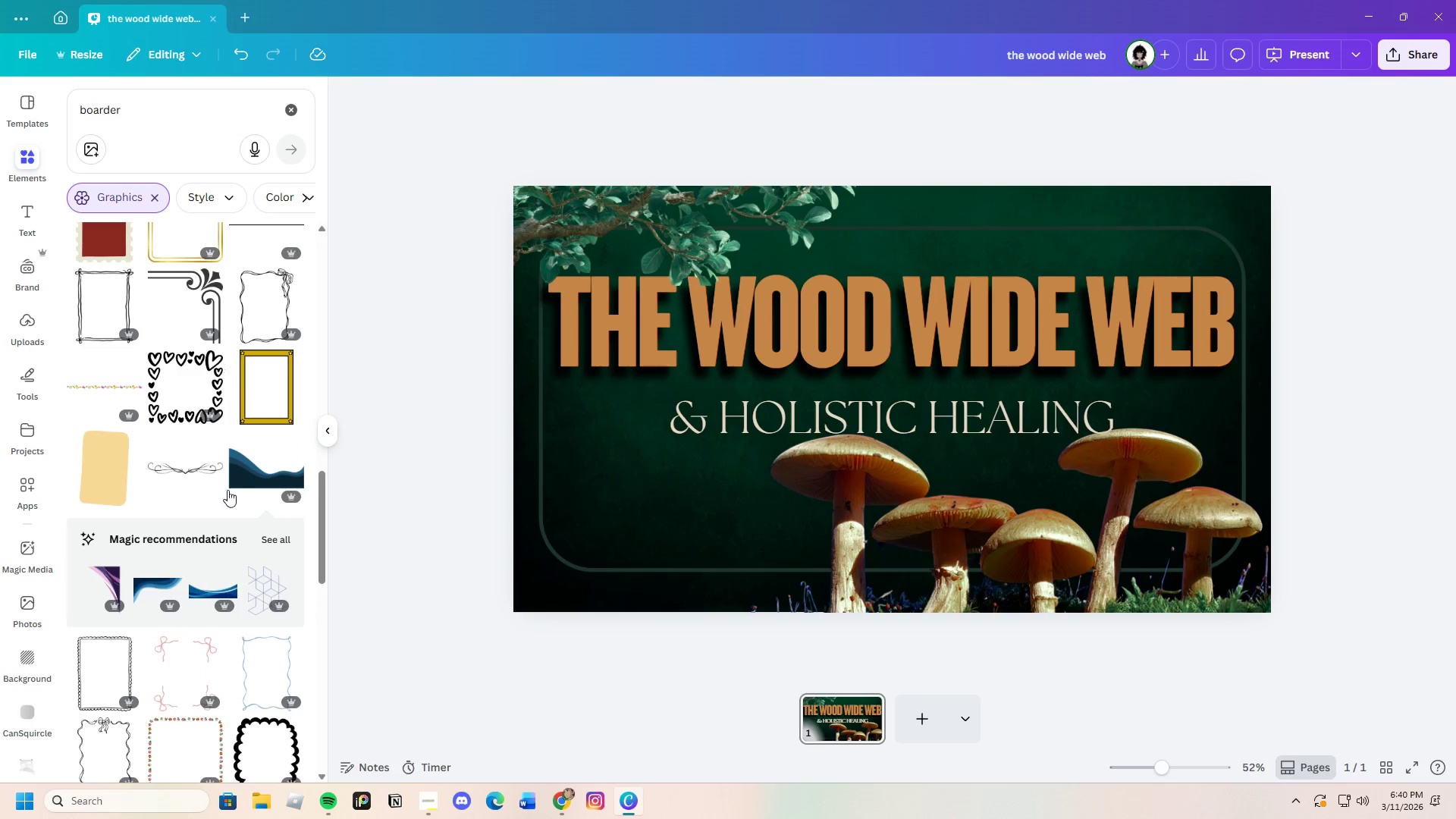 
scroll: coordinate [228, 583], scroll_direction: down, amount: 5.0
 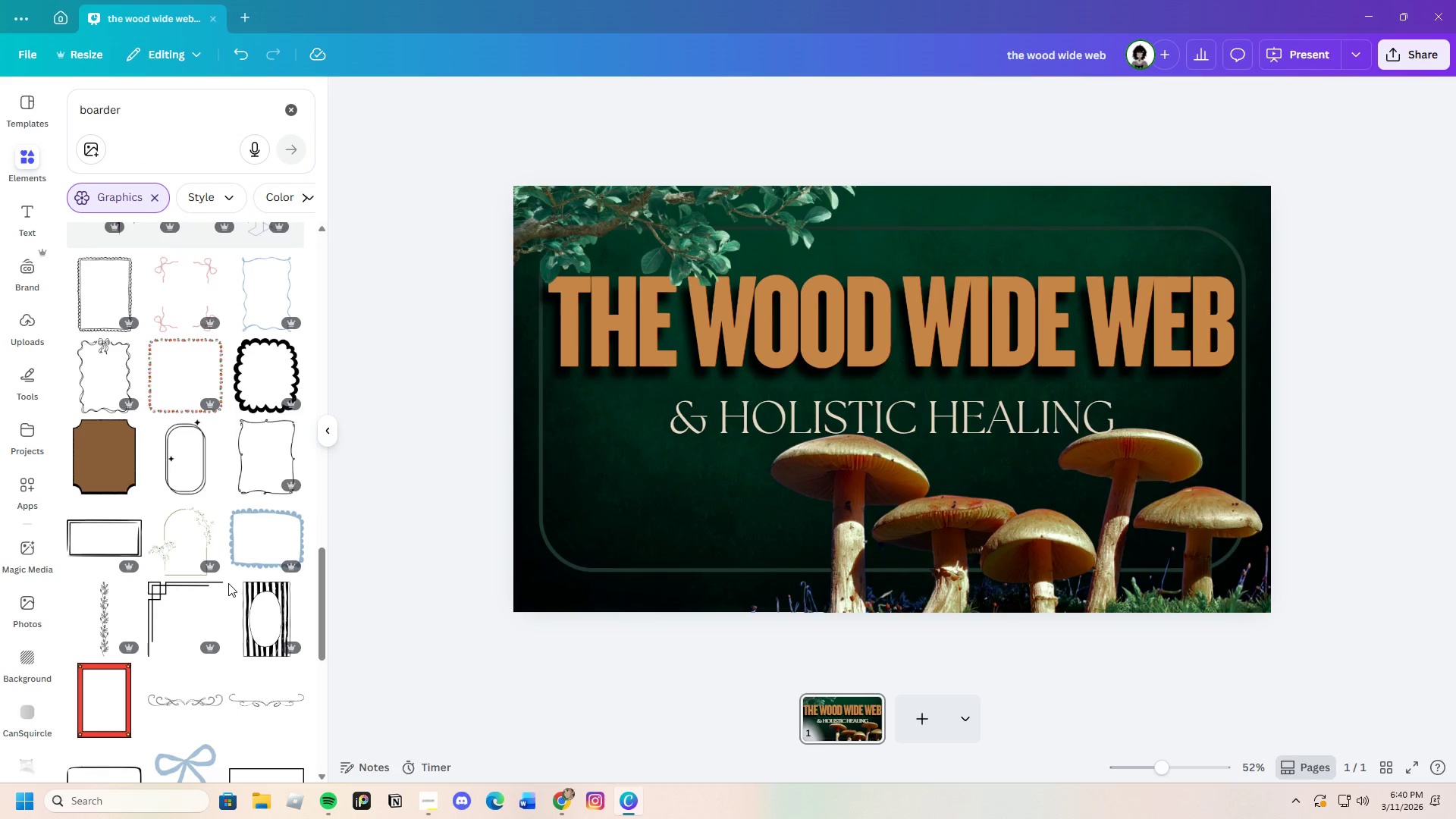 
mouse_move([215, 601])
 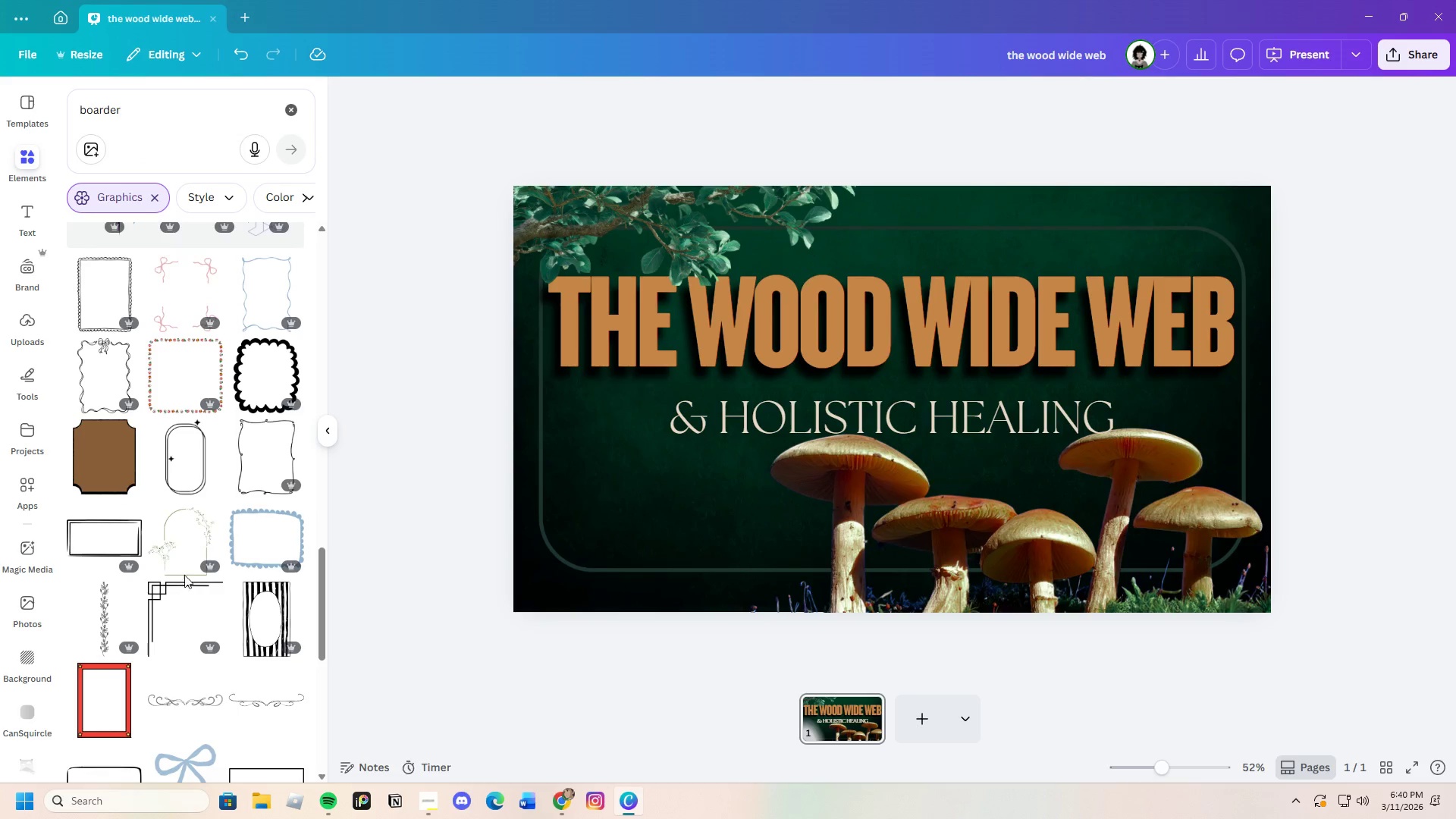 
mouse_move([188, 543])
 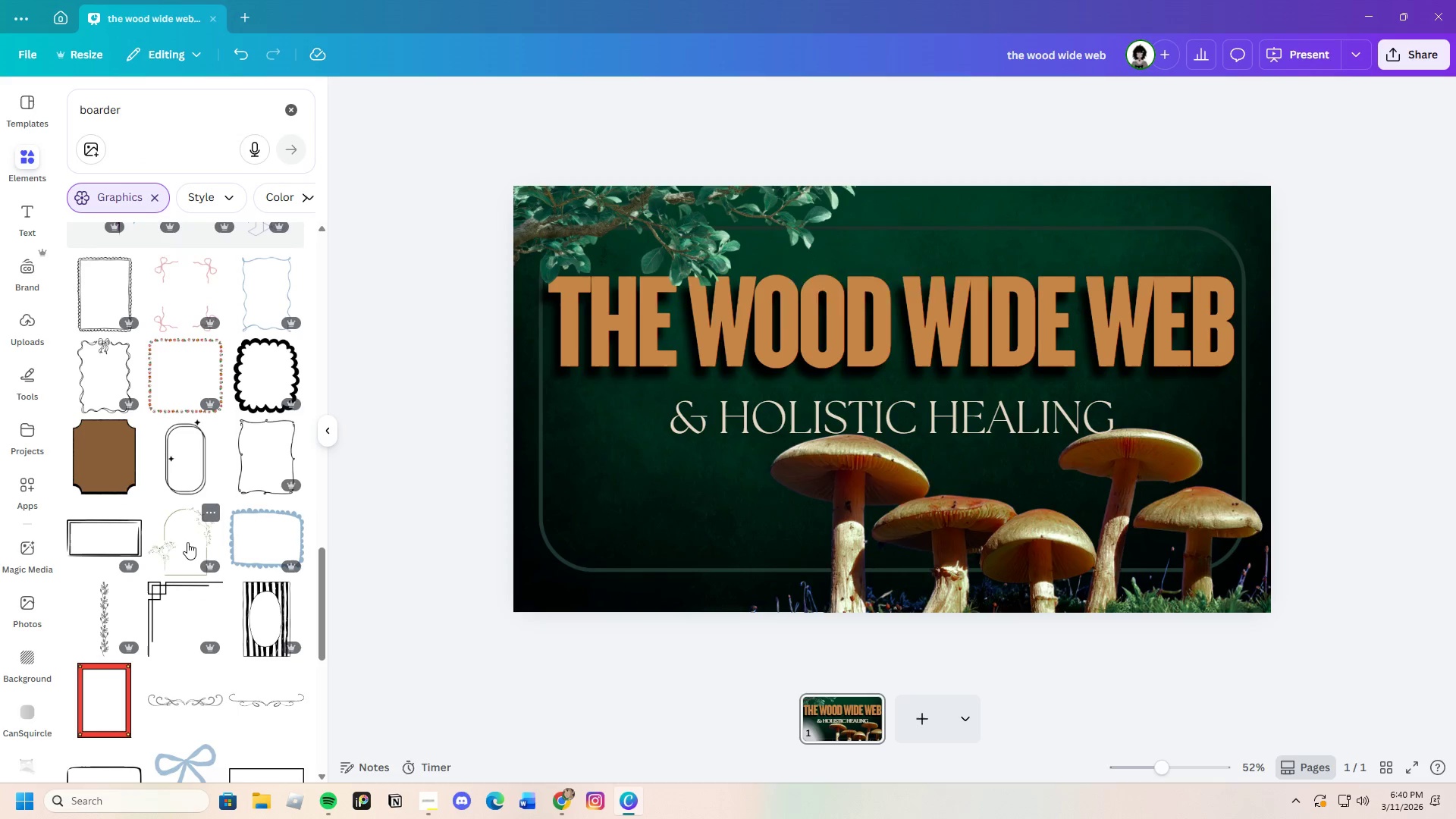 
left_click([188, 543])
 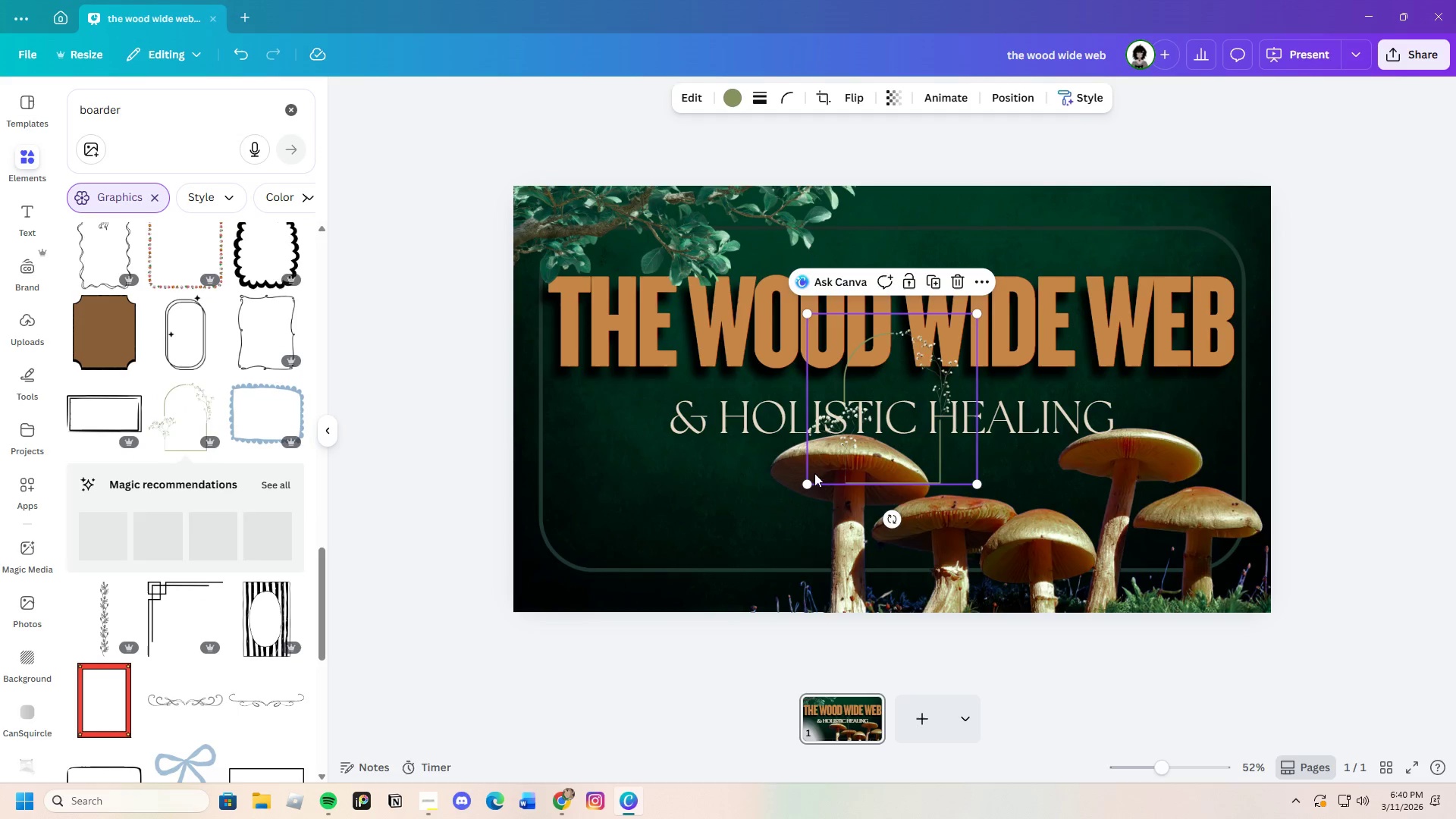 
left_click_drag(start_coordinate=[808, 477], to_coordinate=[513, 613])
 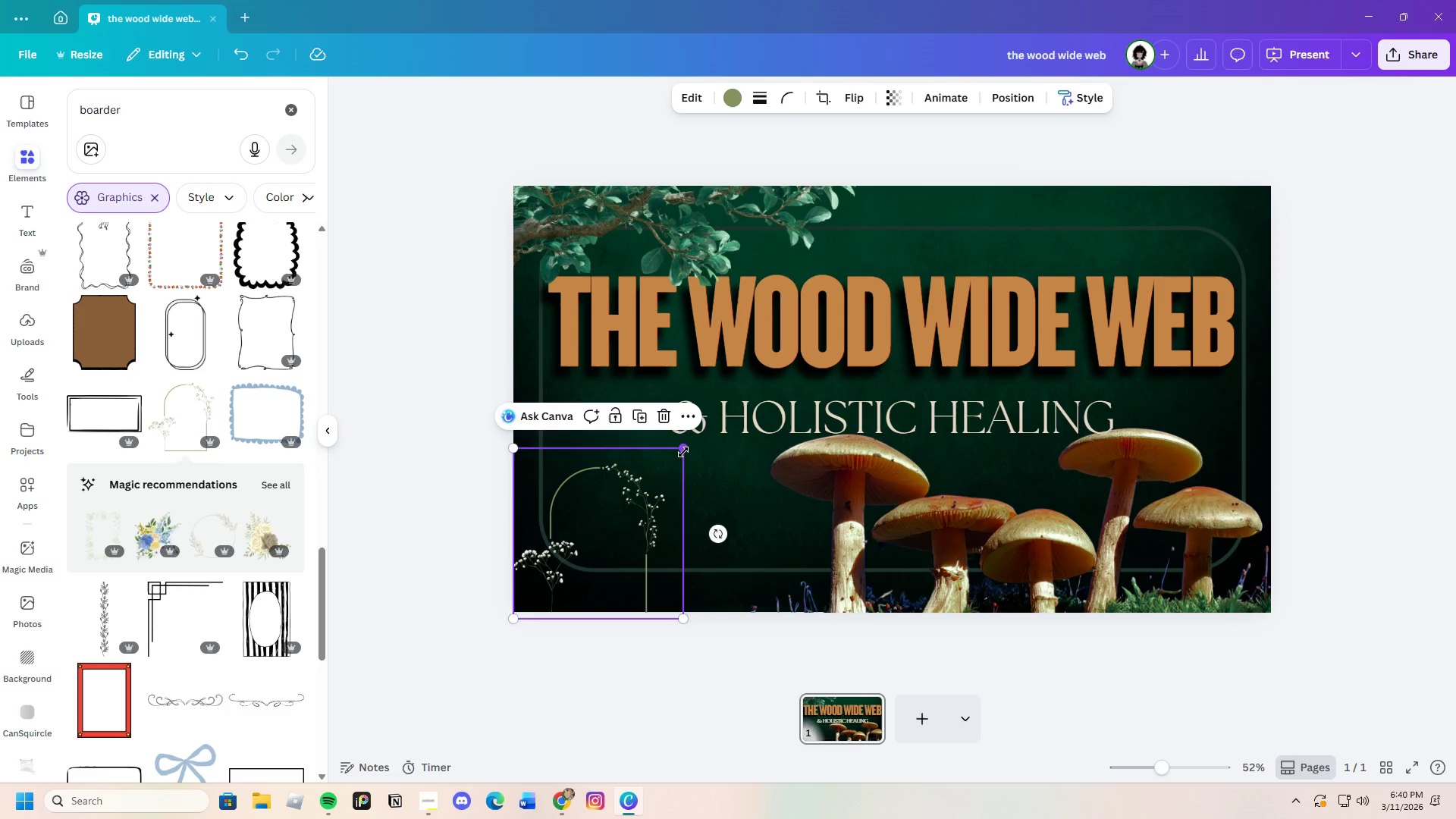 
left_click_drag(start_coordinate=[683, 452], to_coordinate=[1002, 228])
 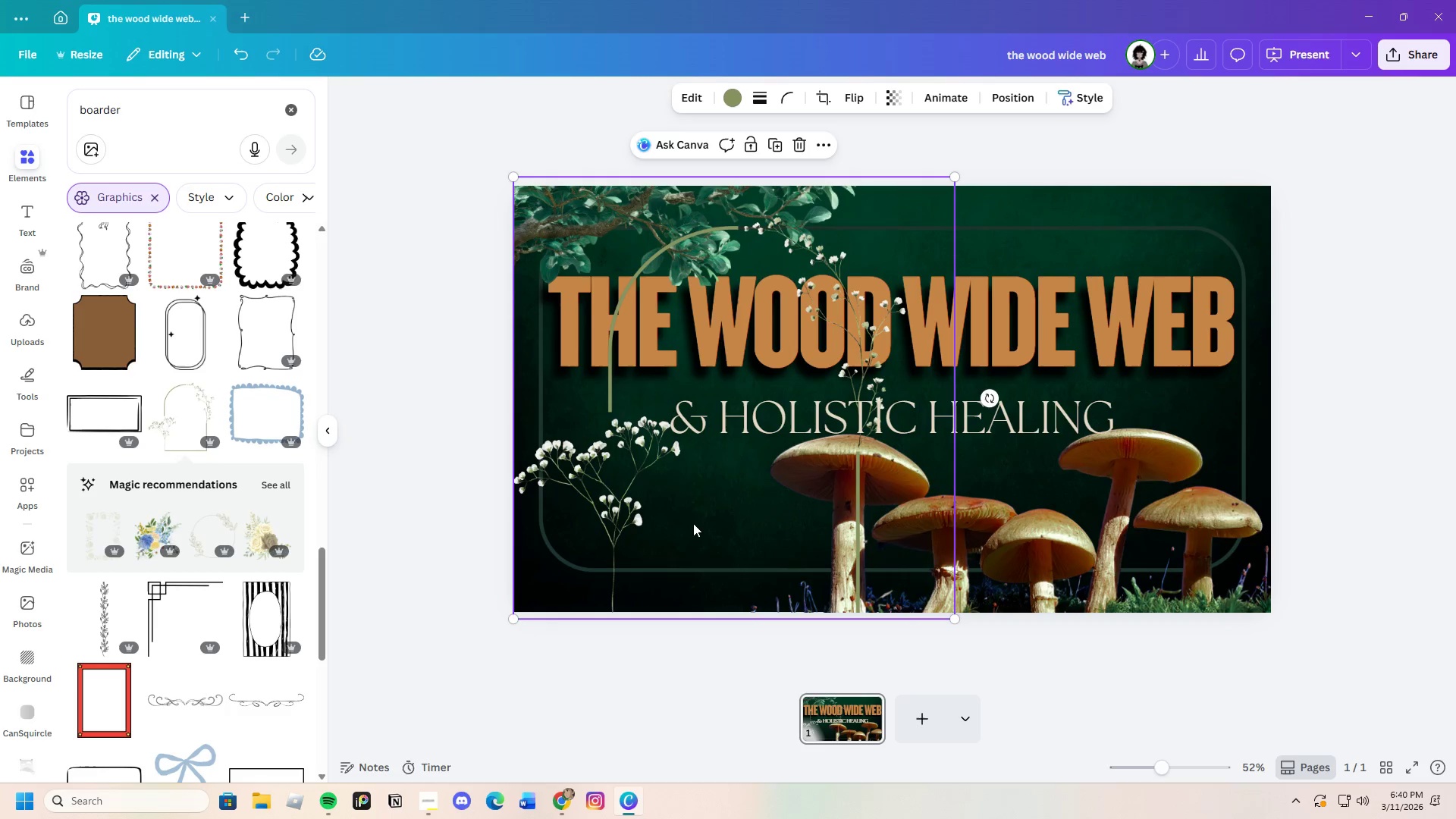 
left_click_drag(start_coordinate=[693, 523], to_coordinate=[655, 533])
 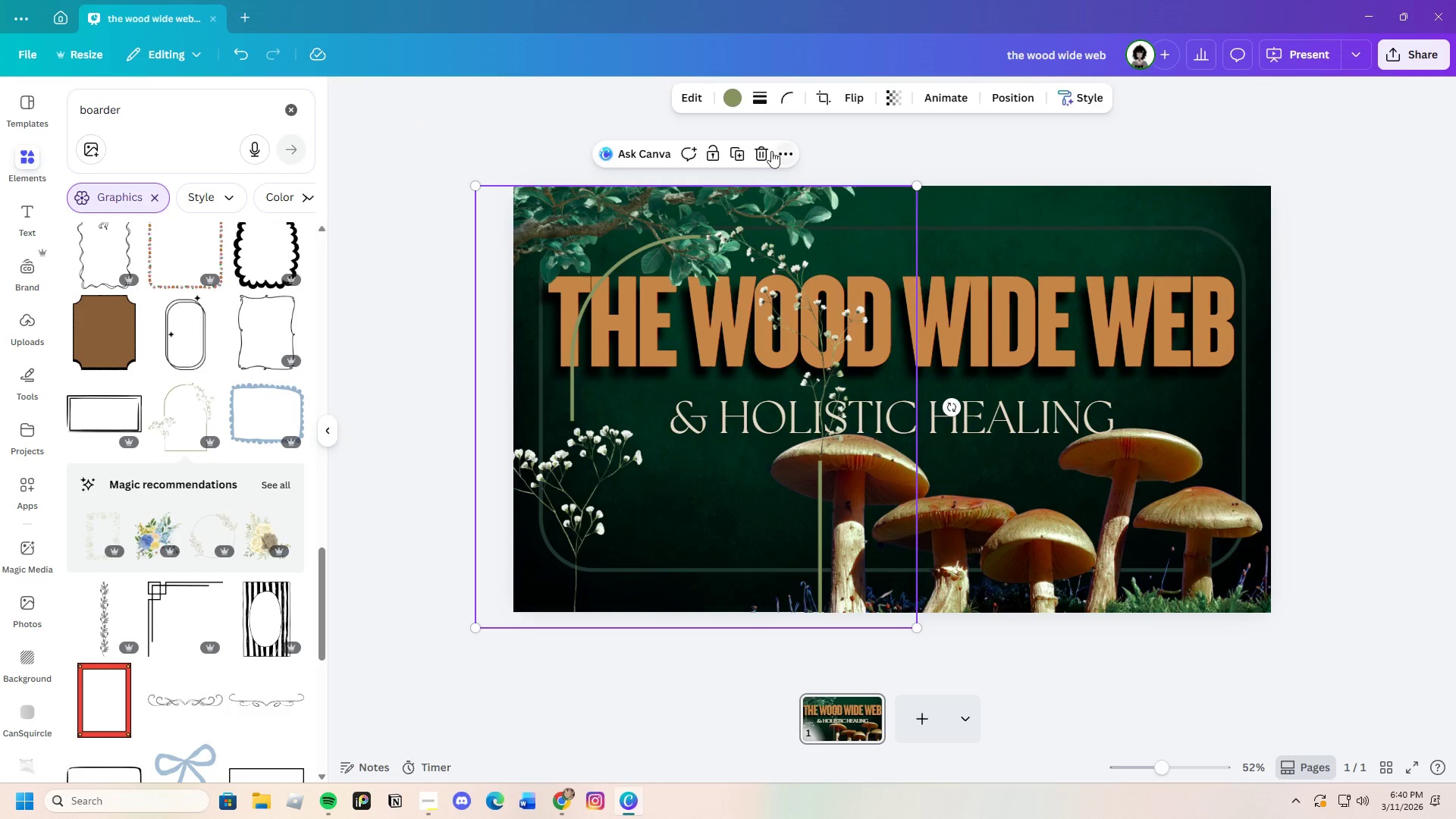 
left_click([765, 149])
 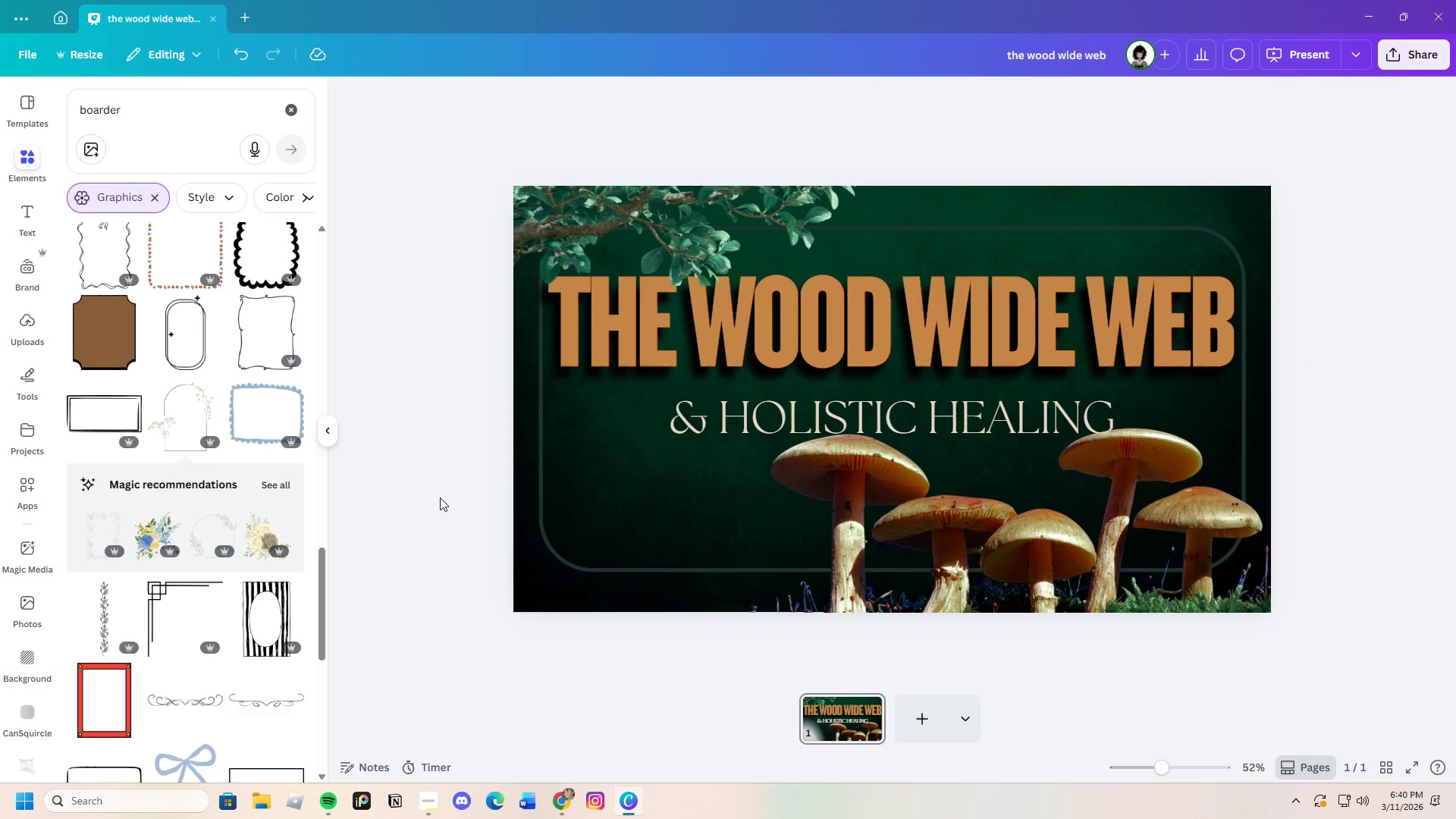 
scroll: coordinate [206, 568], scroll_direction: down, amount: 18.0
 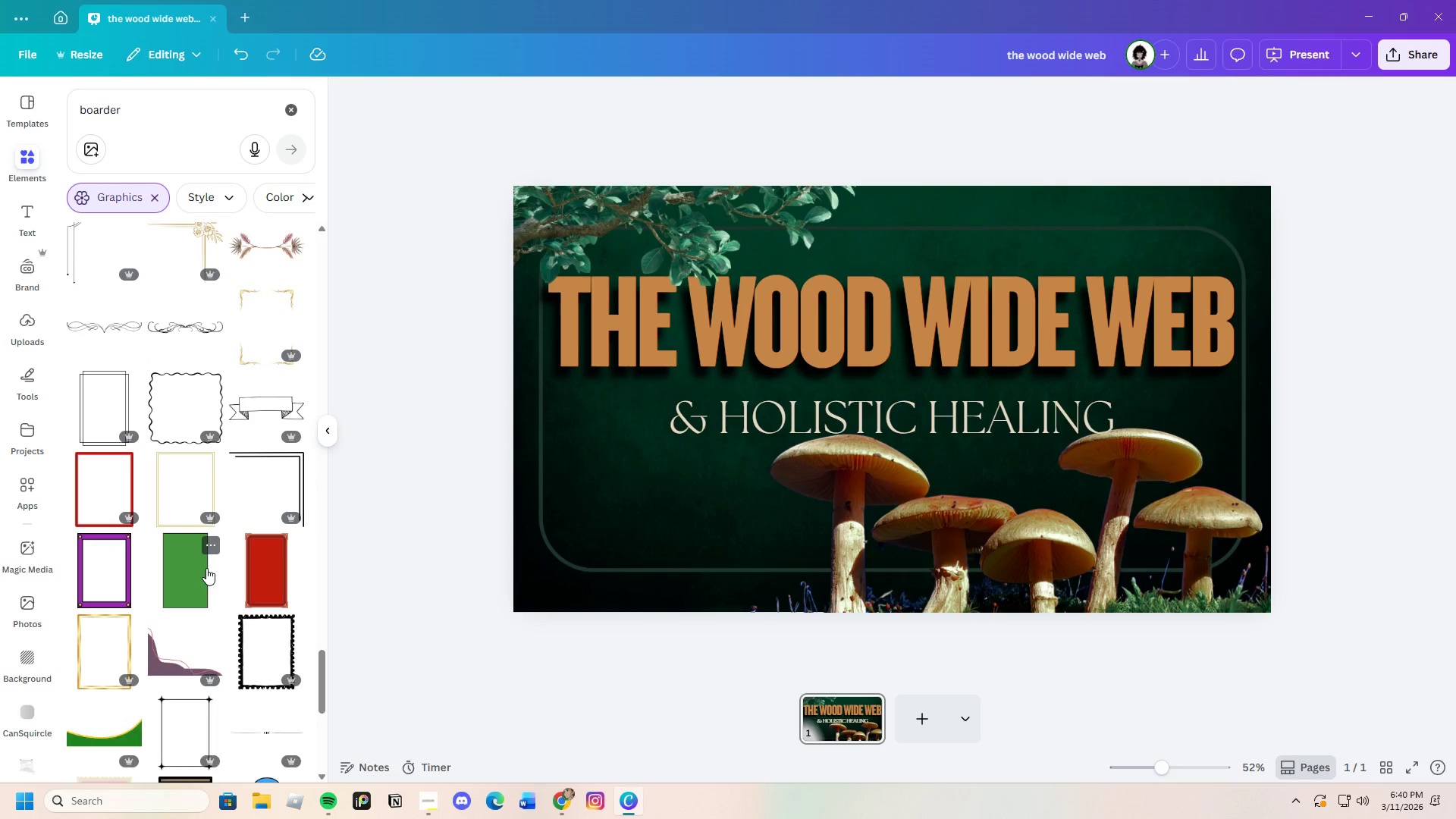 
scroll: coordinate [218, 654], scroll_direction: down, amount: 11.0
 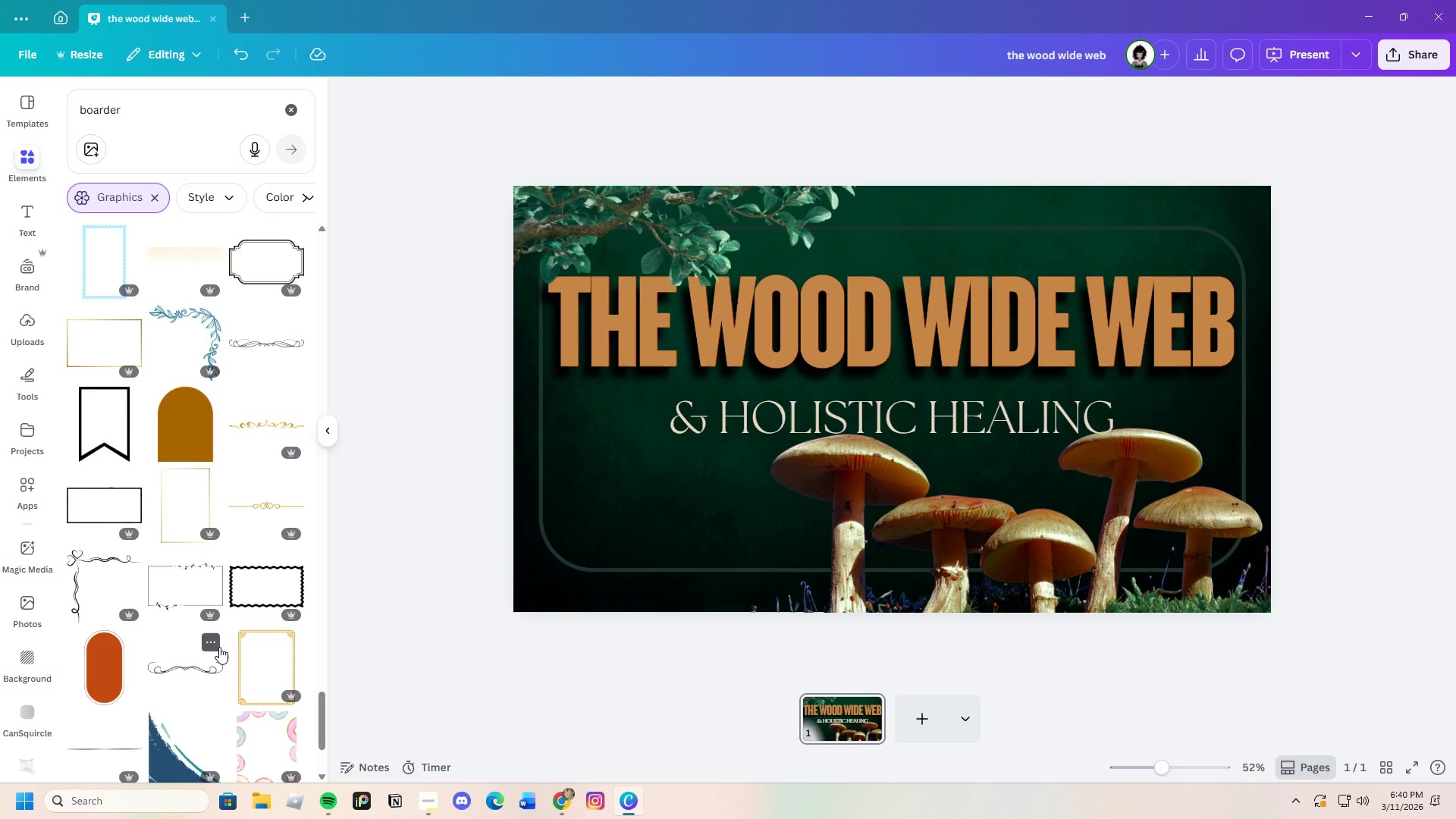 
wait(6.1)
 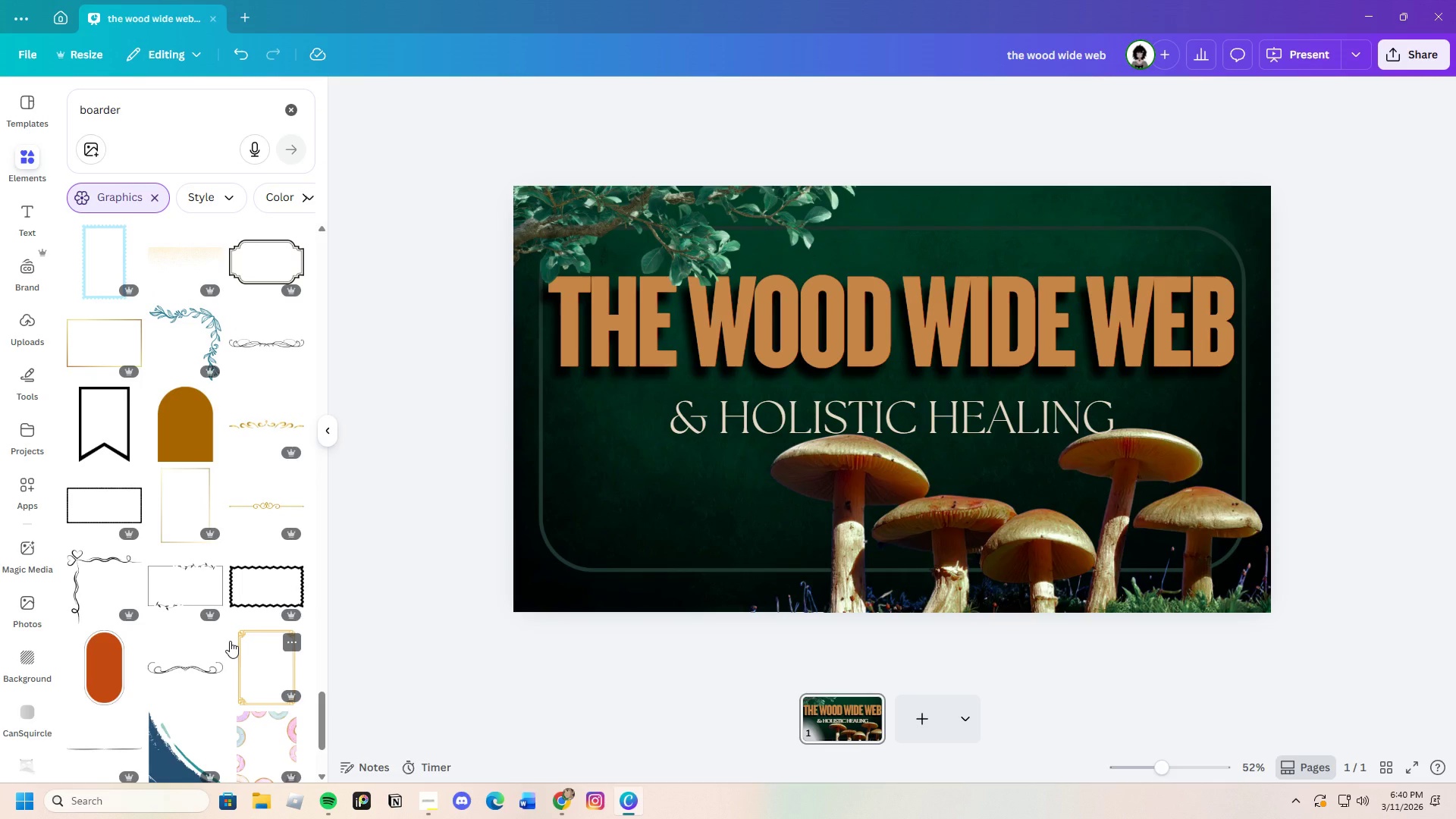 
scroll: coordinate [219, 647], scroll_direction: down, amount: 4.0
 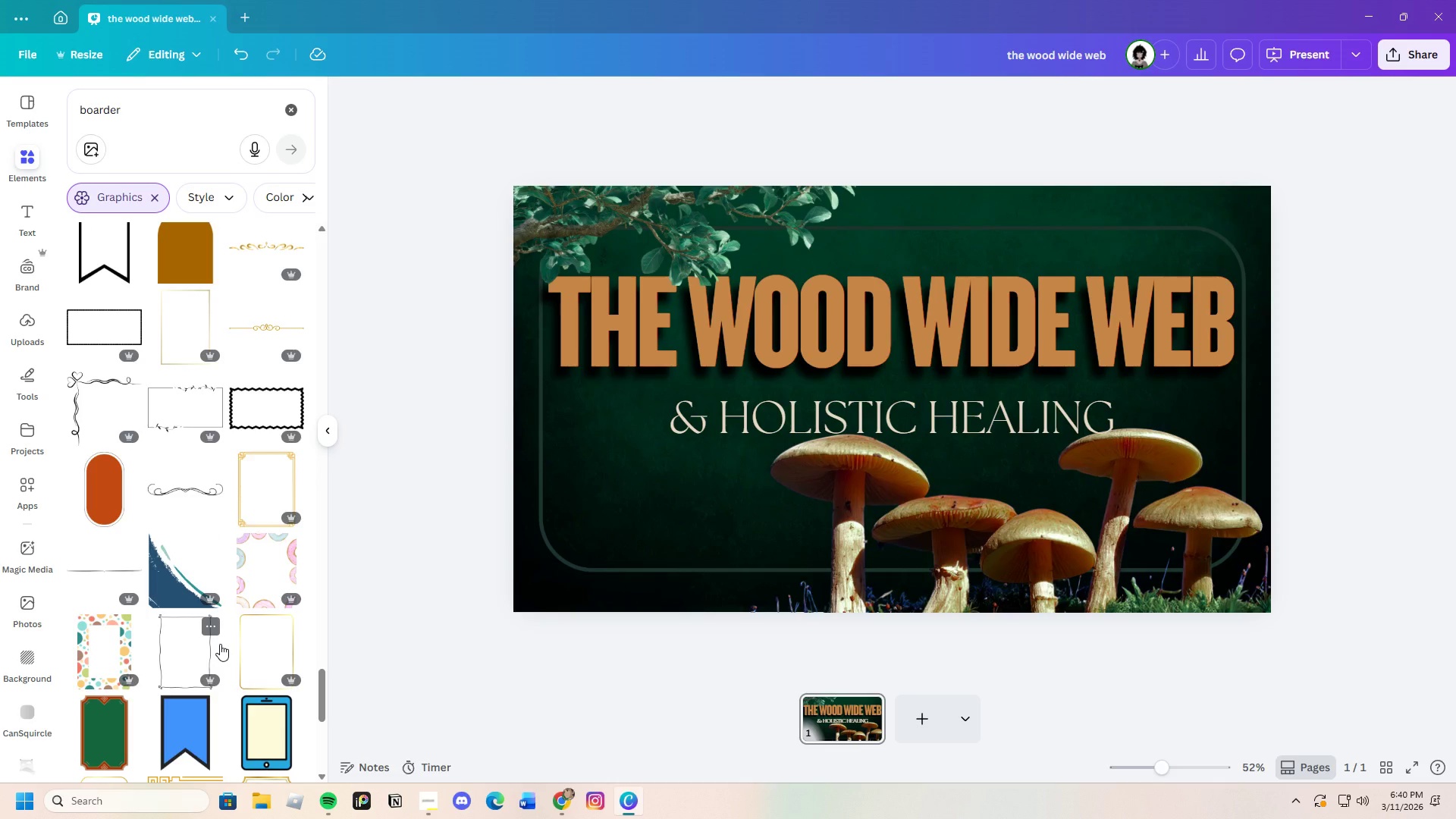 
wait(5.66)
 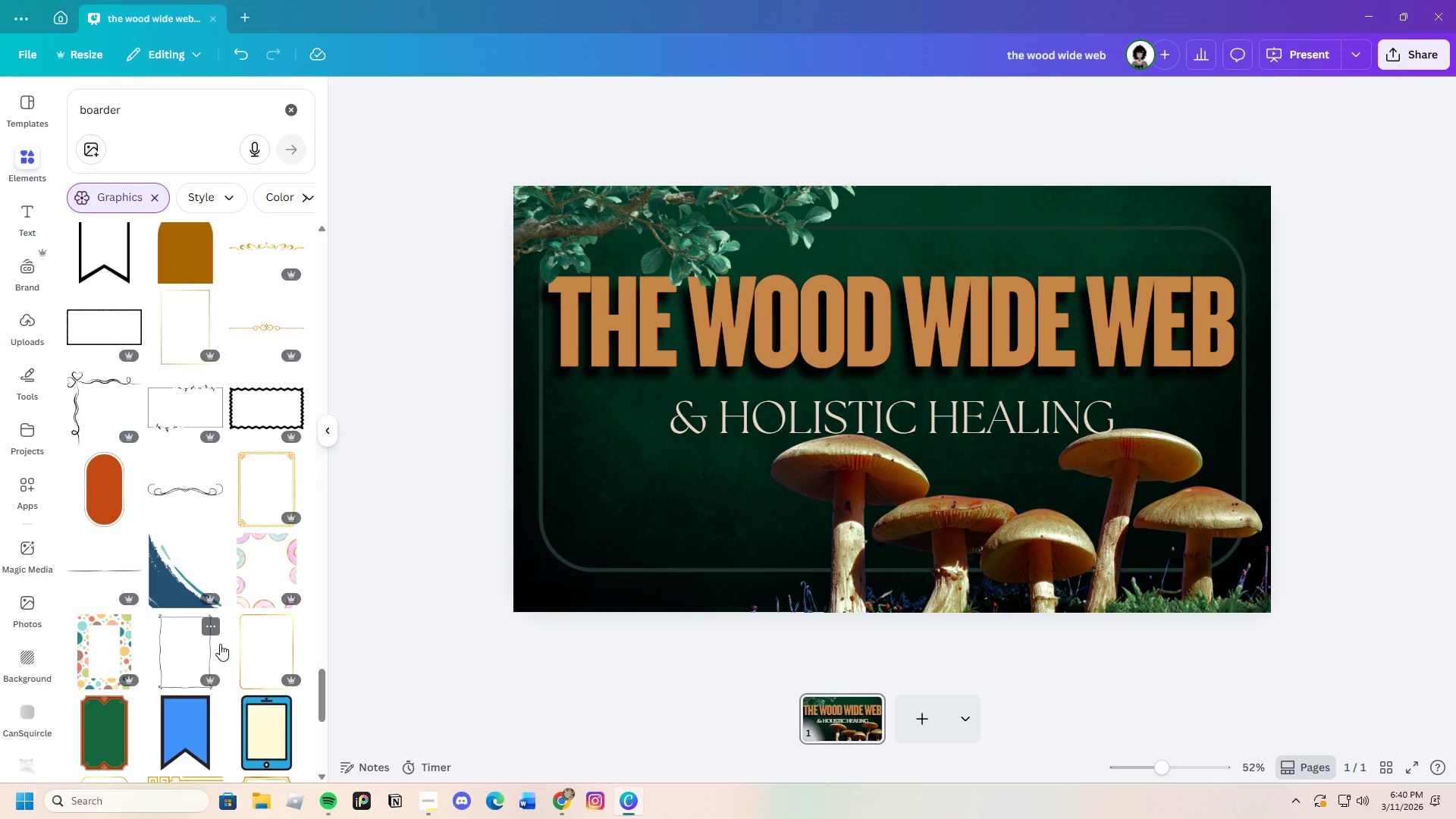 
left_click([115, 503])
 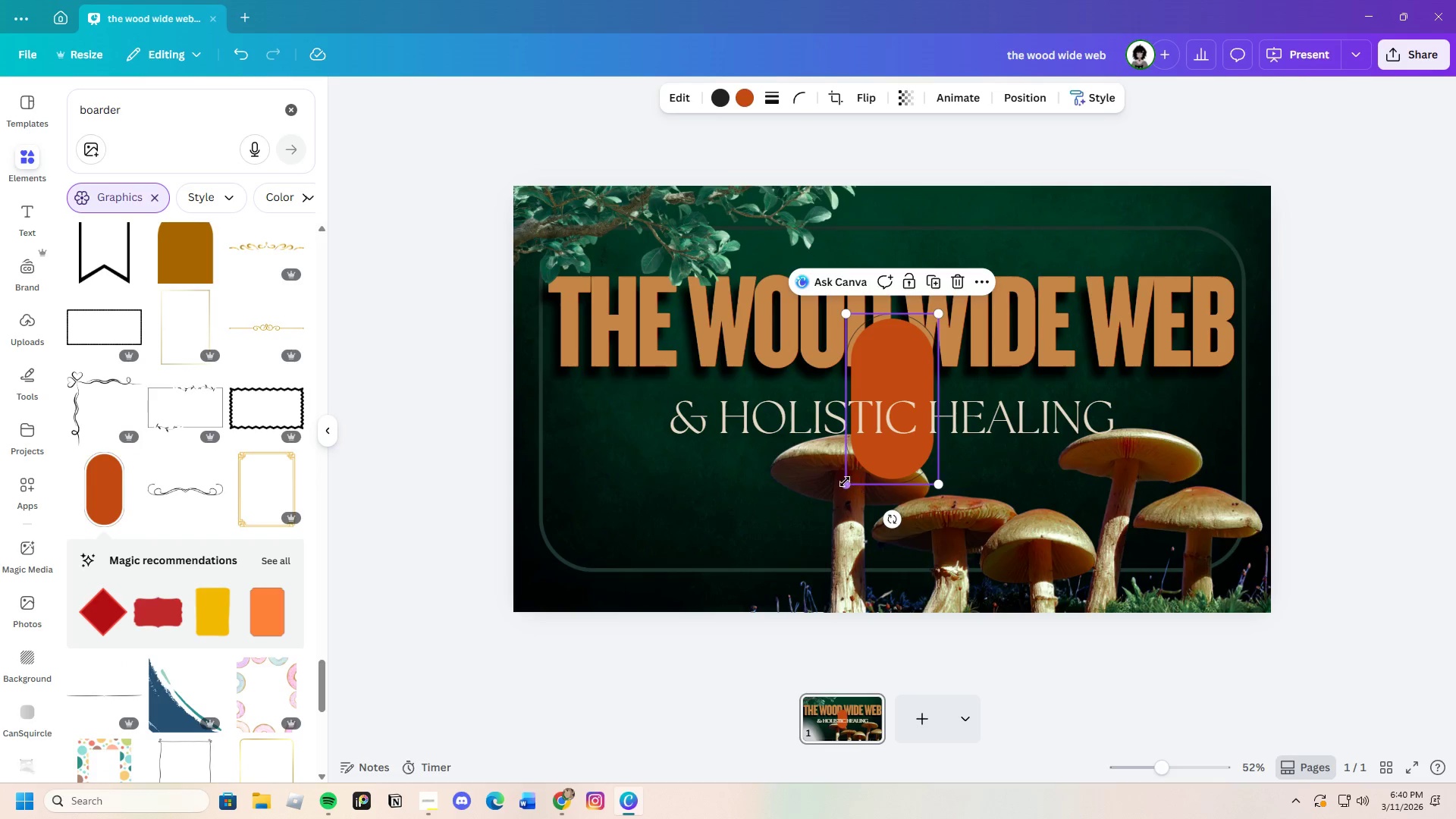 
left_click_drag(start_coordinate=[845, 482], to_coordinate=[647, 601])
 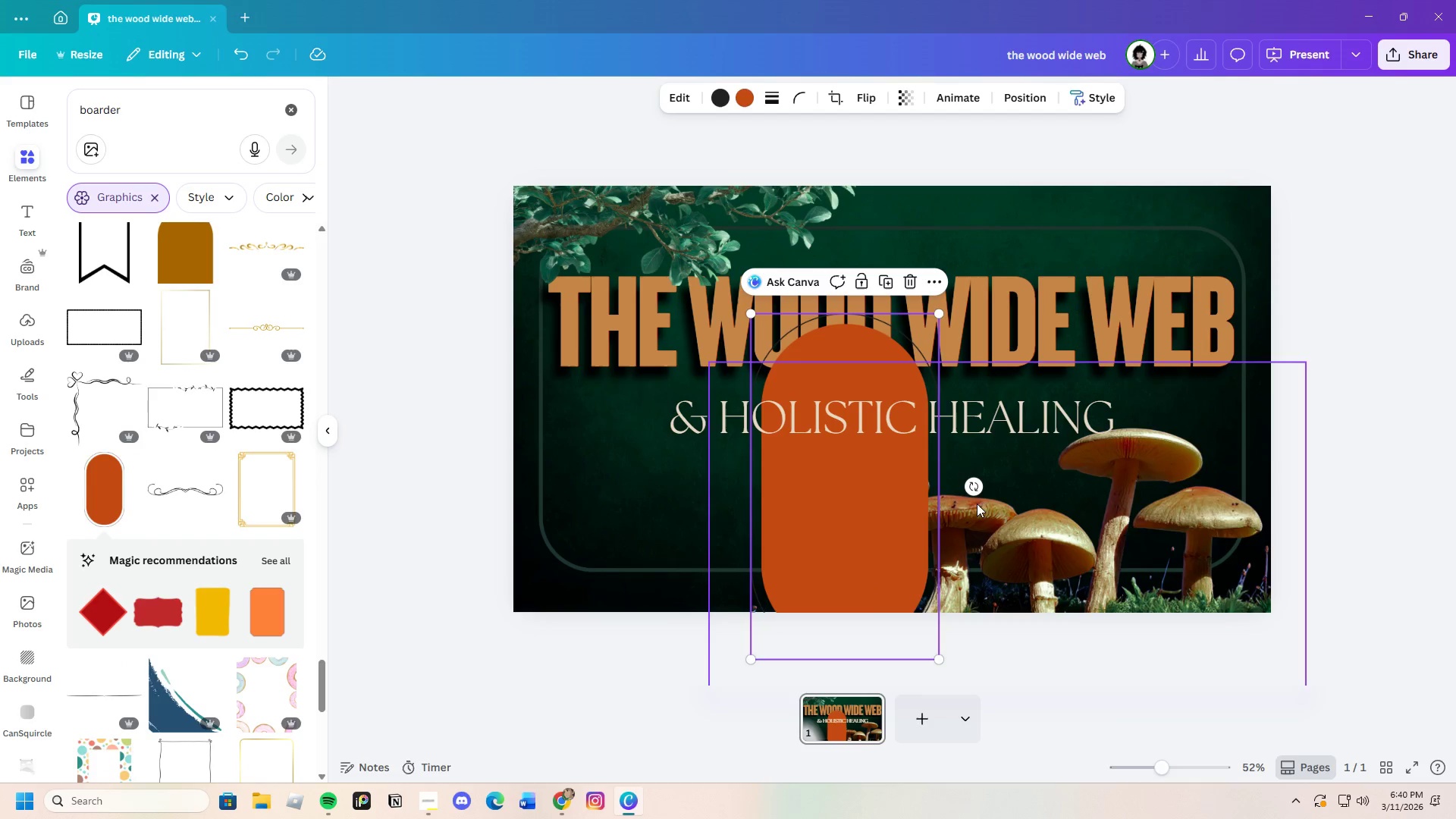 
left_click_drag(start_coordinate=[977, 488], to_coordinate=[843, 585])
 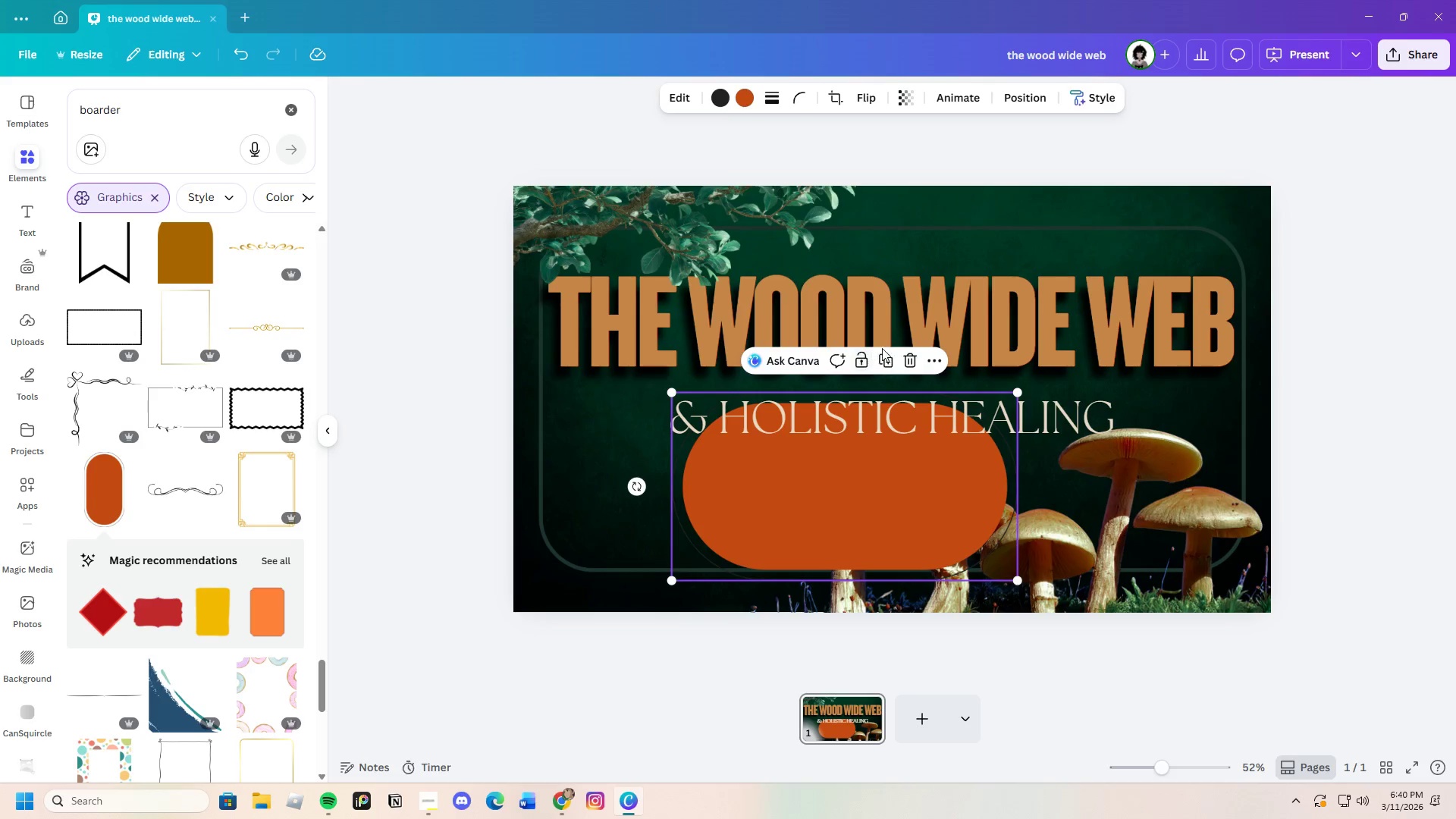 
left_click([914, 355])
 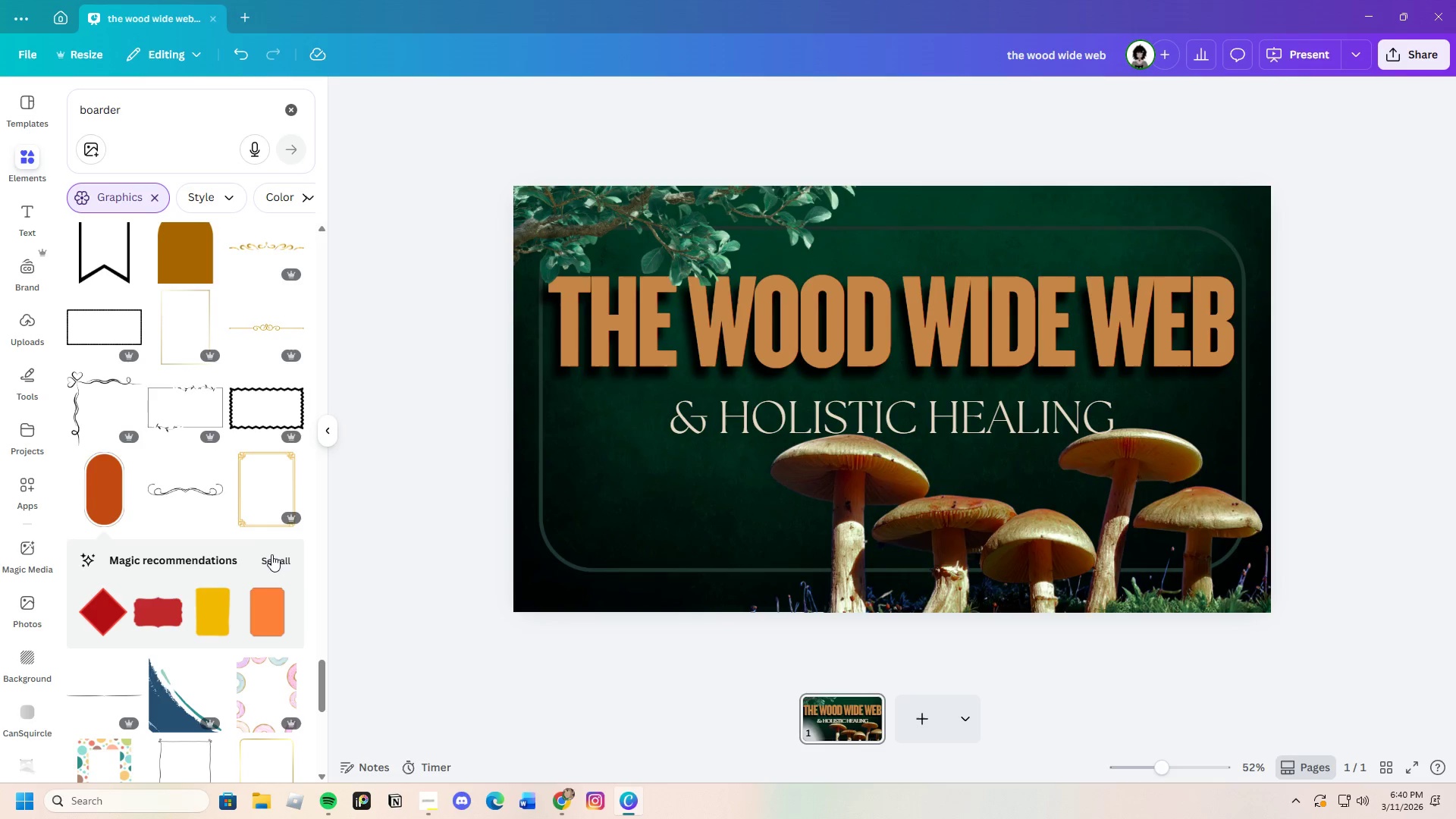 
left_click([275, 556])
 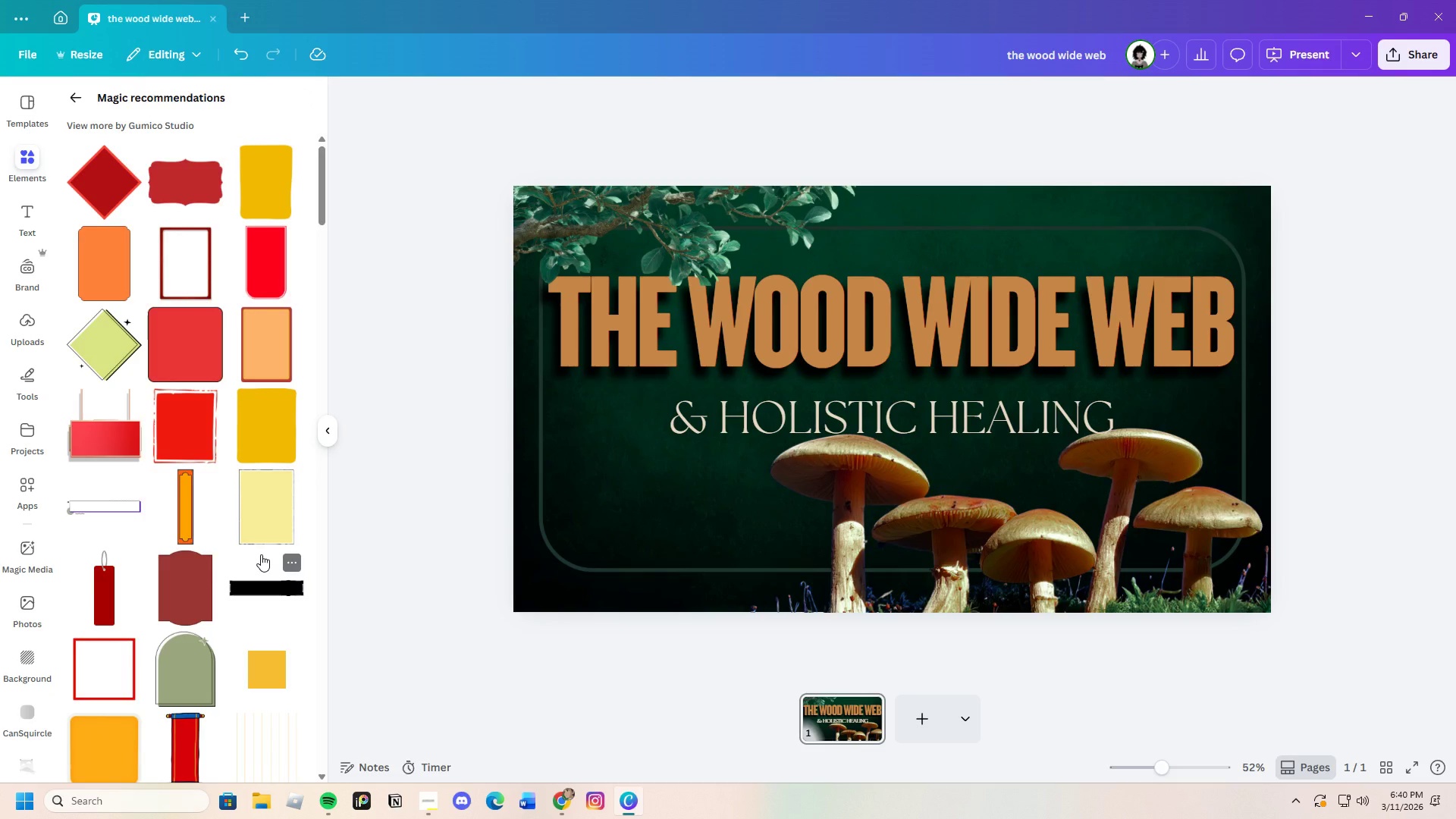 
scroll: coordinate [259, 657], scroll_direction: down, amount: 13.0
 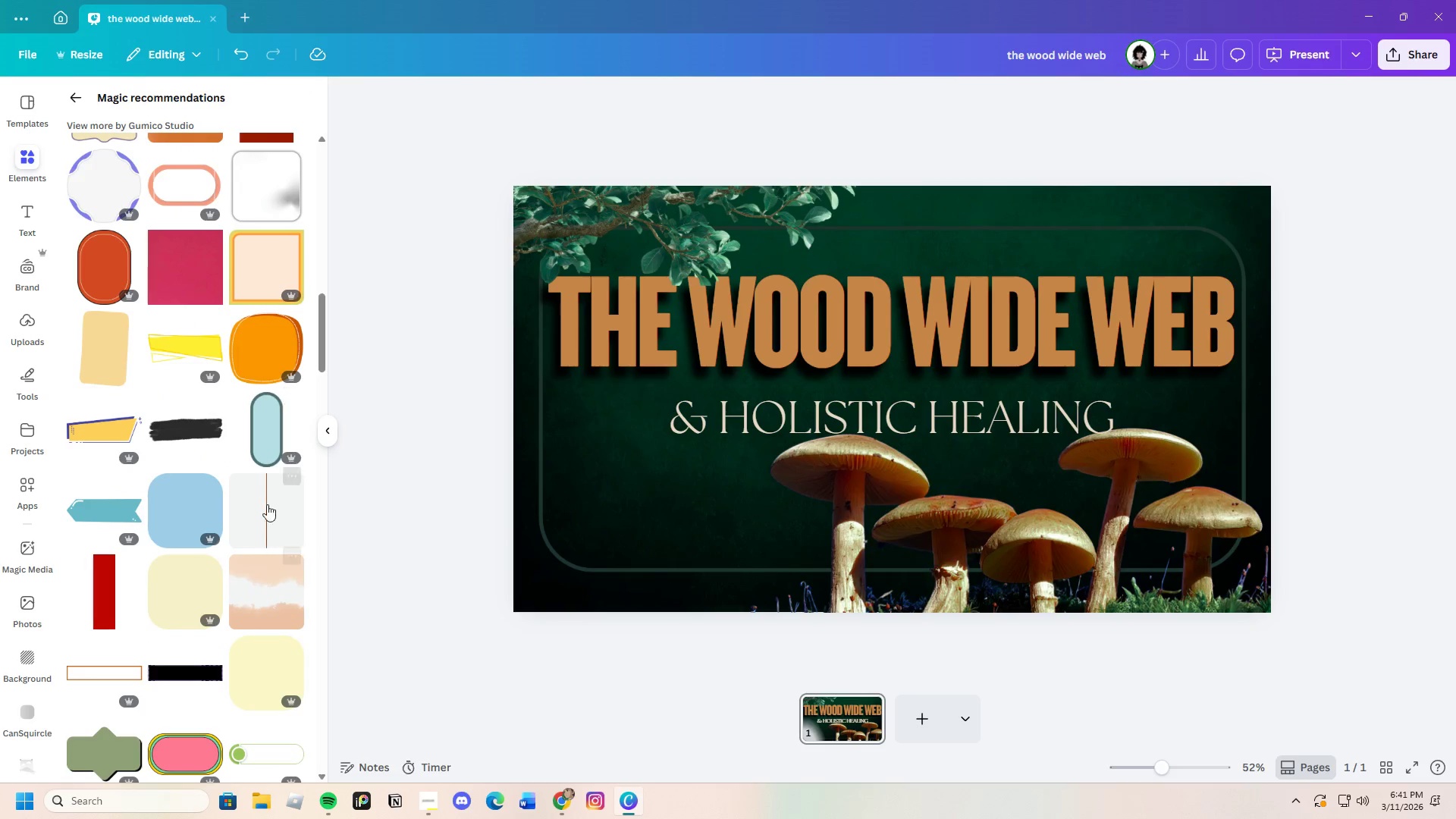 
left_click([264, 454])
 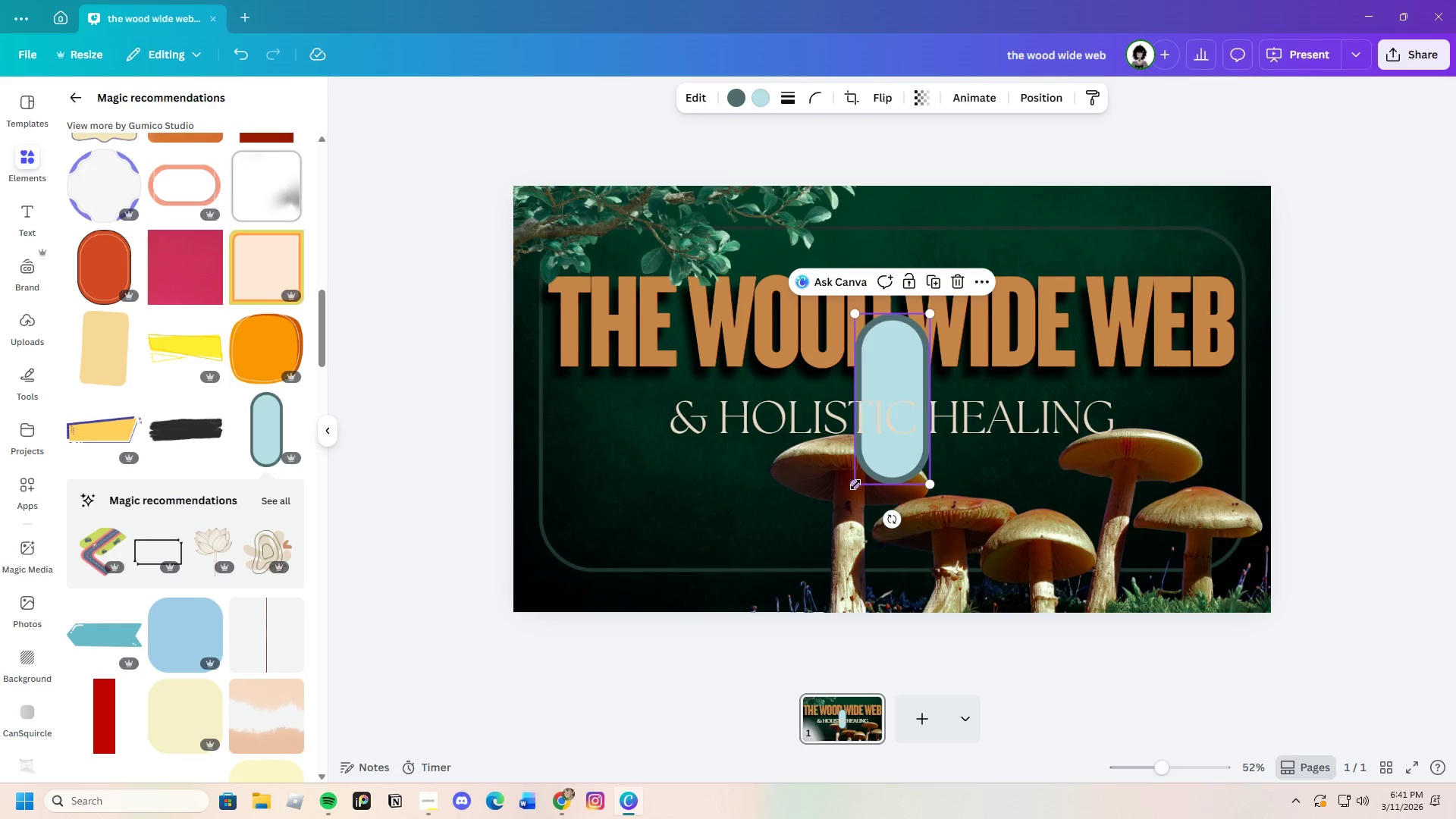 
left_click_drag(start_coordinate=[856, 485], to_coordinate=[840, 614])
 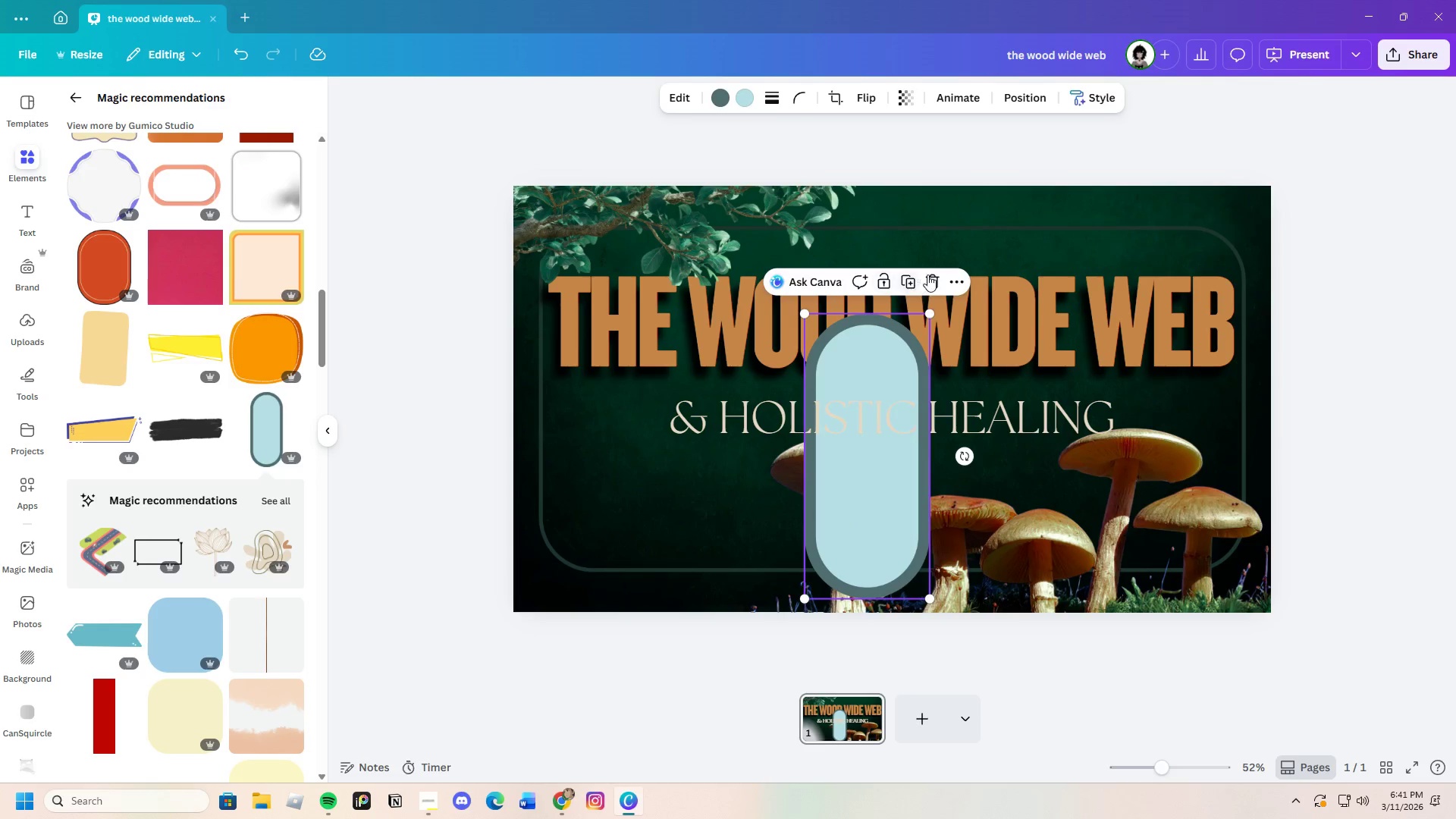 
left_click([937, 274])
 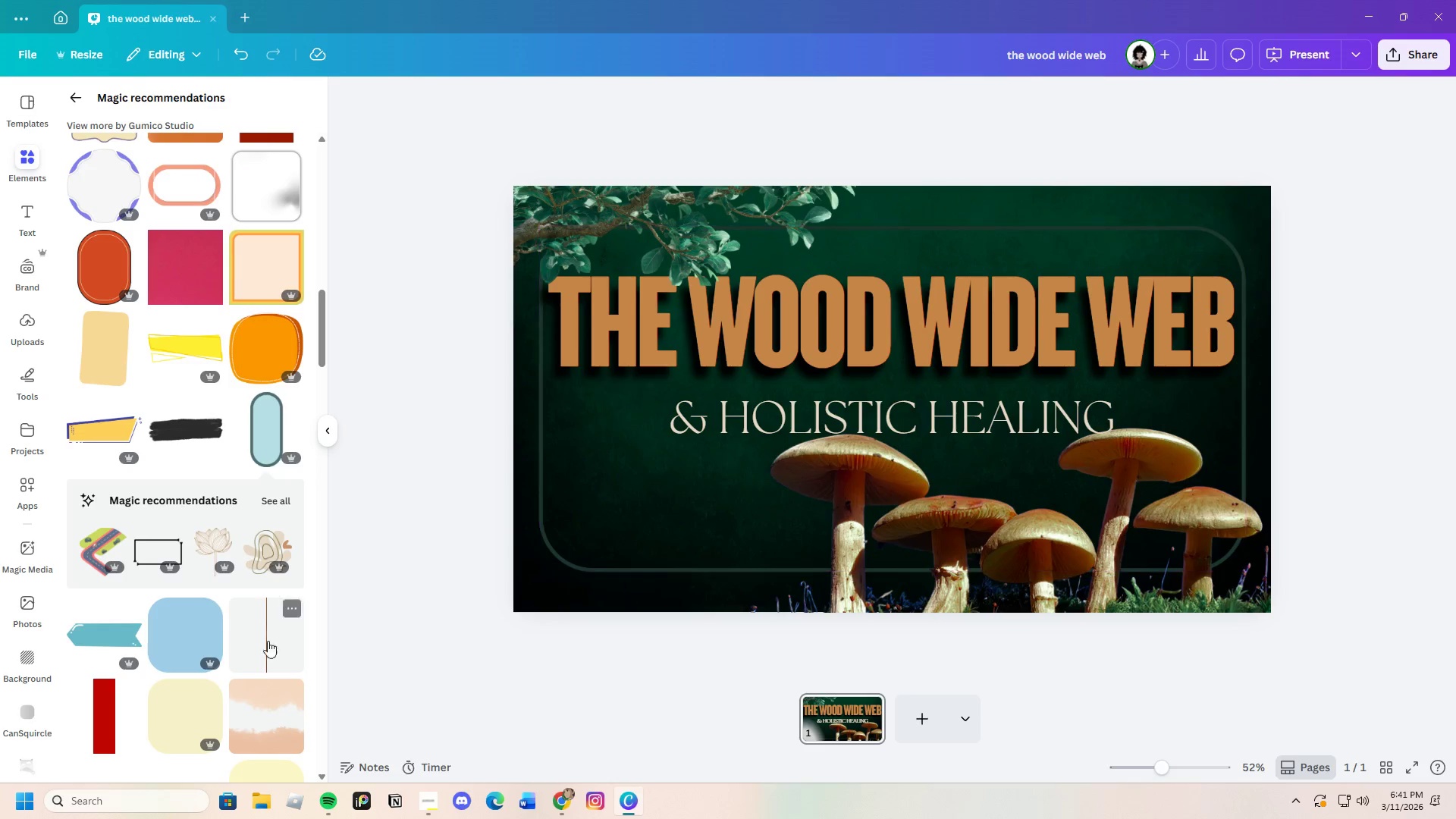 
scroll: coordinate [166, 559], scroll_direction: down, amount: 16.0
 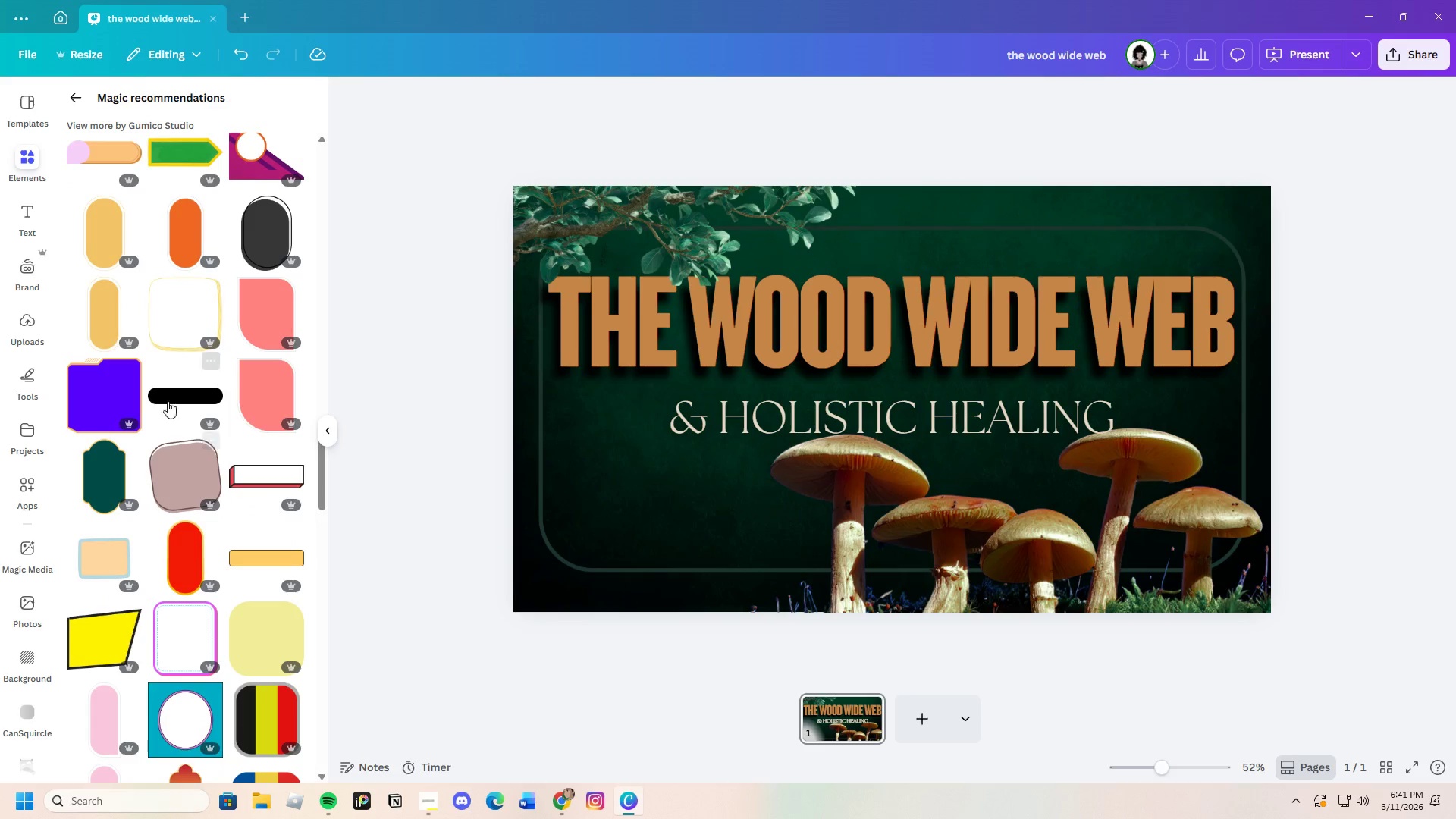 
left_click([173, 386])
 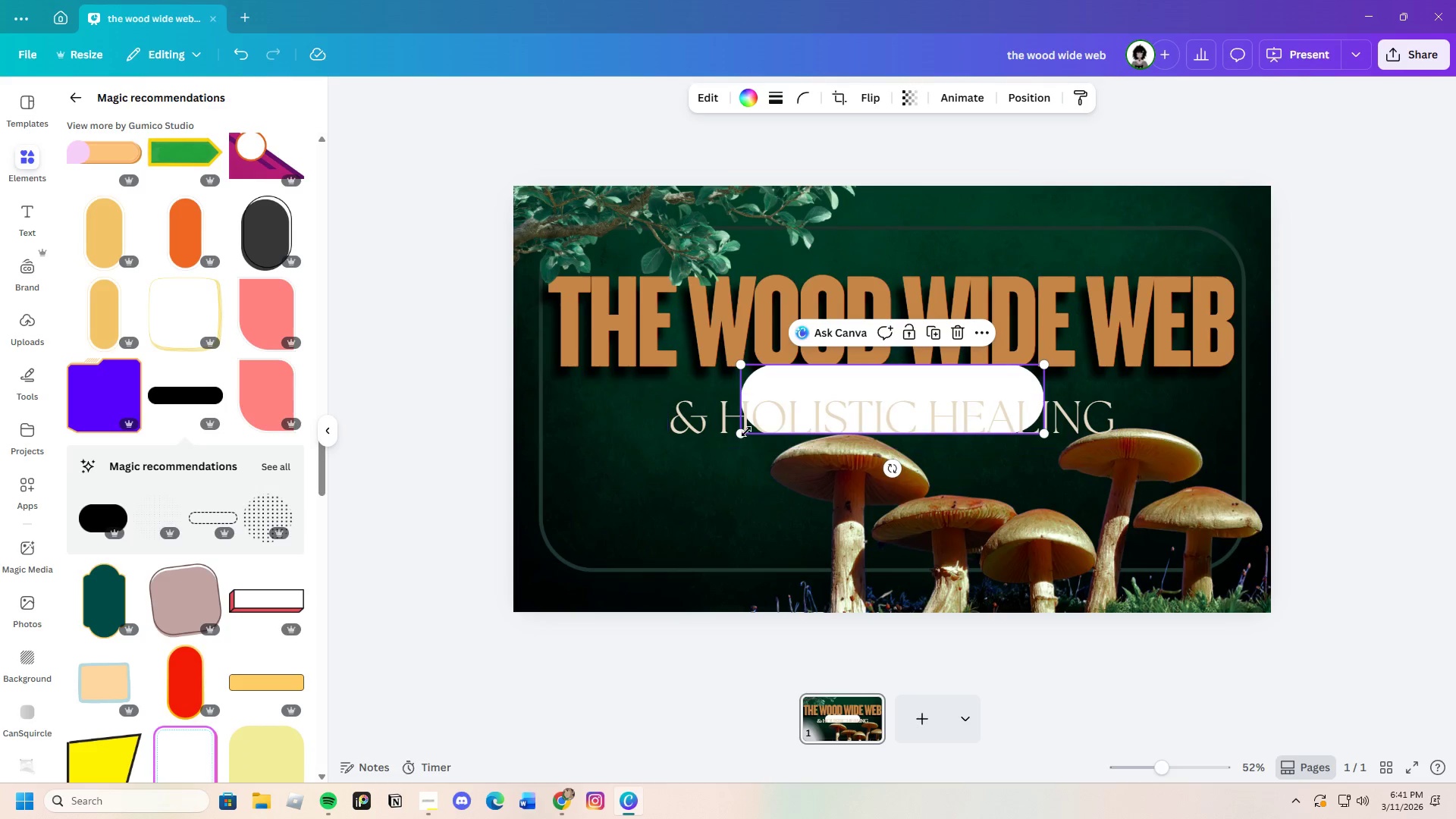 
left_click_drag(start_coordinate=[742, 431], to_coordinate=[591, 496])
 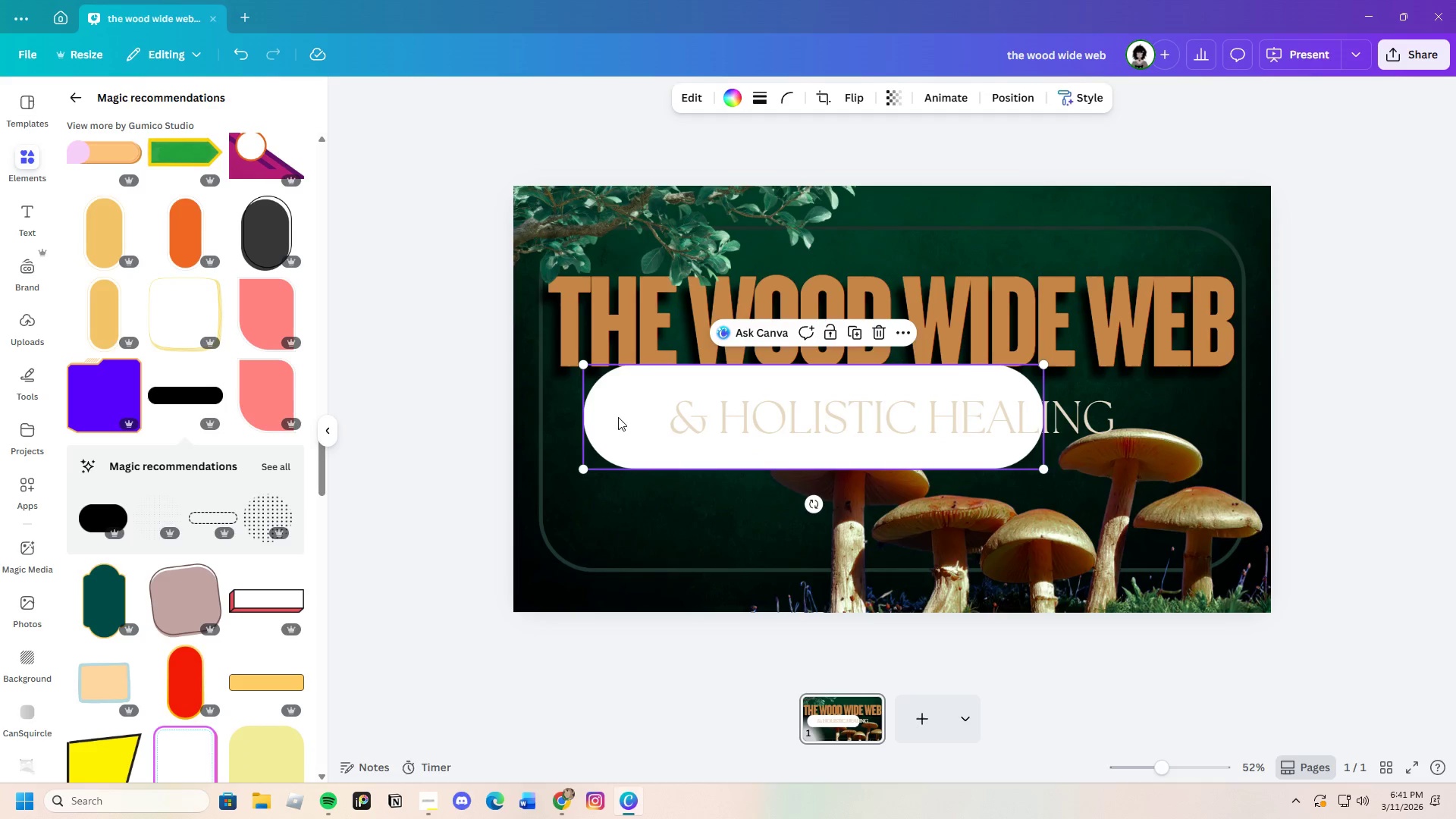 
left_click_drag(start_coordinate=[620, 416], to_coordinate=[691, 413])
 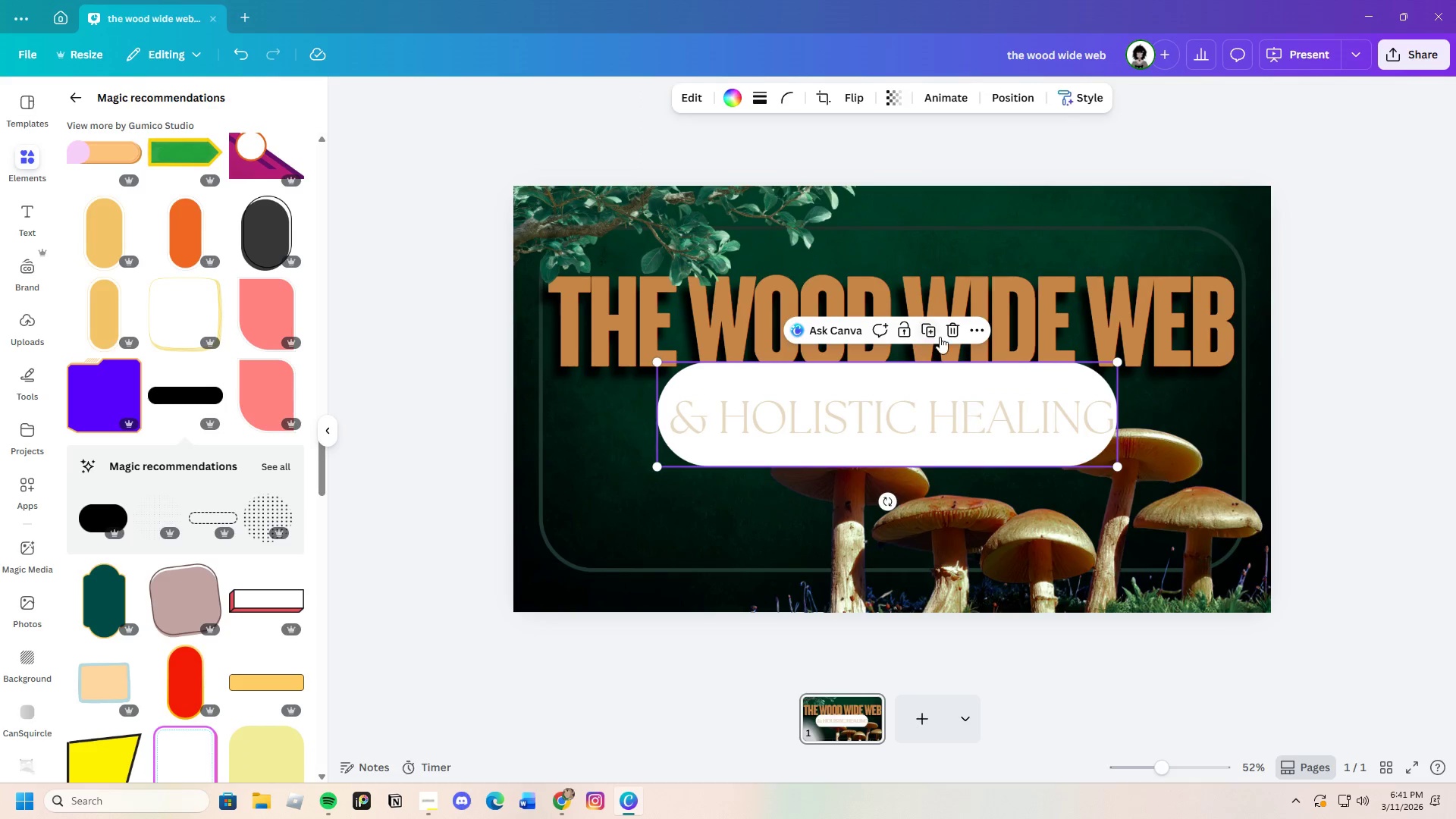 
left_click([954, 330])
 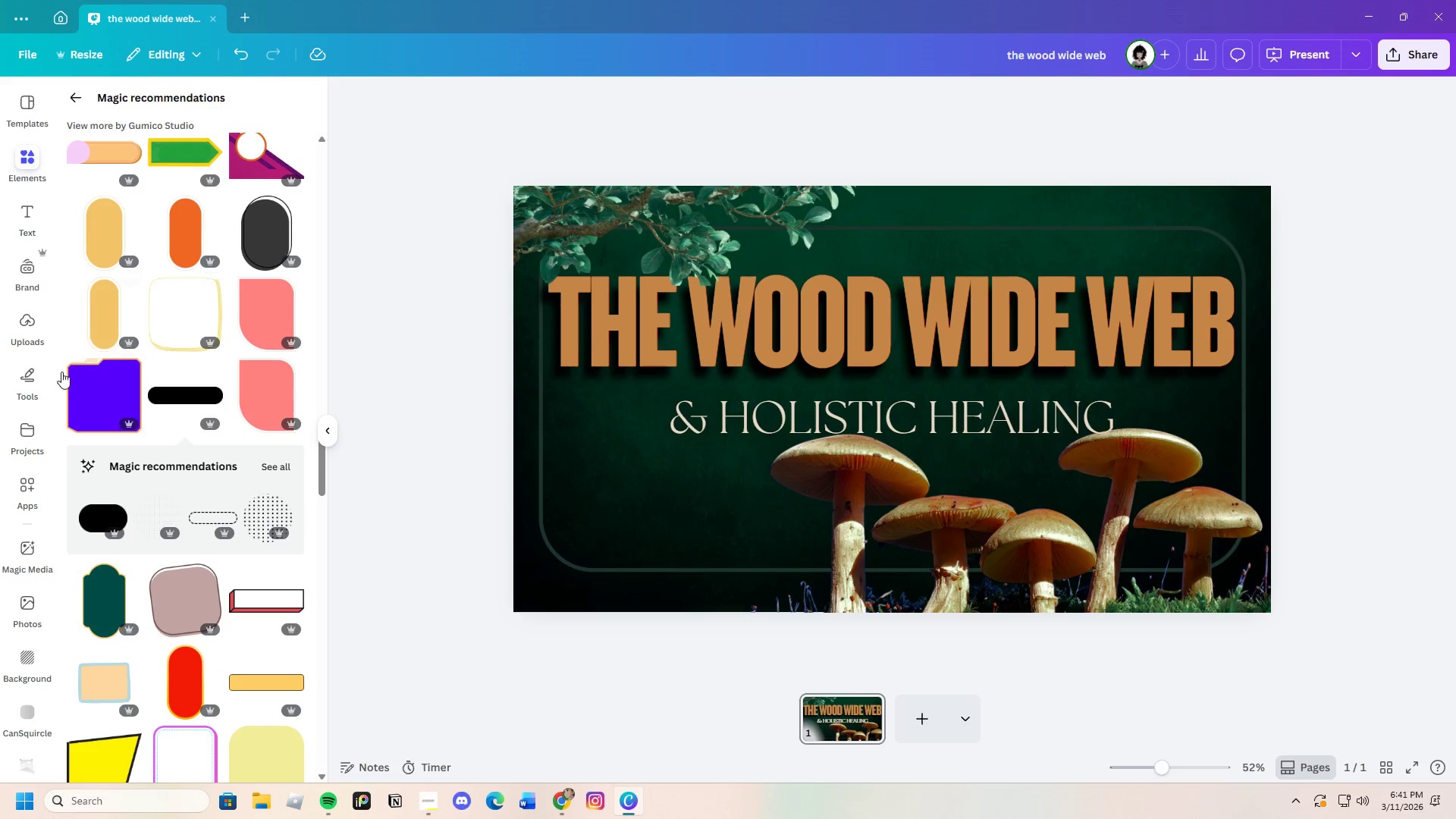 
left_click([33, 370])
 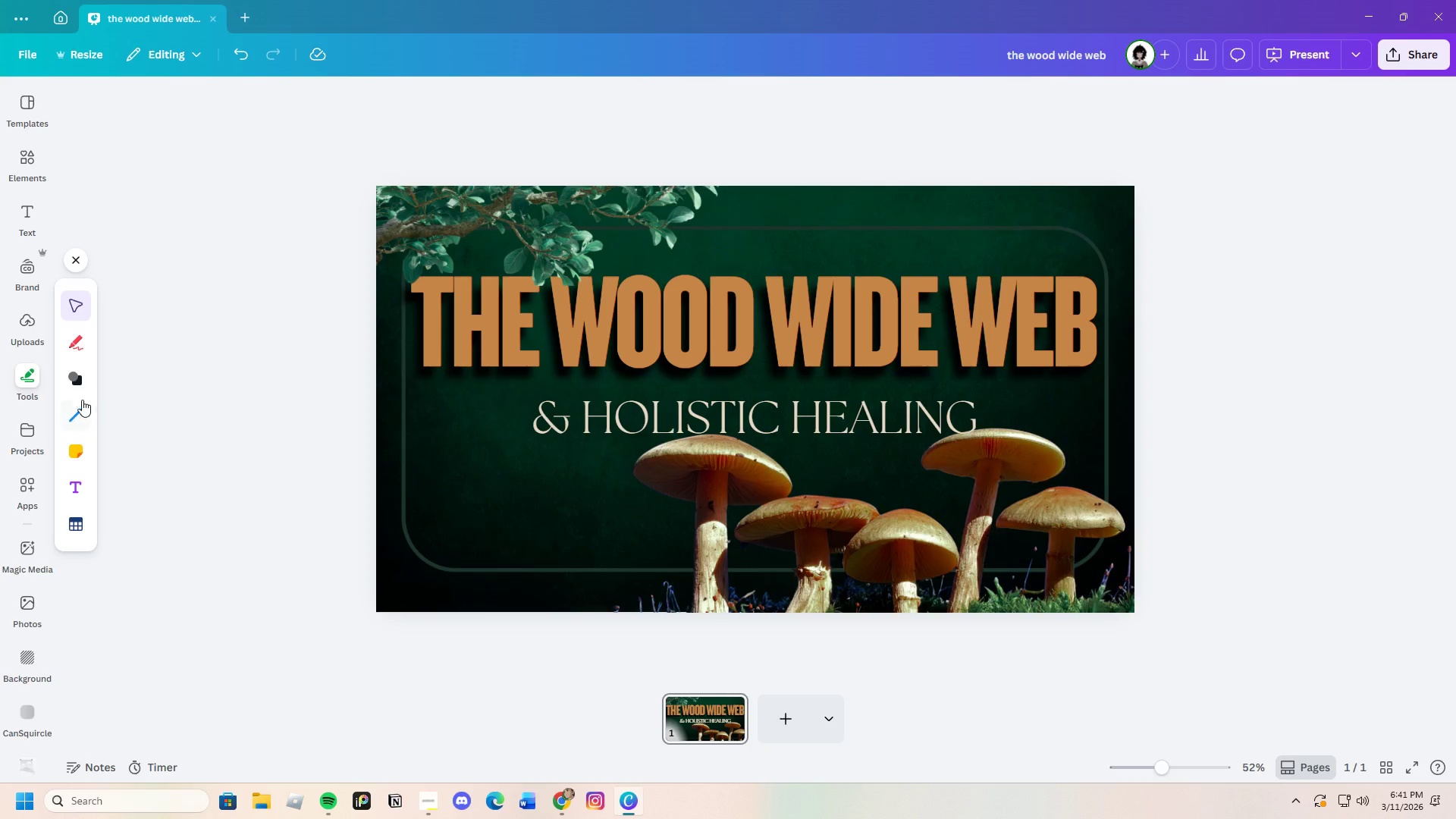 
left_click([74, 384])
 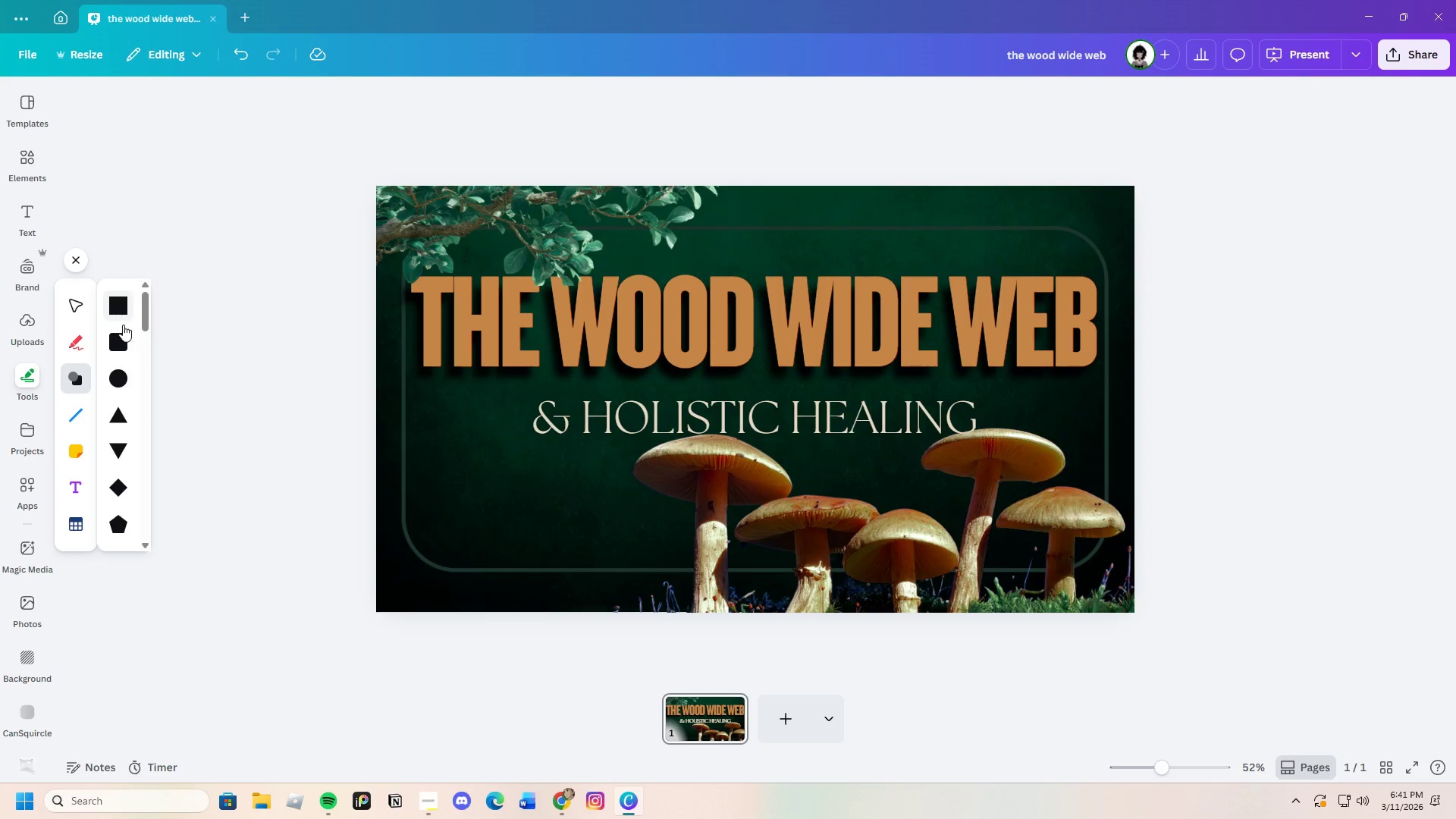 
left_click([126, 336])
 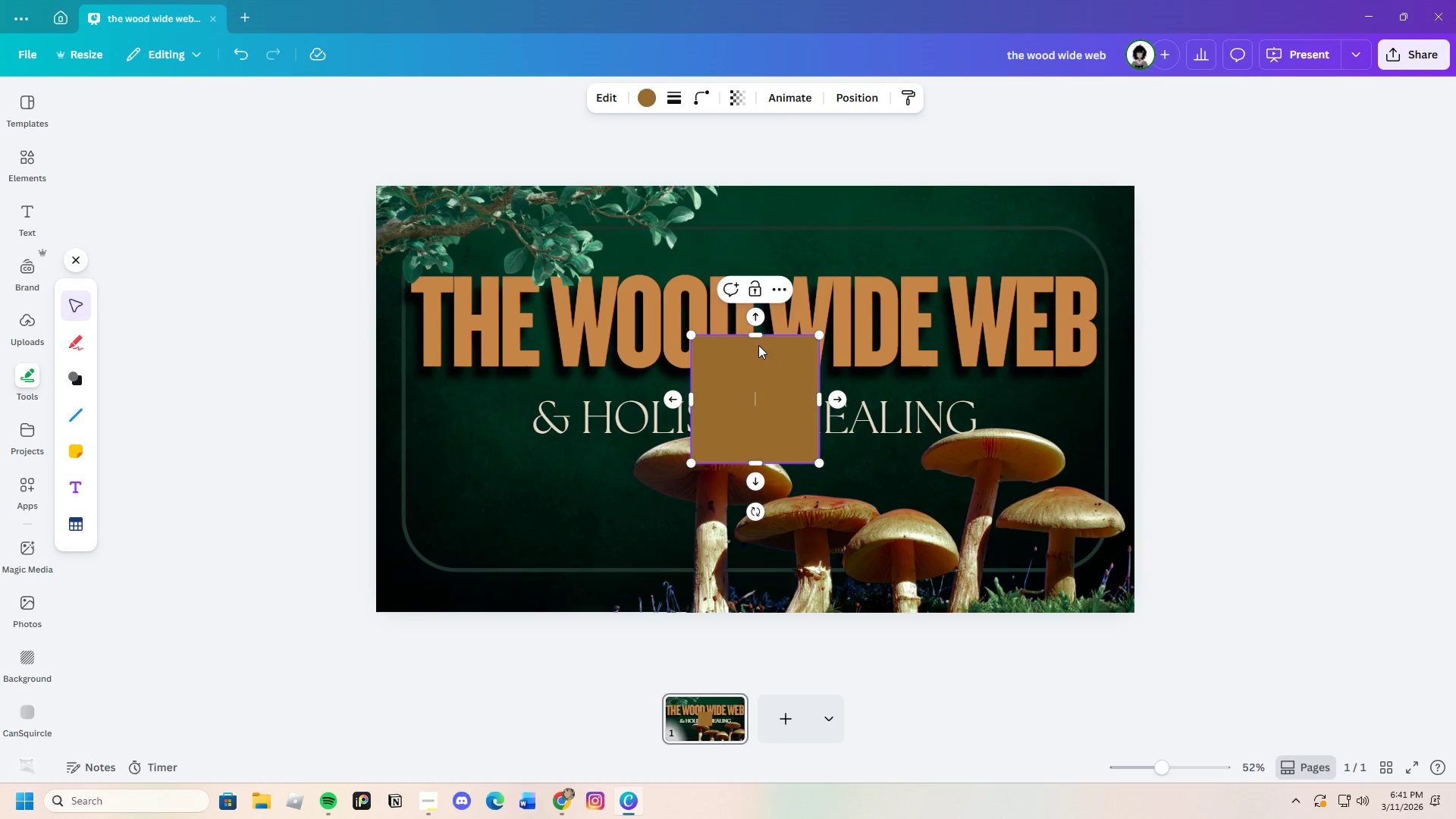 
left_click_drag(start_coordinate=[757, 337], to_coordinate=[774, 384])
 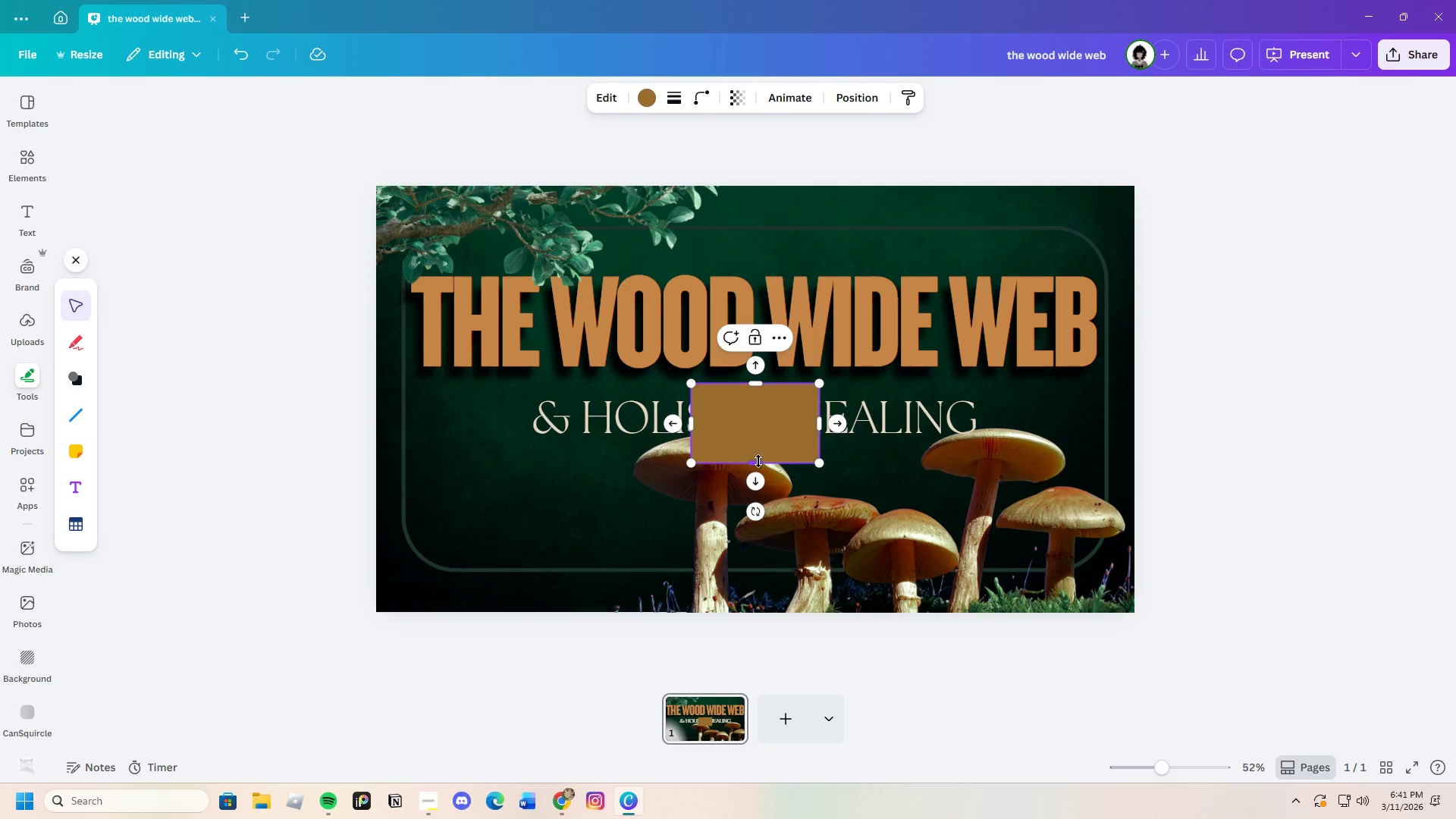 
left_click_drag(start_coordinate=[758, 461], to_coordinate=[761, 427])
 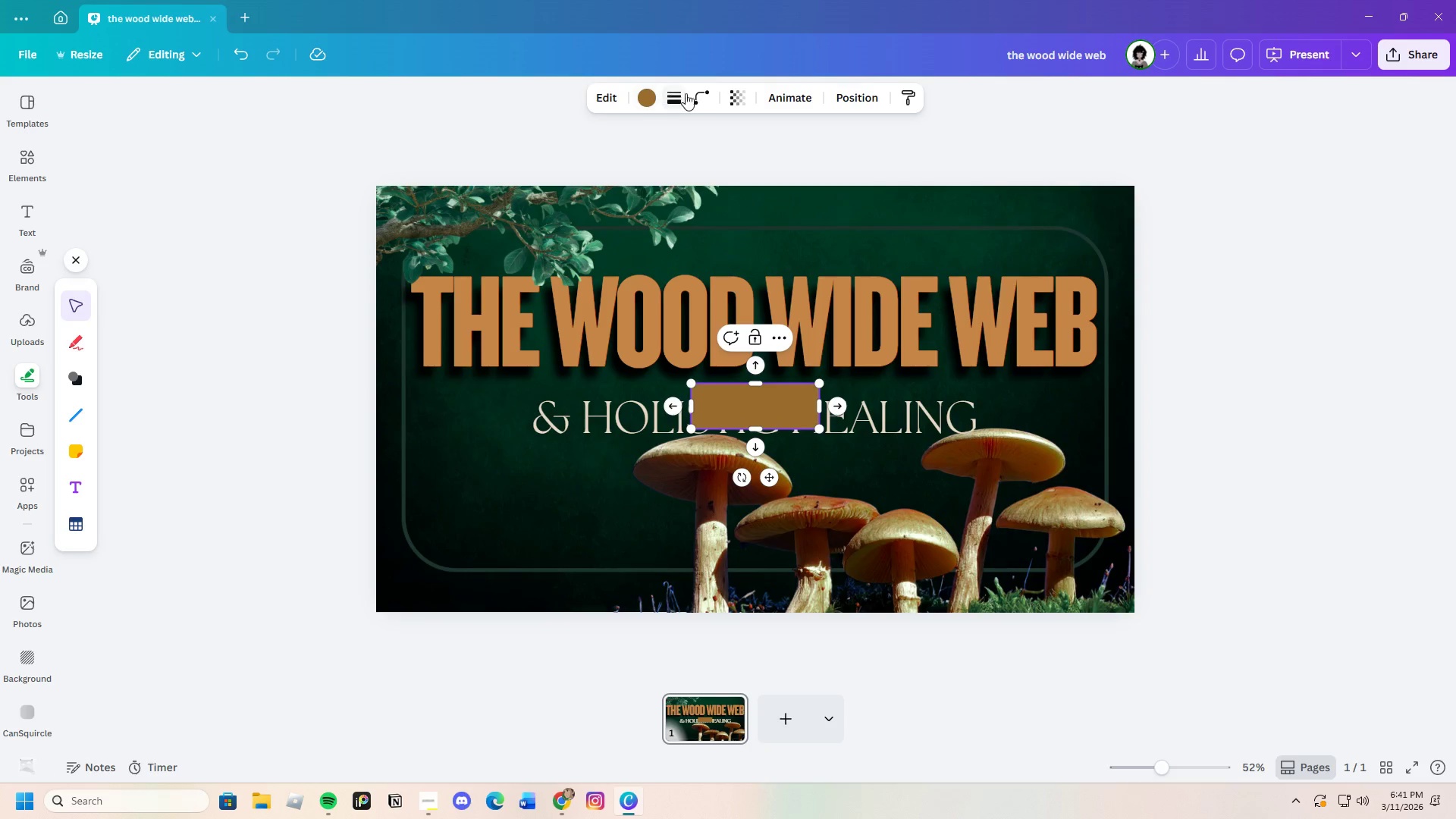 
left_click([700, 90])
 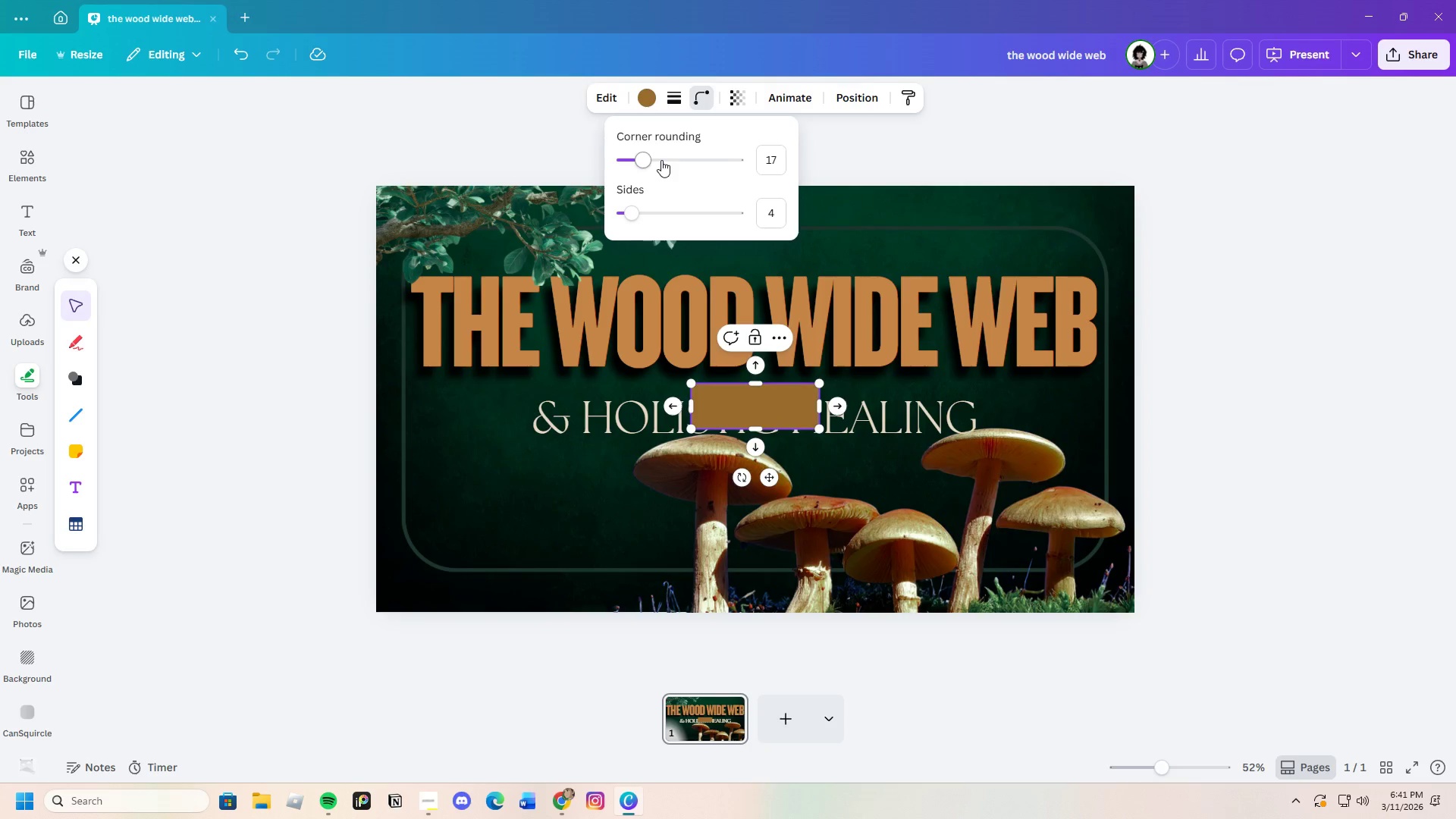 
left_click_drag(start_coordinate=[661, 160], to_coordinate=[686, 164])
 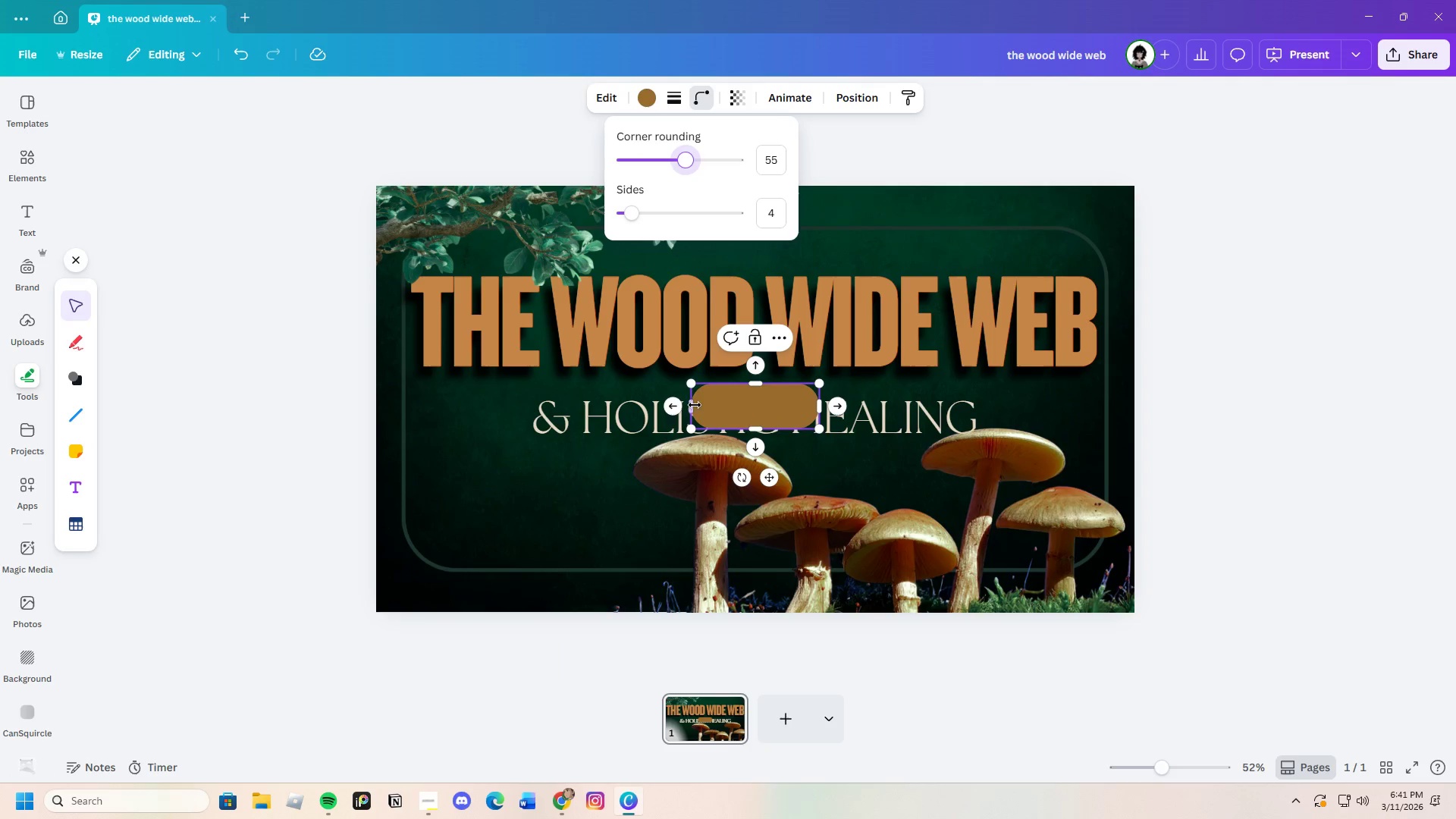 
left_click_drag(start_coordinate=[694, 403], to_coordinate=[488, 401])
 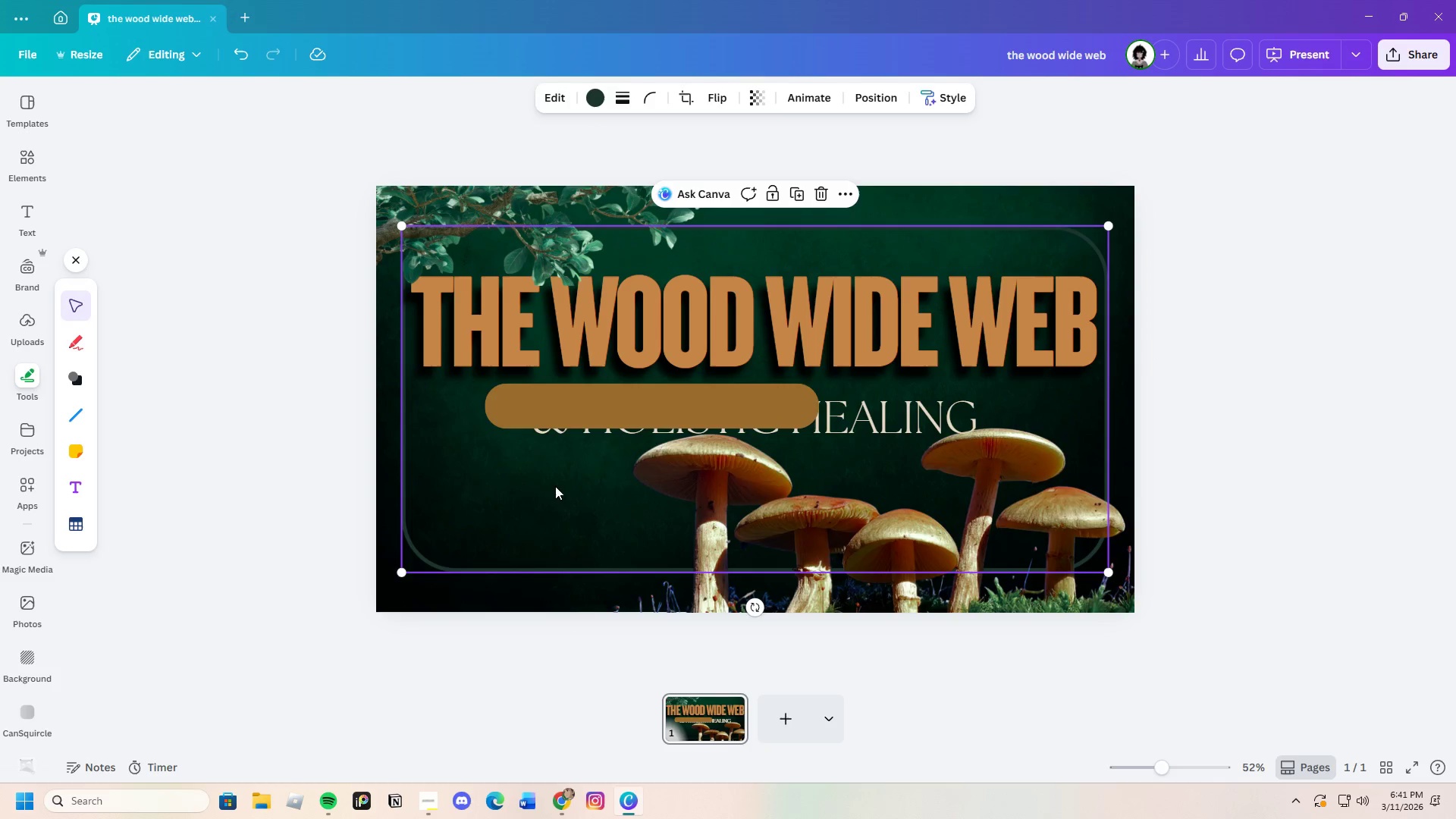 
double_click([595, 406])
 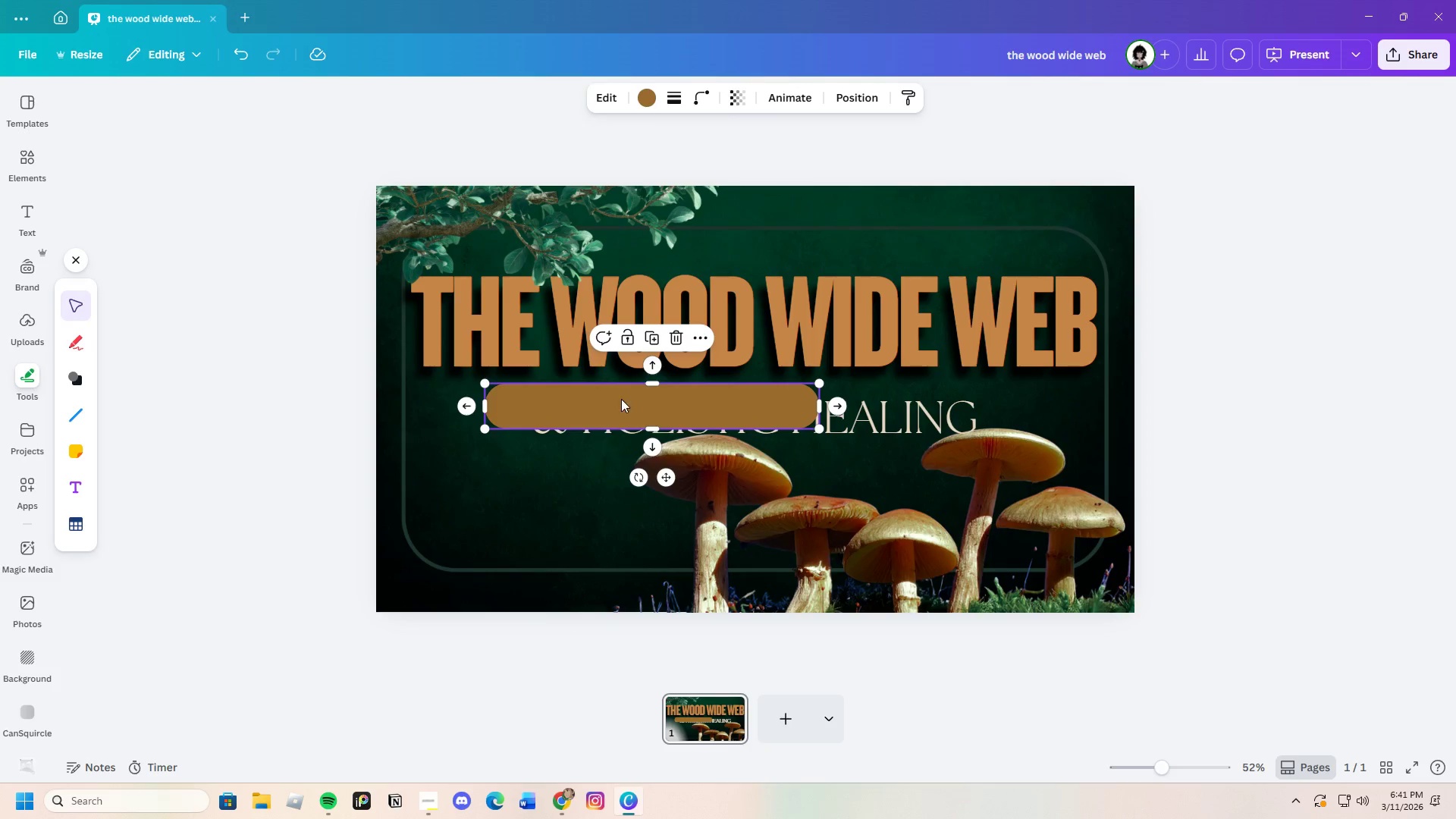 
left_click_drag(start_coordinate=[623, 398], to_coordinate=[622, 410])
 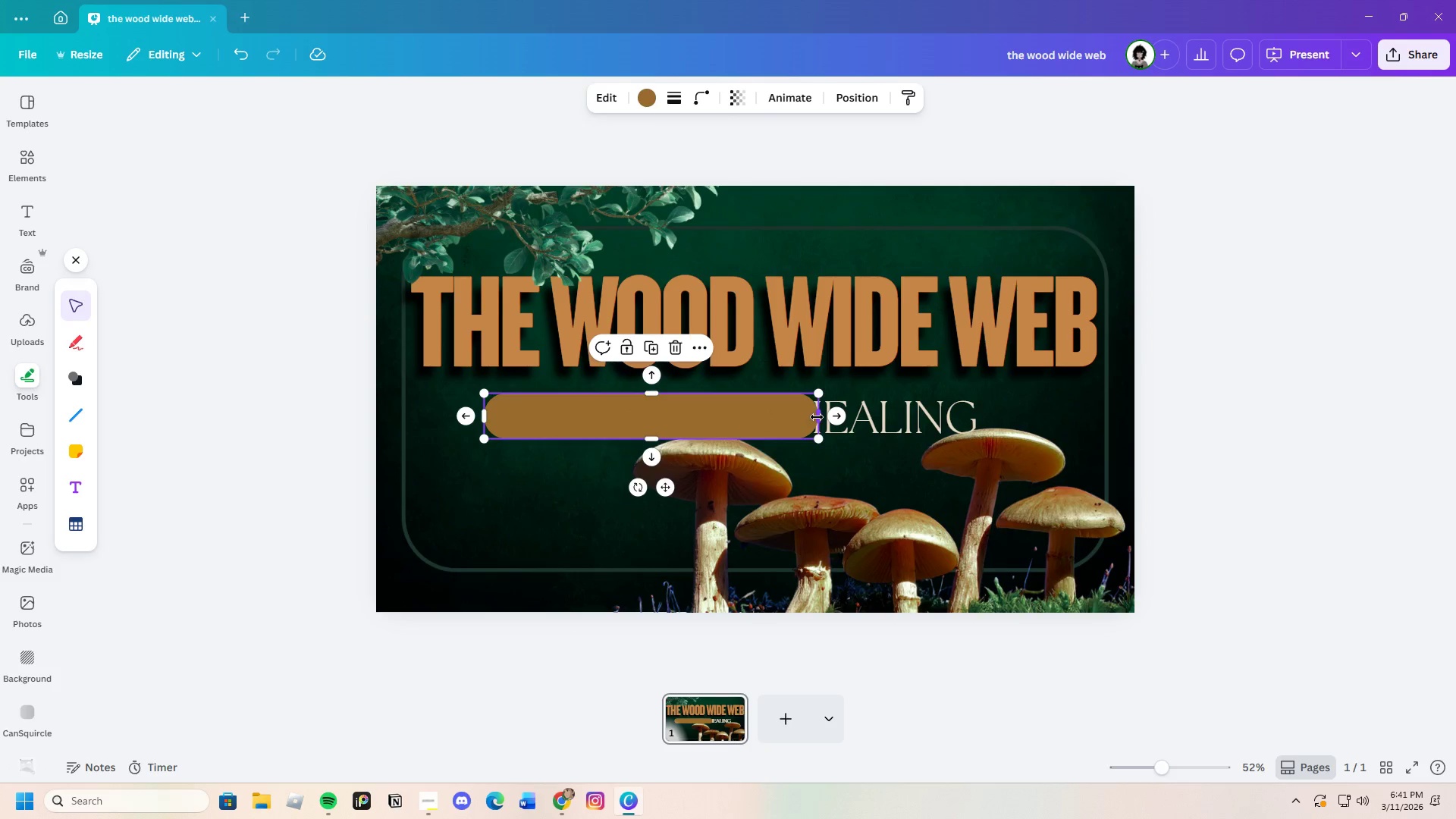 
left_click_drag(start_coordinate=[817, 417], to_coordinate=[1011, 417])
 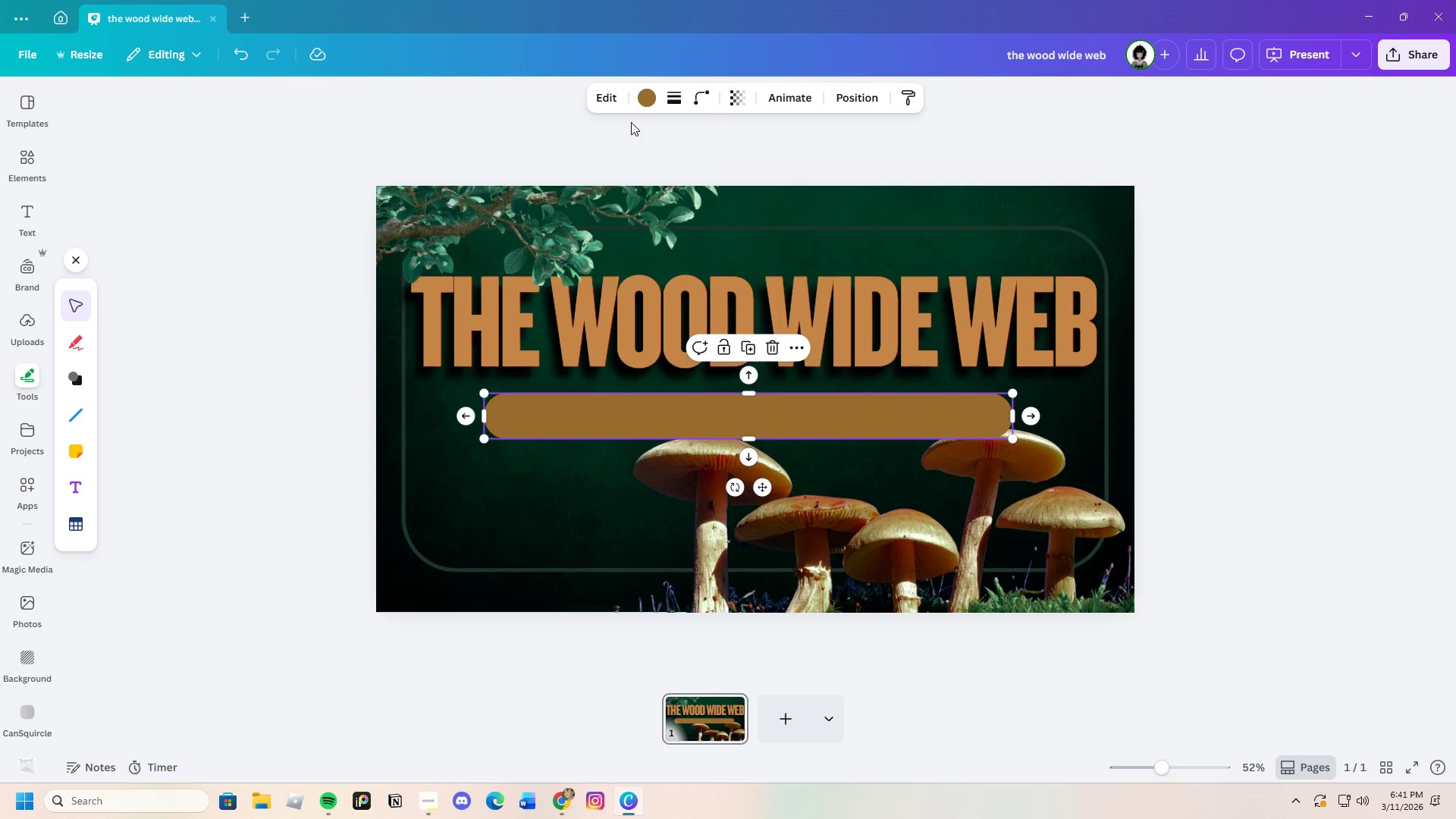 
left_click([646, 105])
 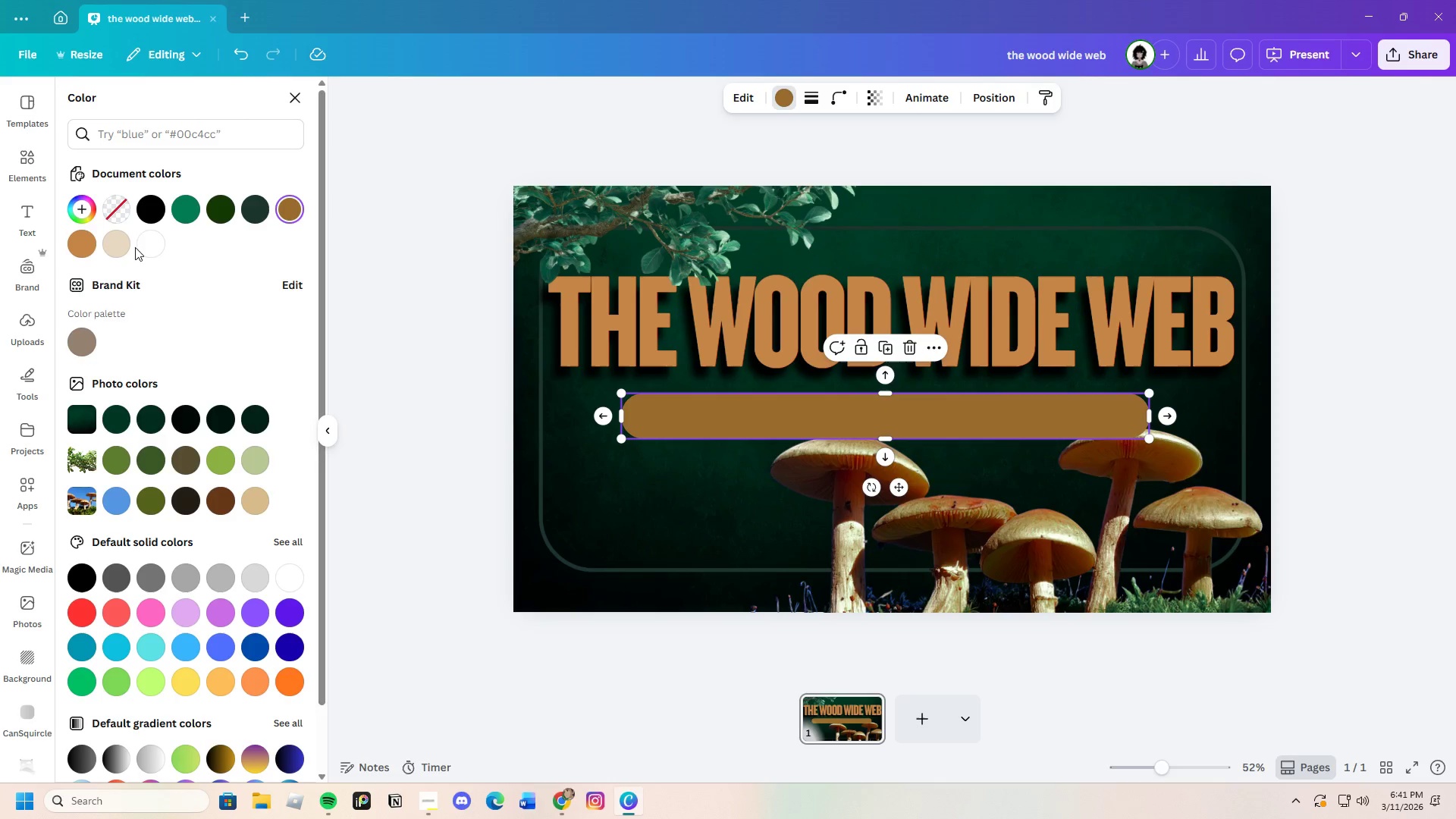 
left_click([84, 212])
 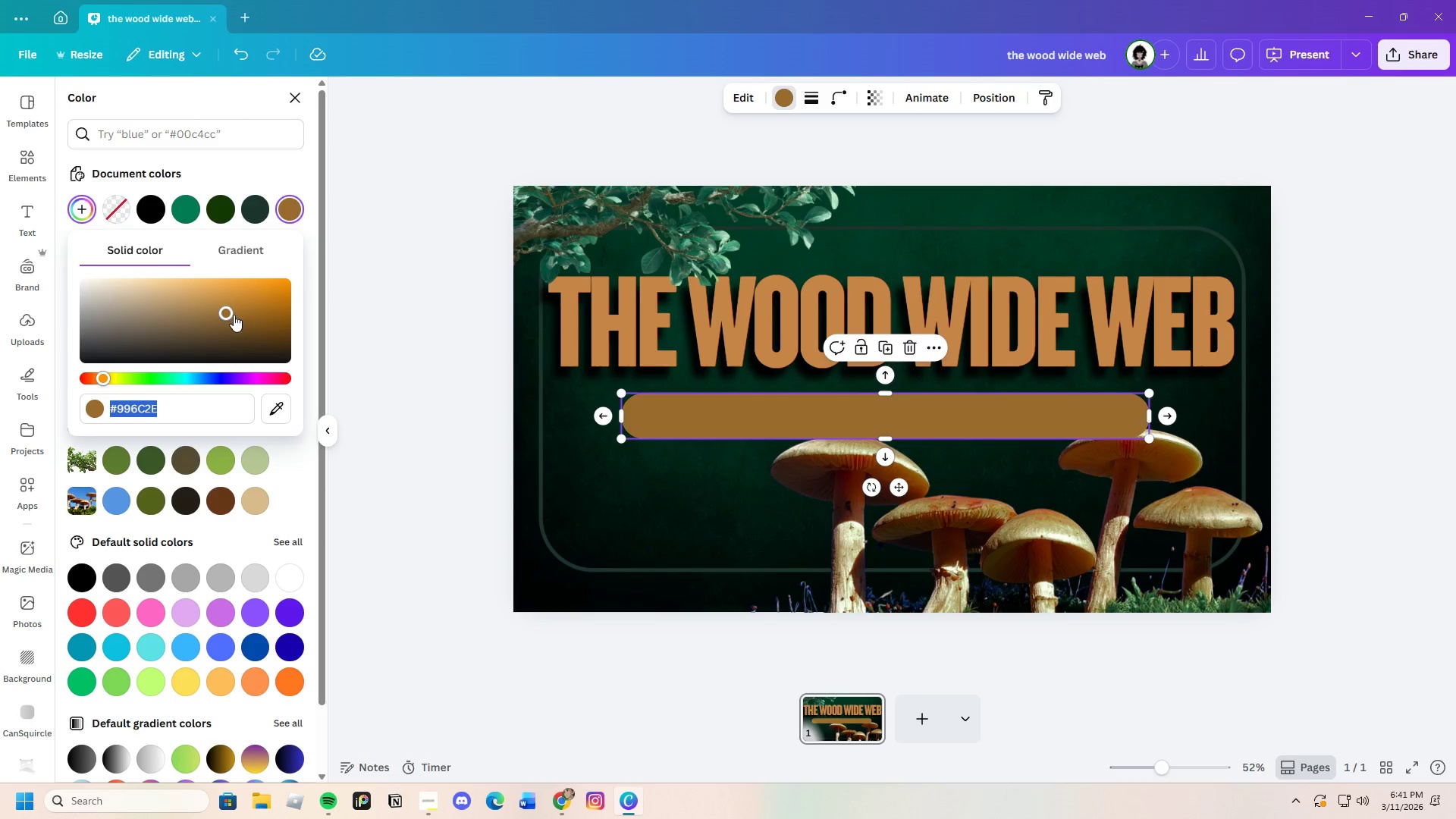 
left_click_drag(start_coordinate=[232, 314], to_coordinate=[287, 334])
 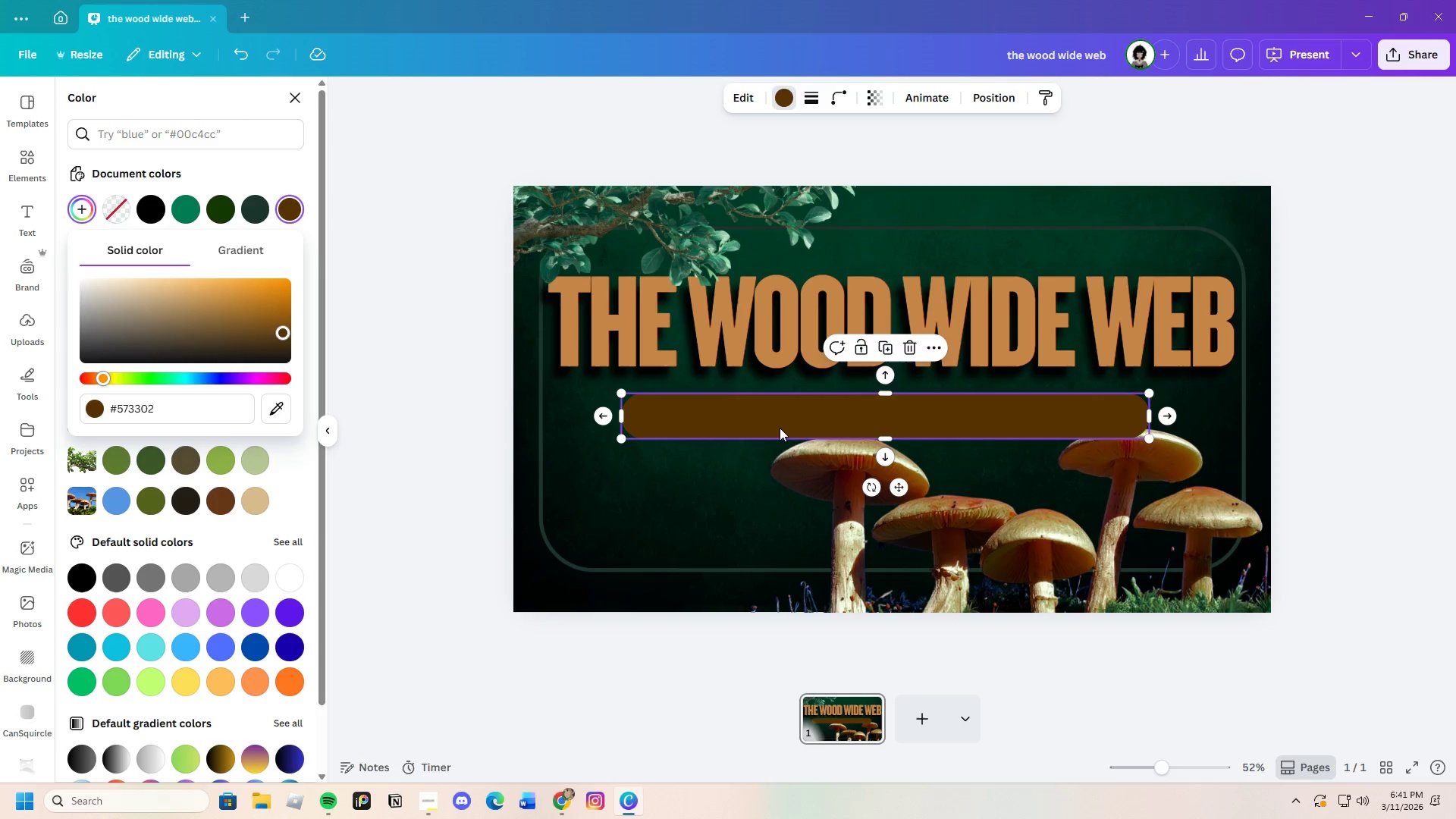 
right_click([780, 425])
 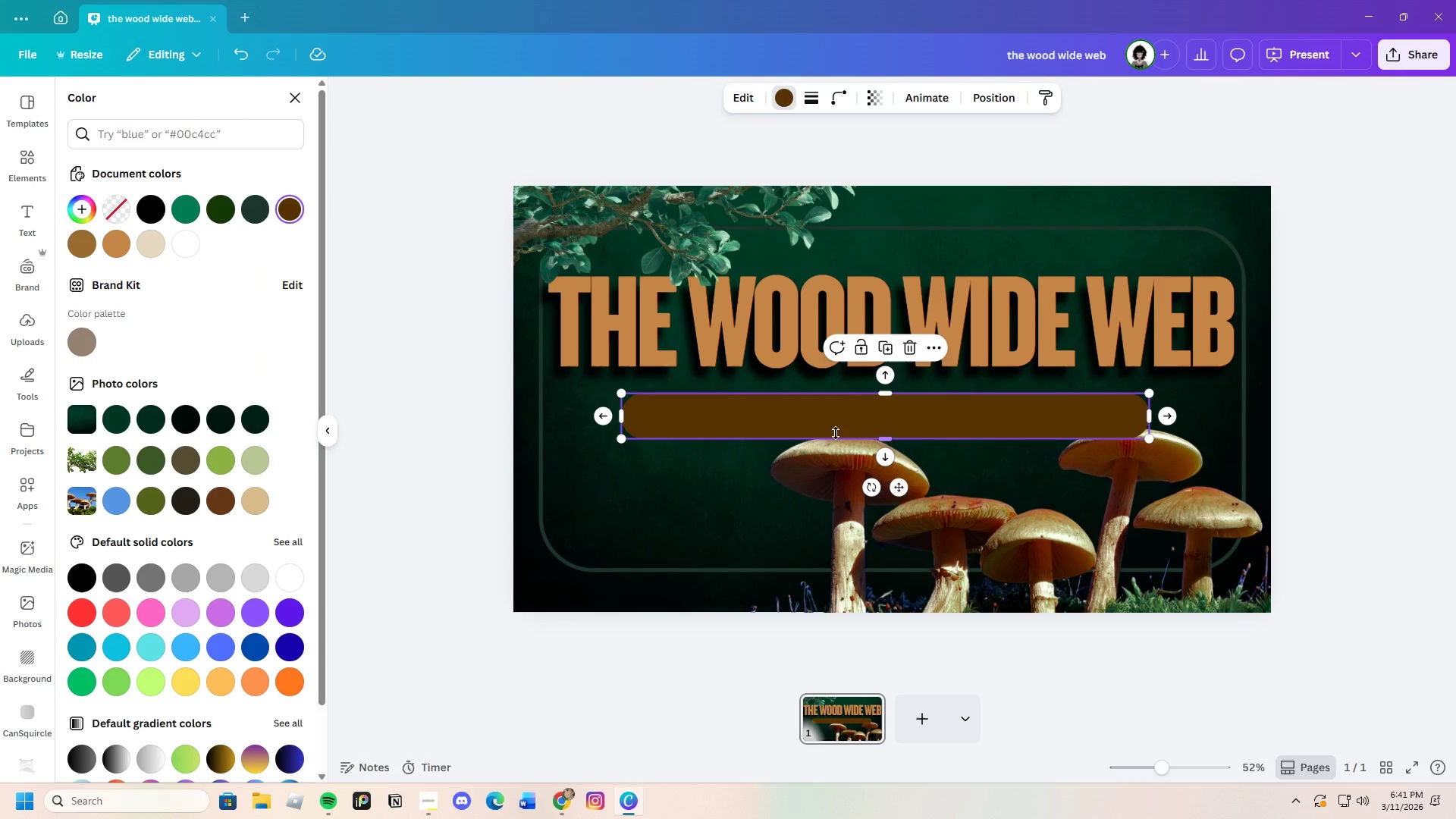 
right_click([835, 432])
 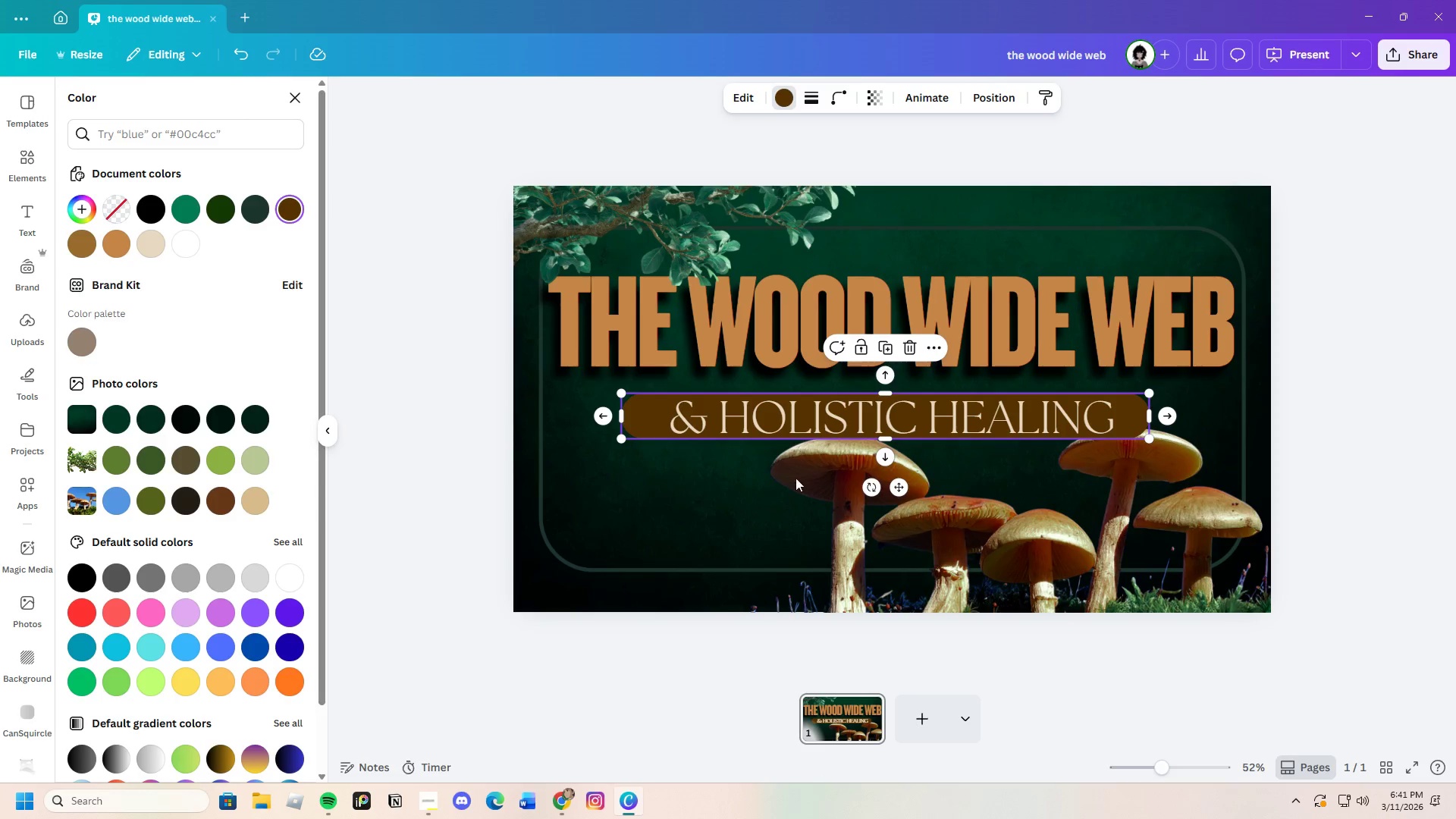 
left_click_drag(start_coordinate=[640, 411], to_coordinate=[652, 412])
 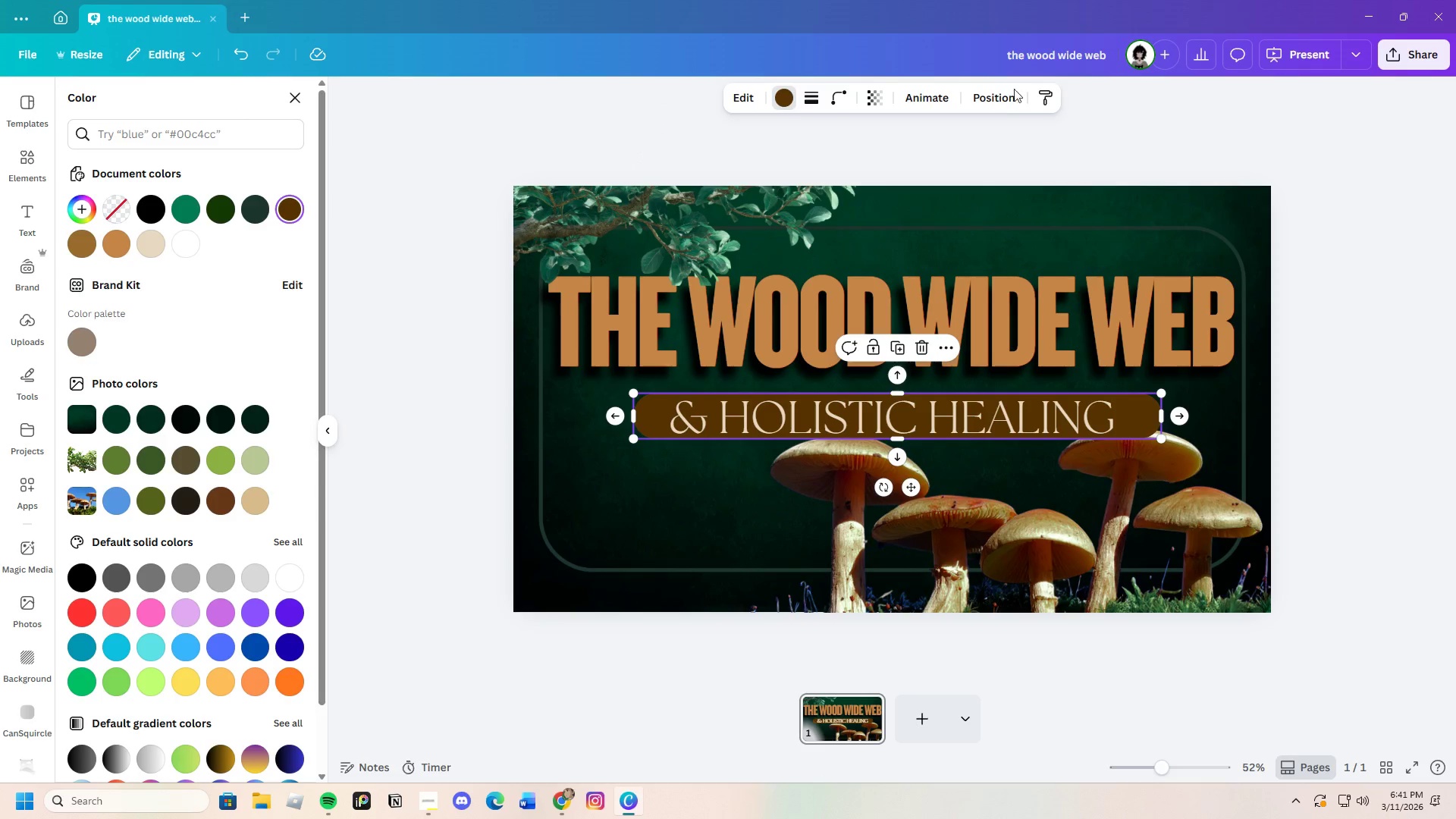 
left_click([1002, 105])
 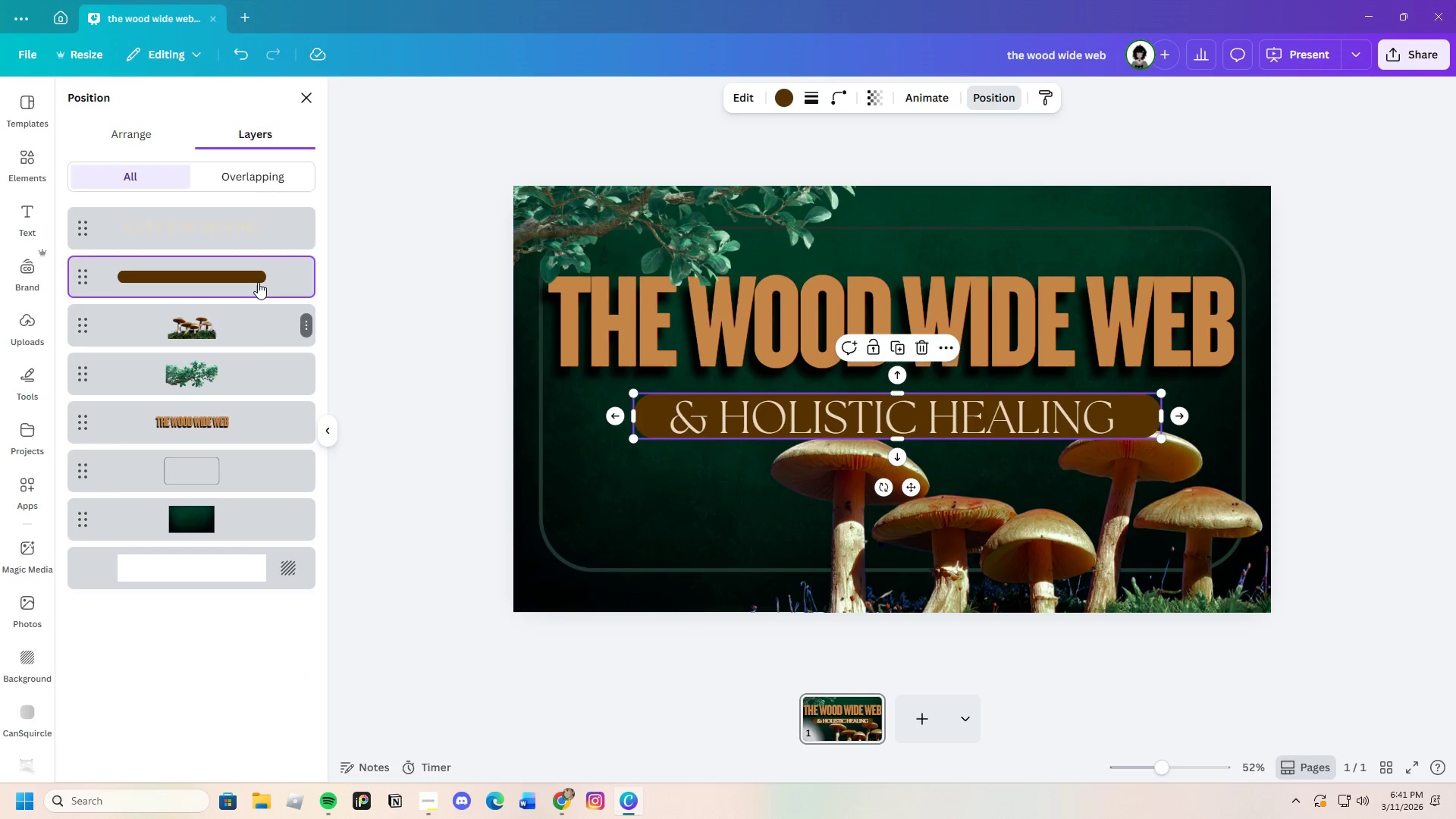 
left_click_drag(start_coordinate=[268, 271], to_coordinate=[272, 330])
 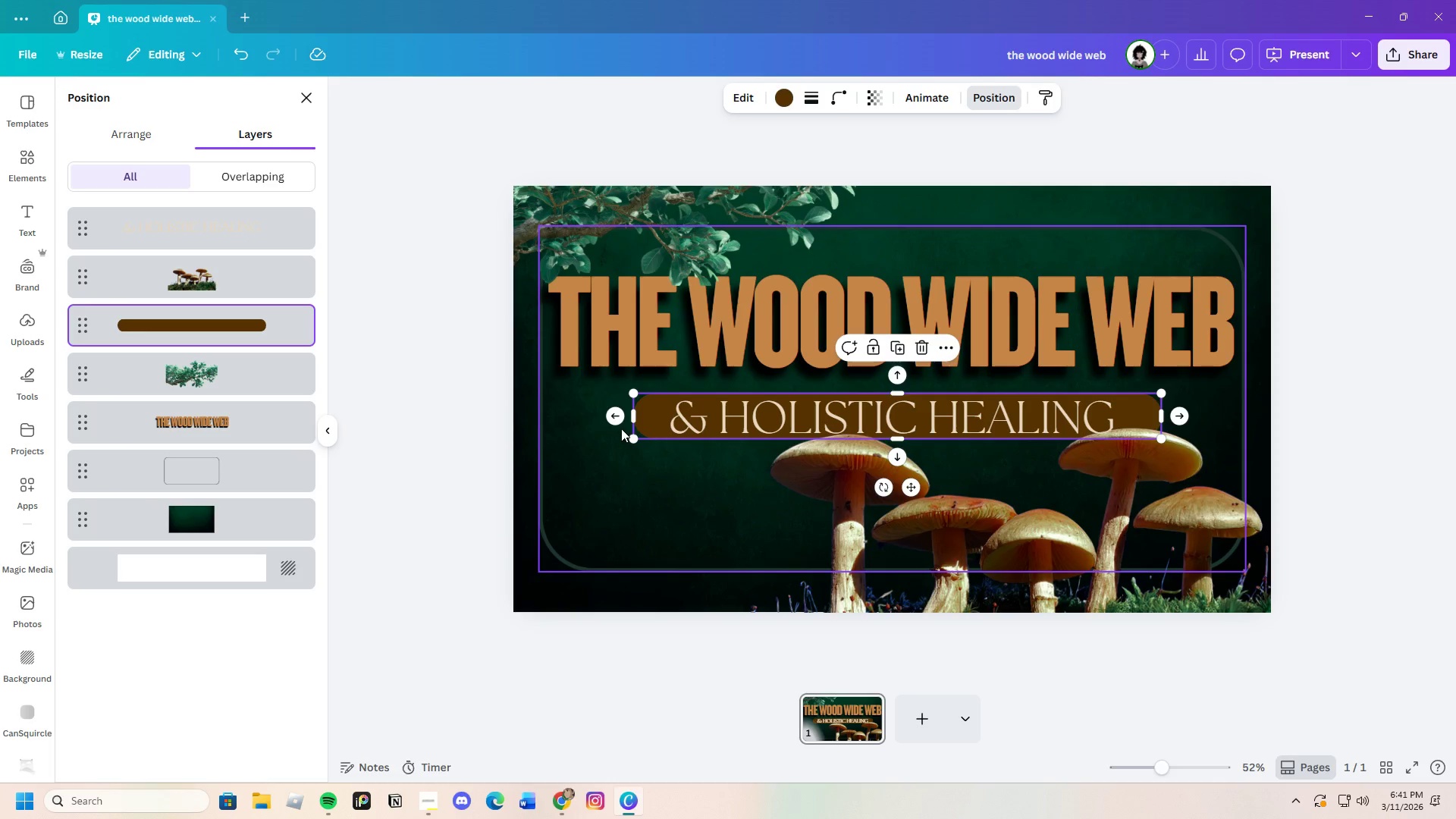 
left_click_drag(start_coordinate=[636, 414], to_coordinate=[660, 419])
 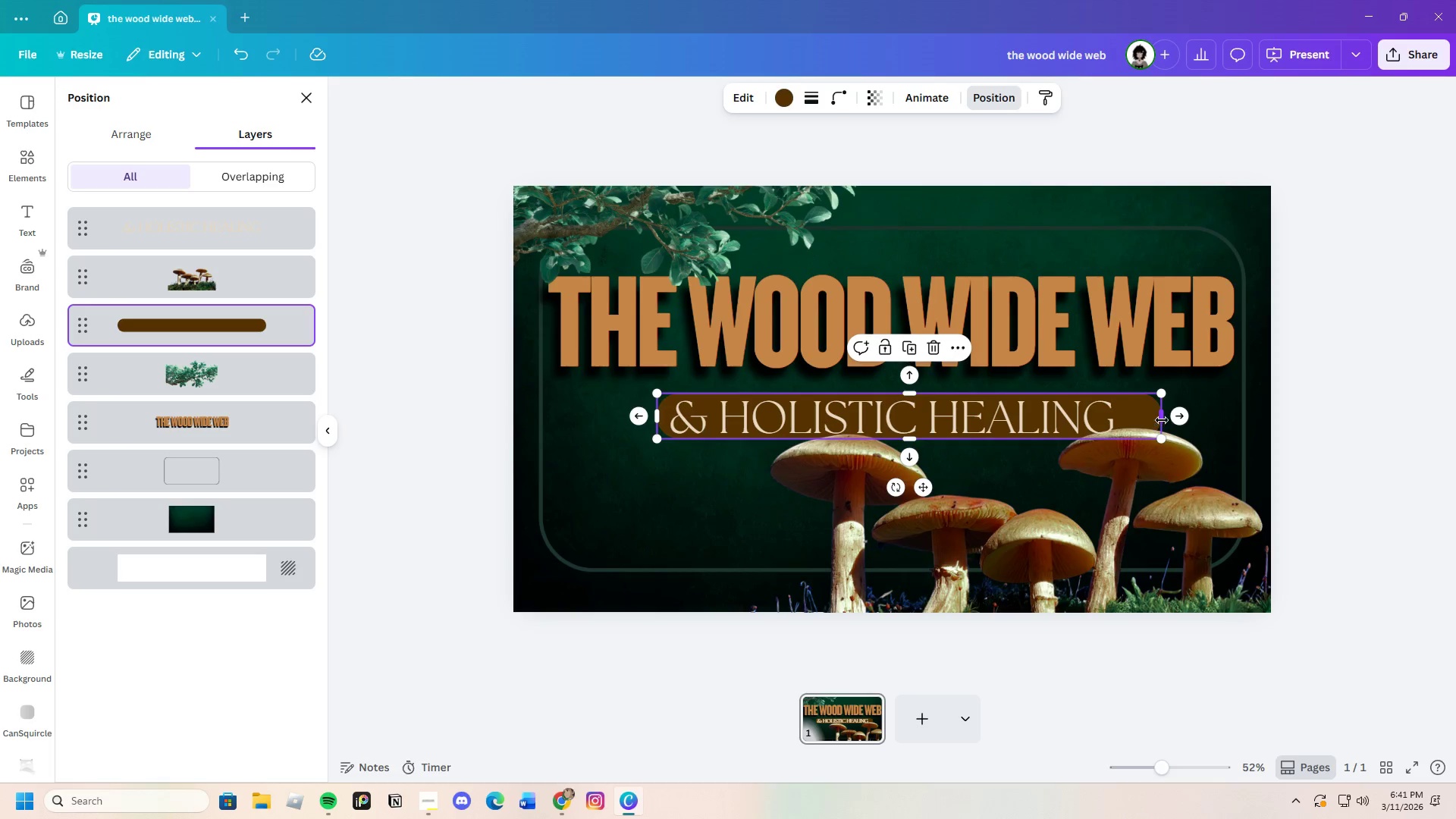 
left_click_drag(start_coordinate=[1159, 418], to_coordinate=[1130, 423])
 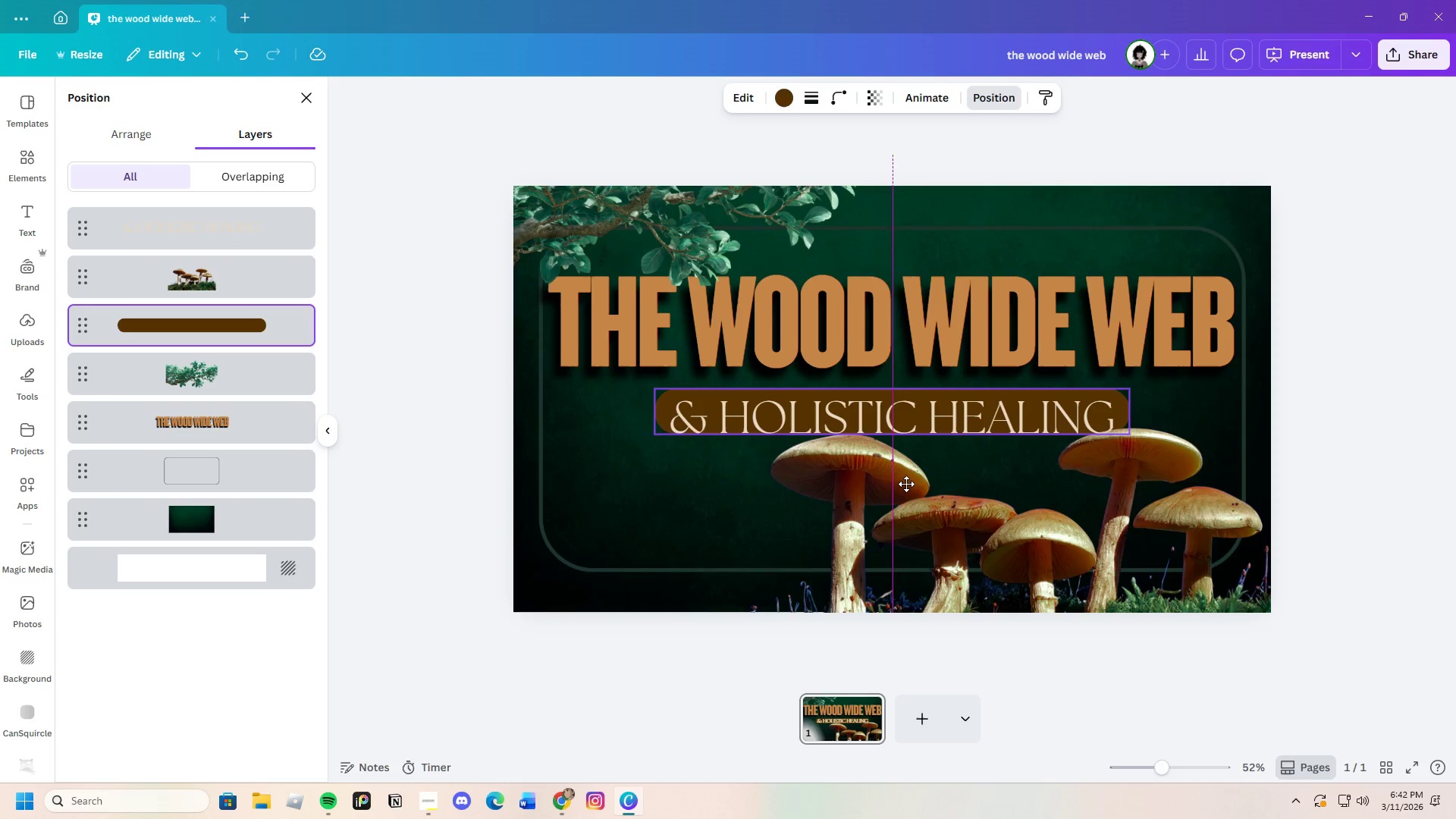 
wait(10.45)
 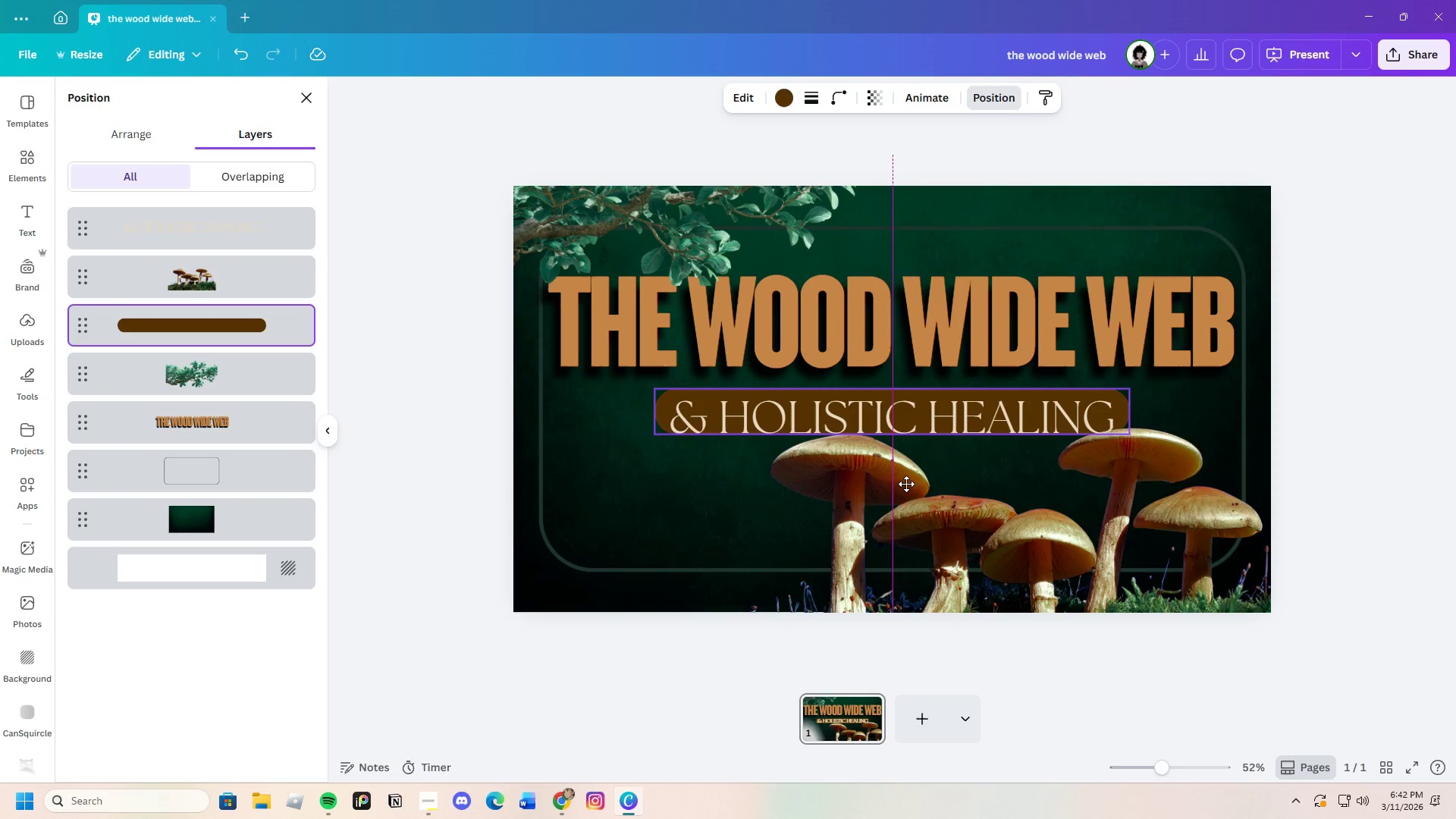 
left_click([1335, 465])
 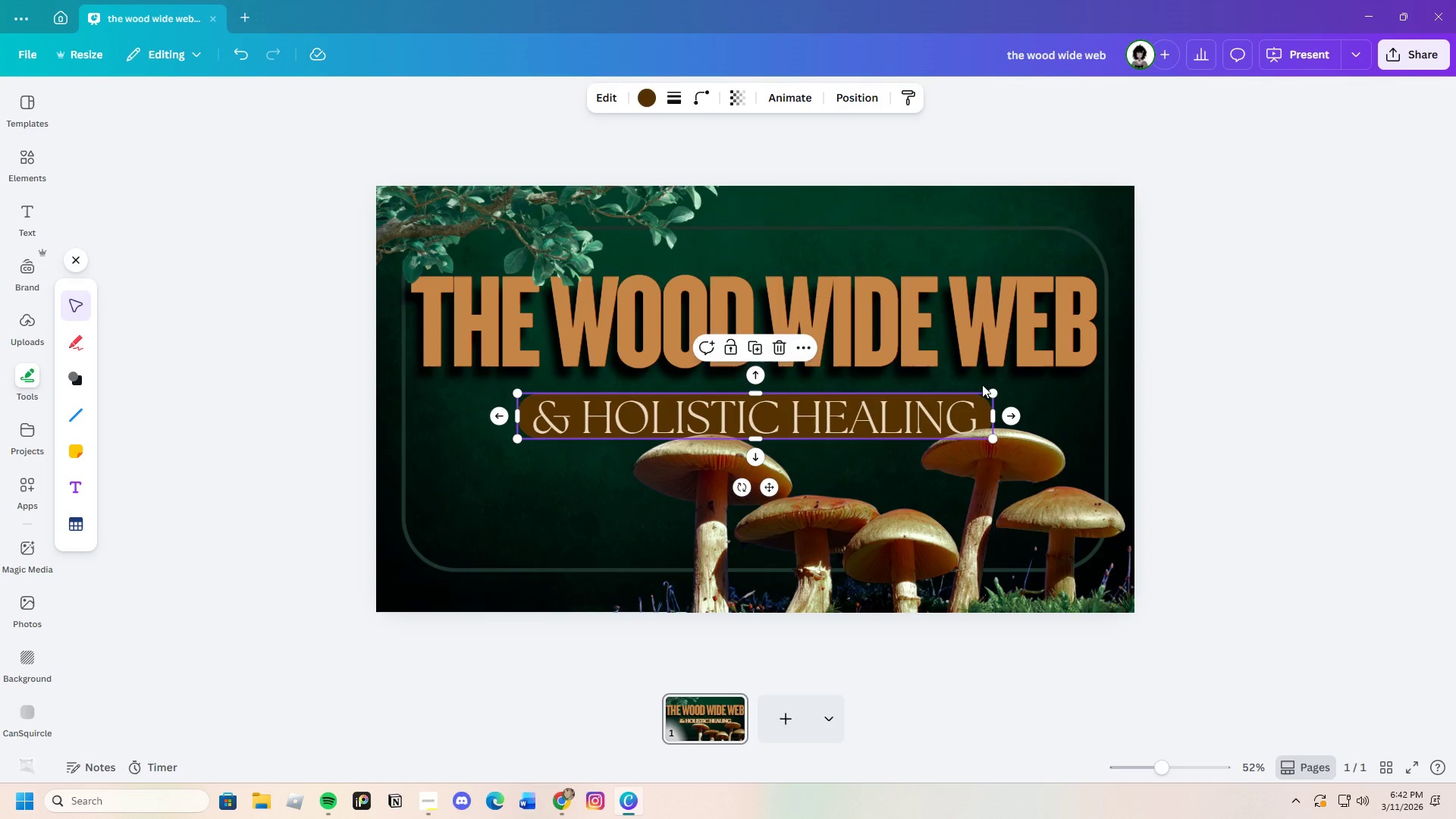 
left_click([1235, 416])
 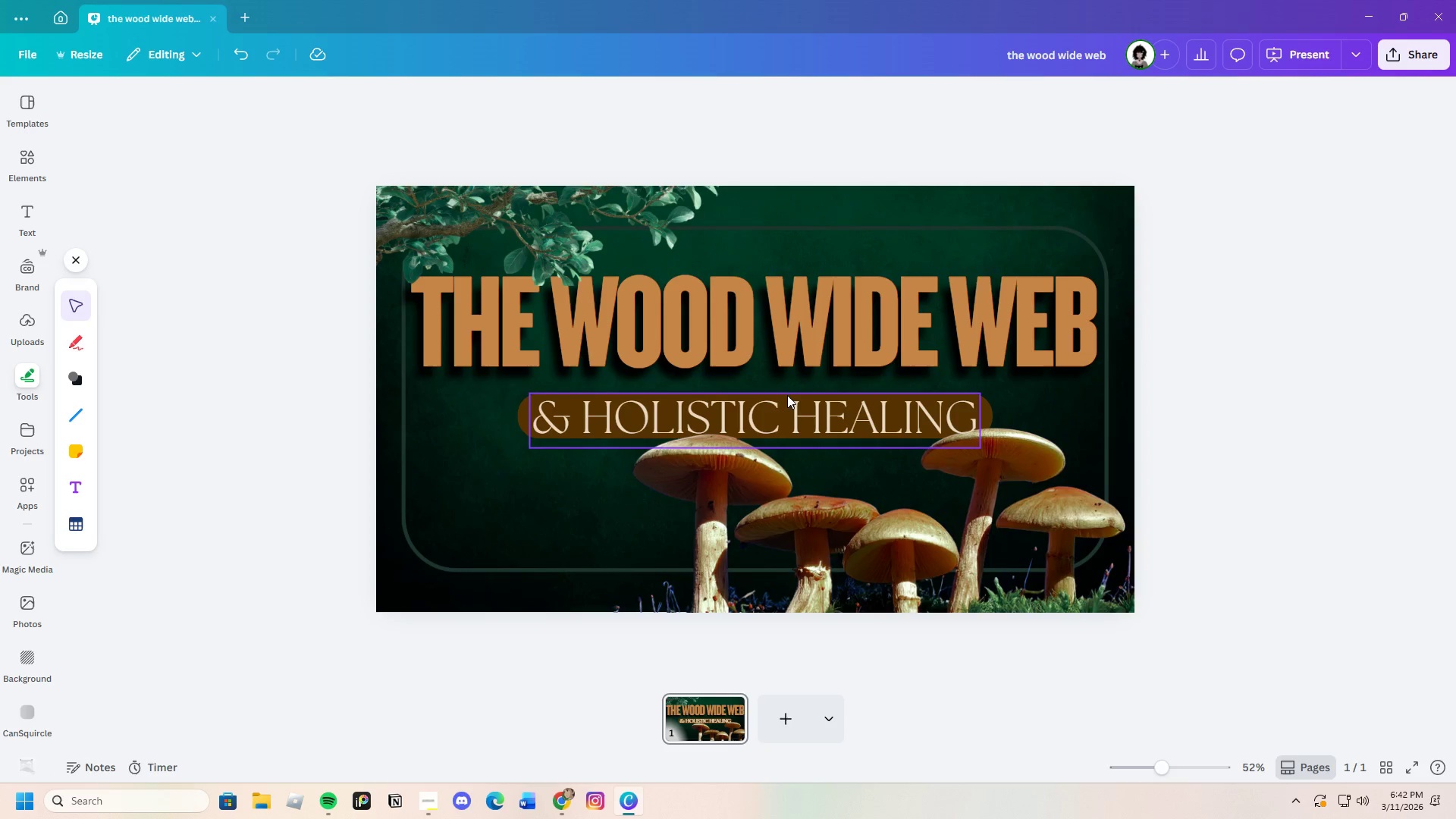 
left_click([786, 395])
 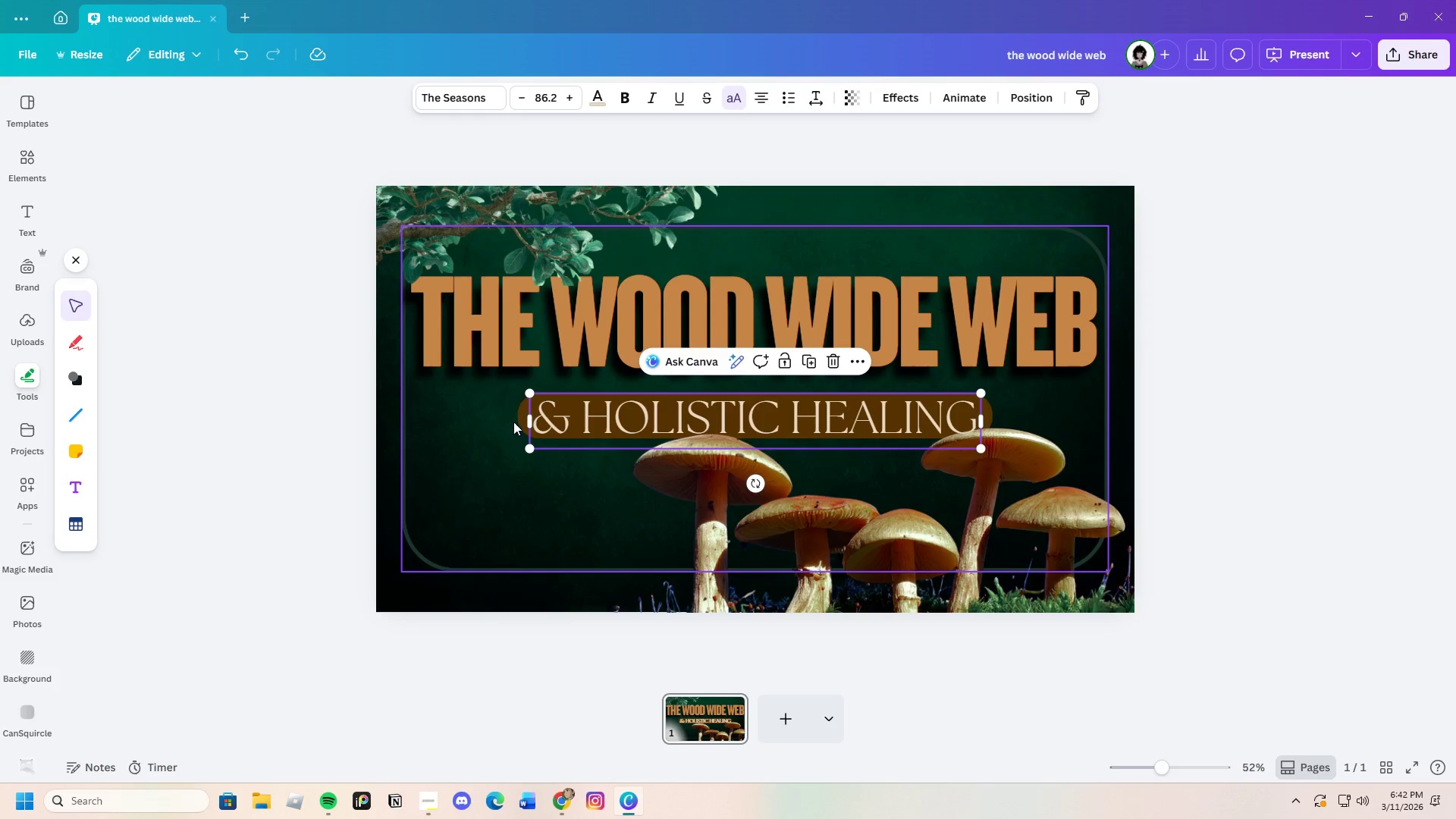 
left_click([517, 420])
 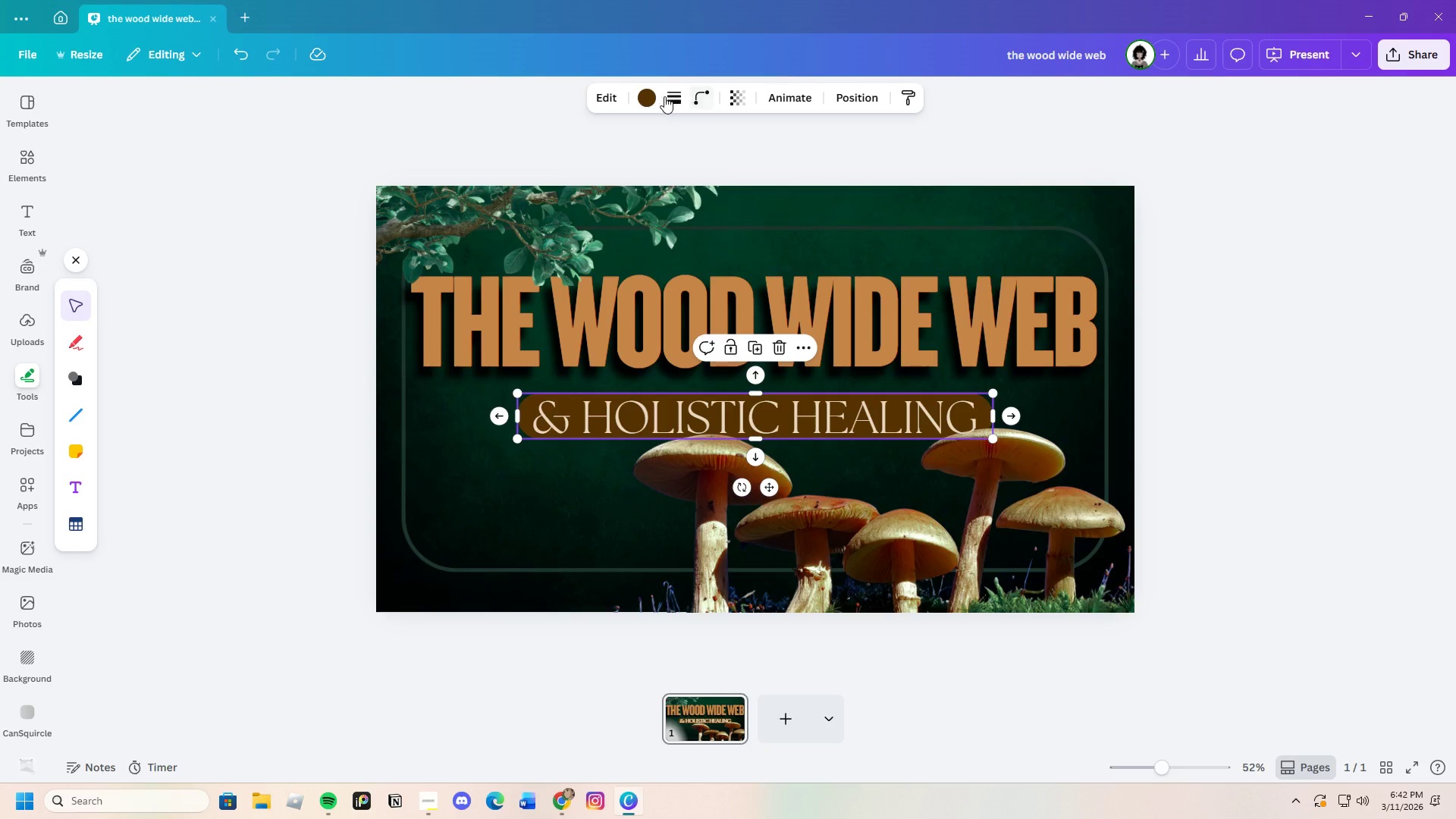 
left_click([654, 96])
 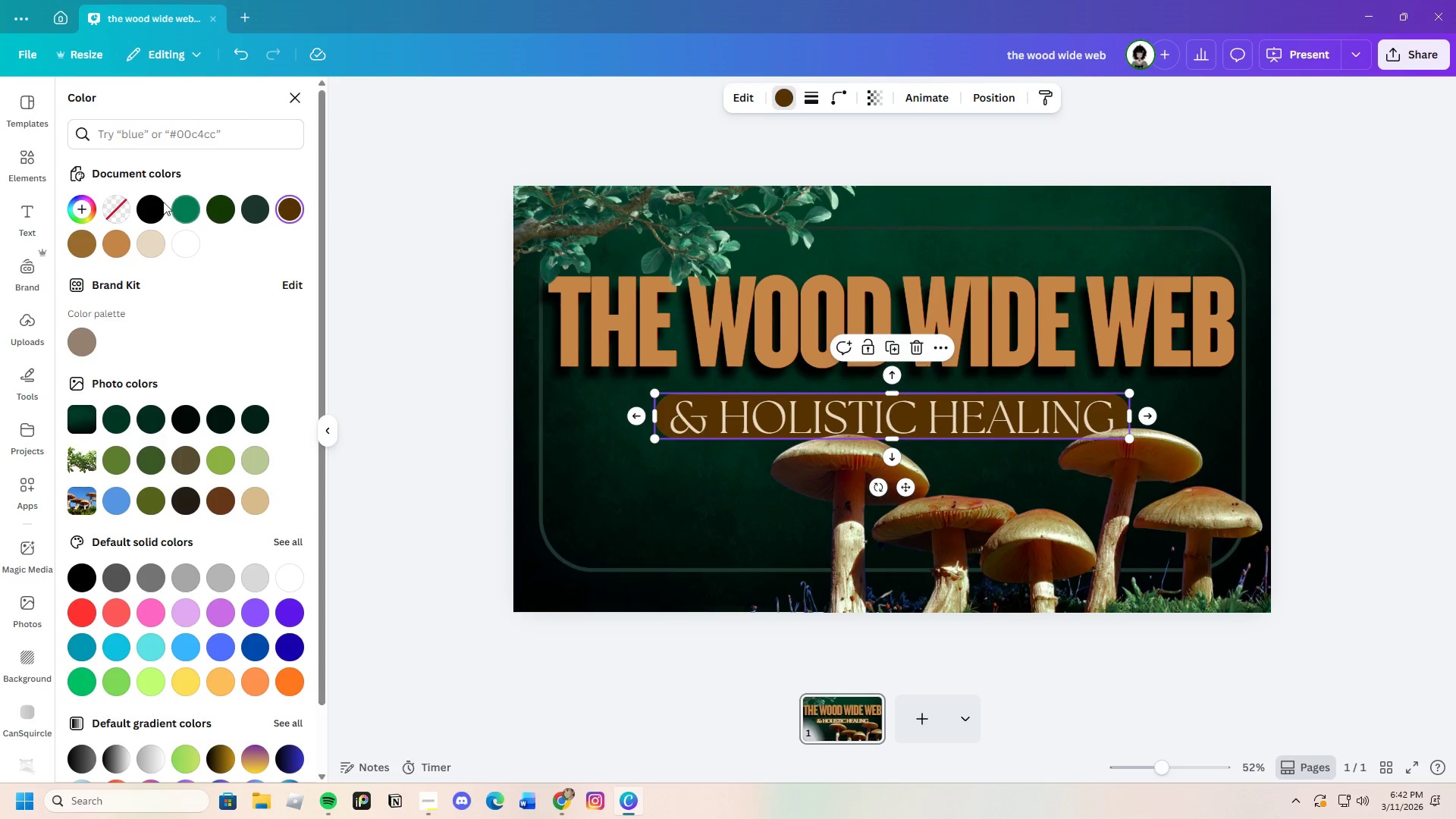 
left_click([78, 206])
 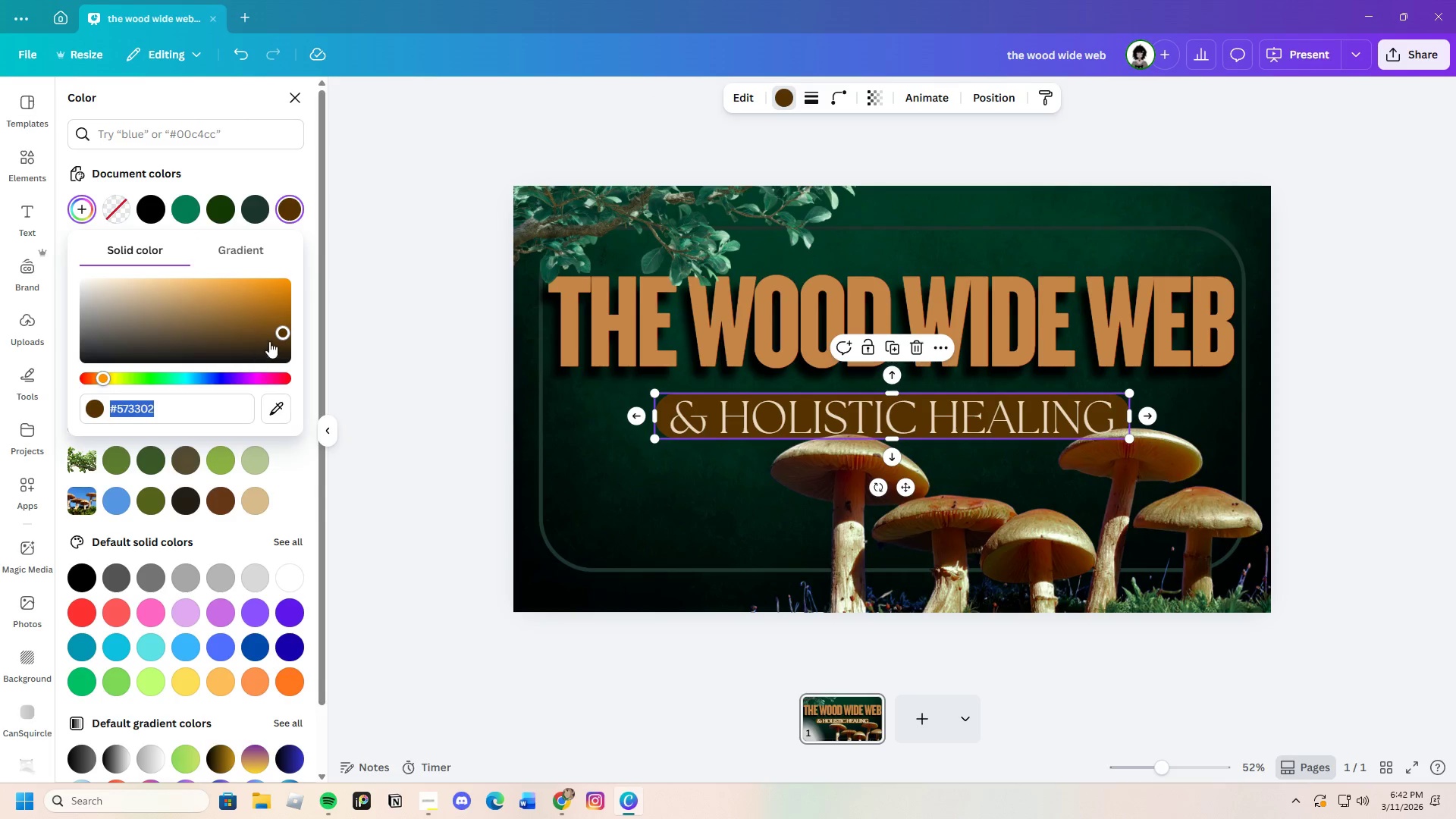 
left_click_drag(start_coordinate=[276, 334], to_coordinate=[284, 356])
 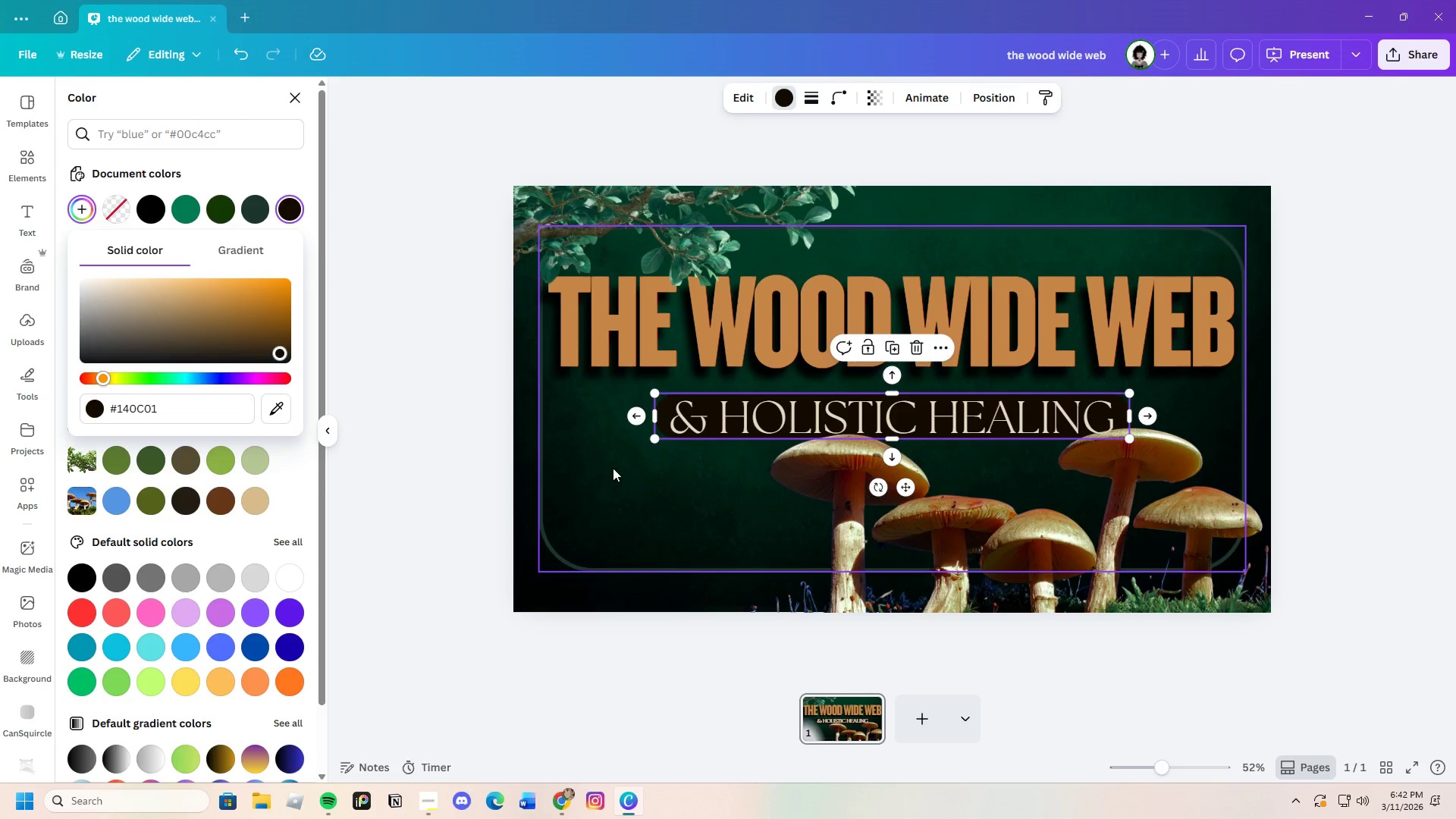 
left_click([614, 472])
 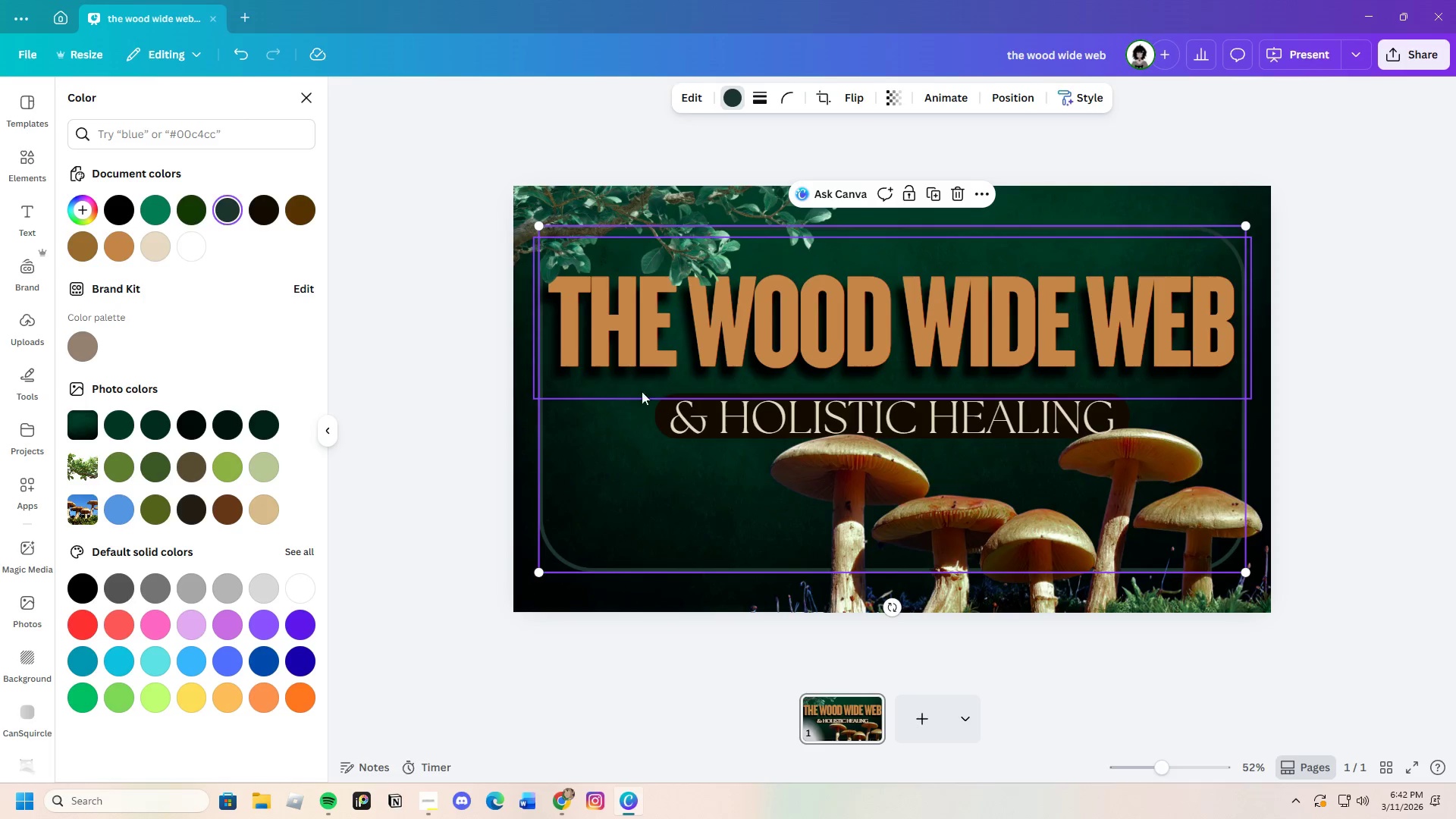 
left_click([661, 418])
 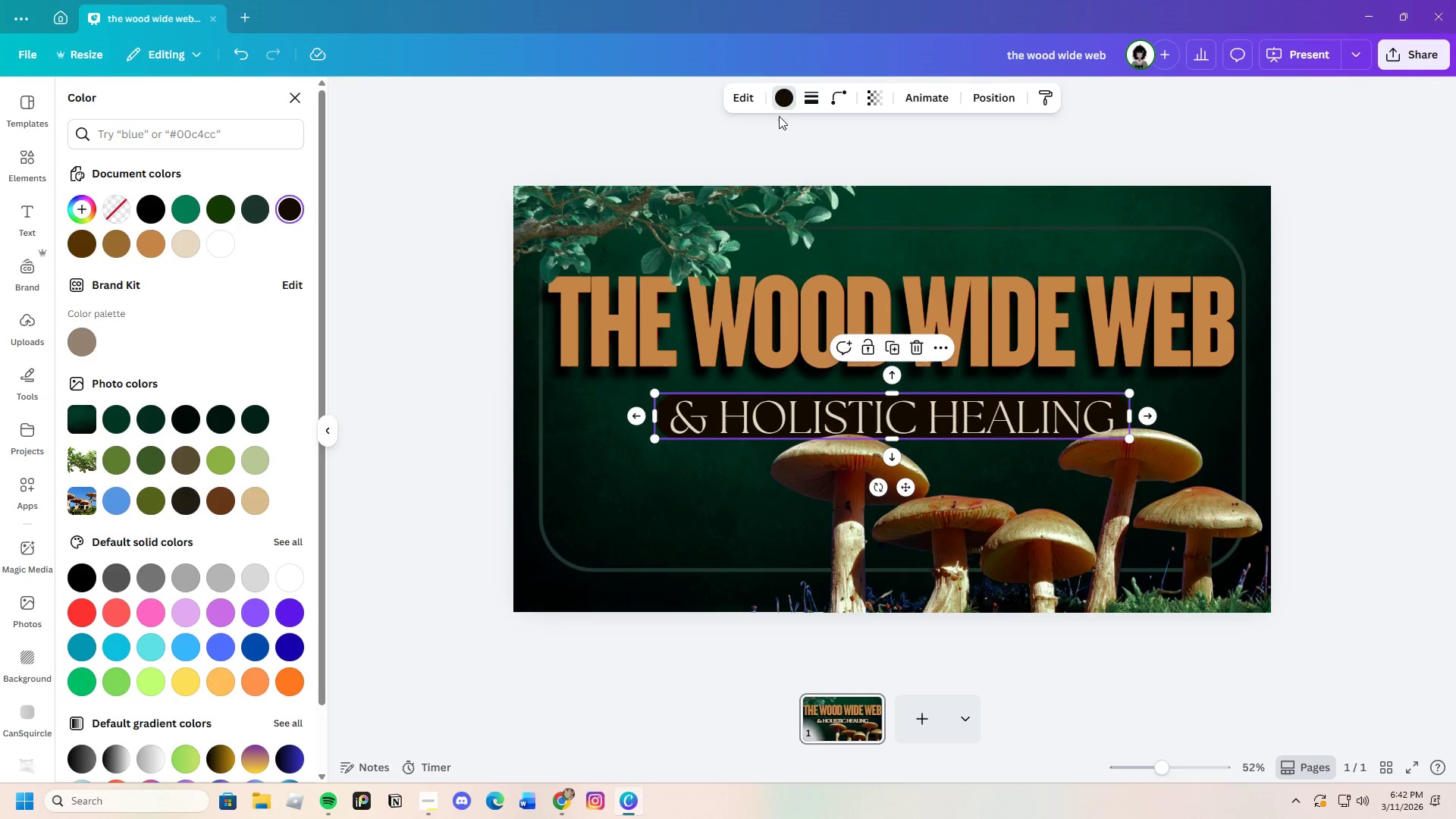 
left_click([783, 96])
 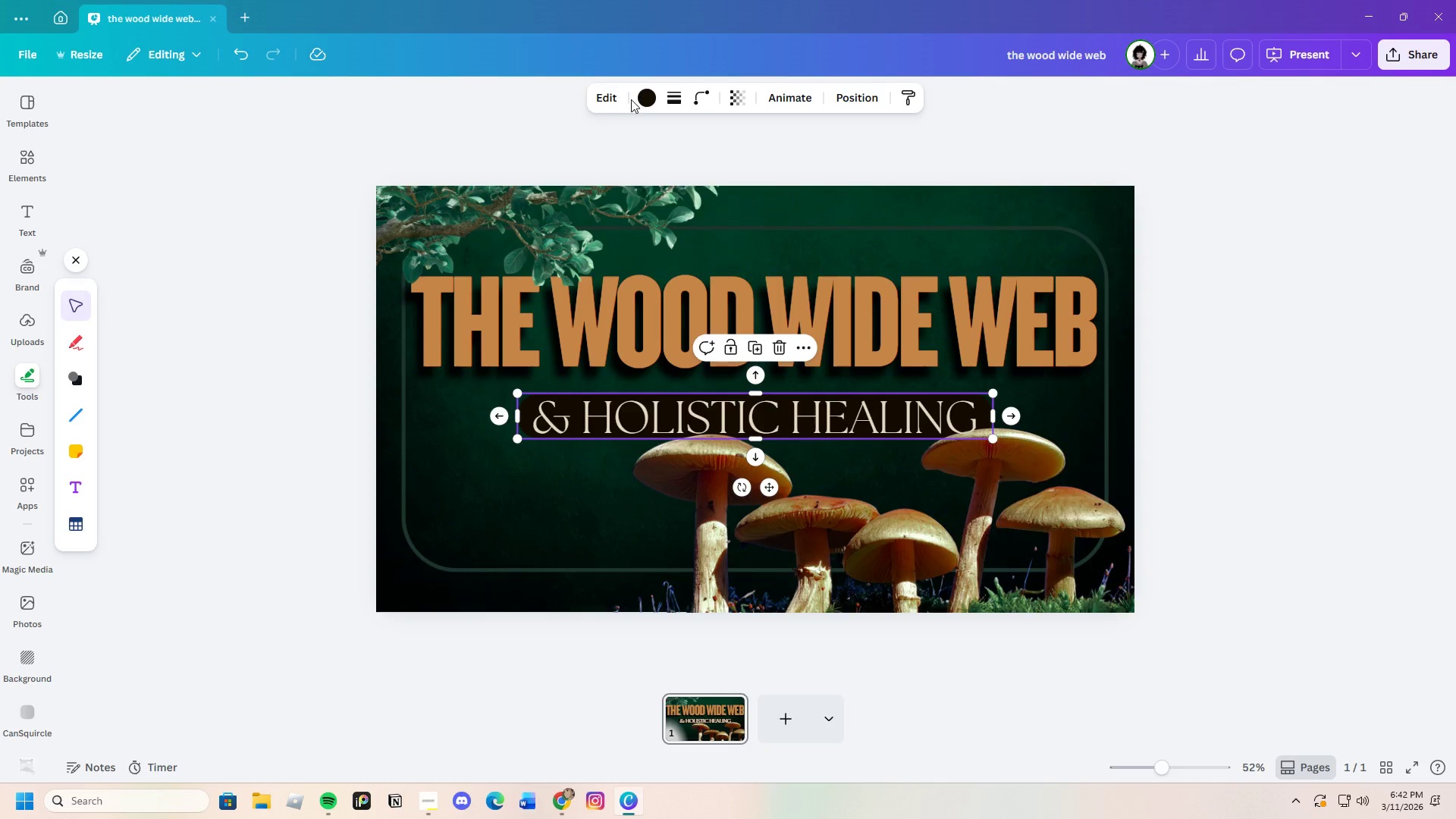 
left_click([641, 99])
 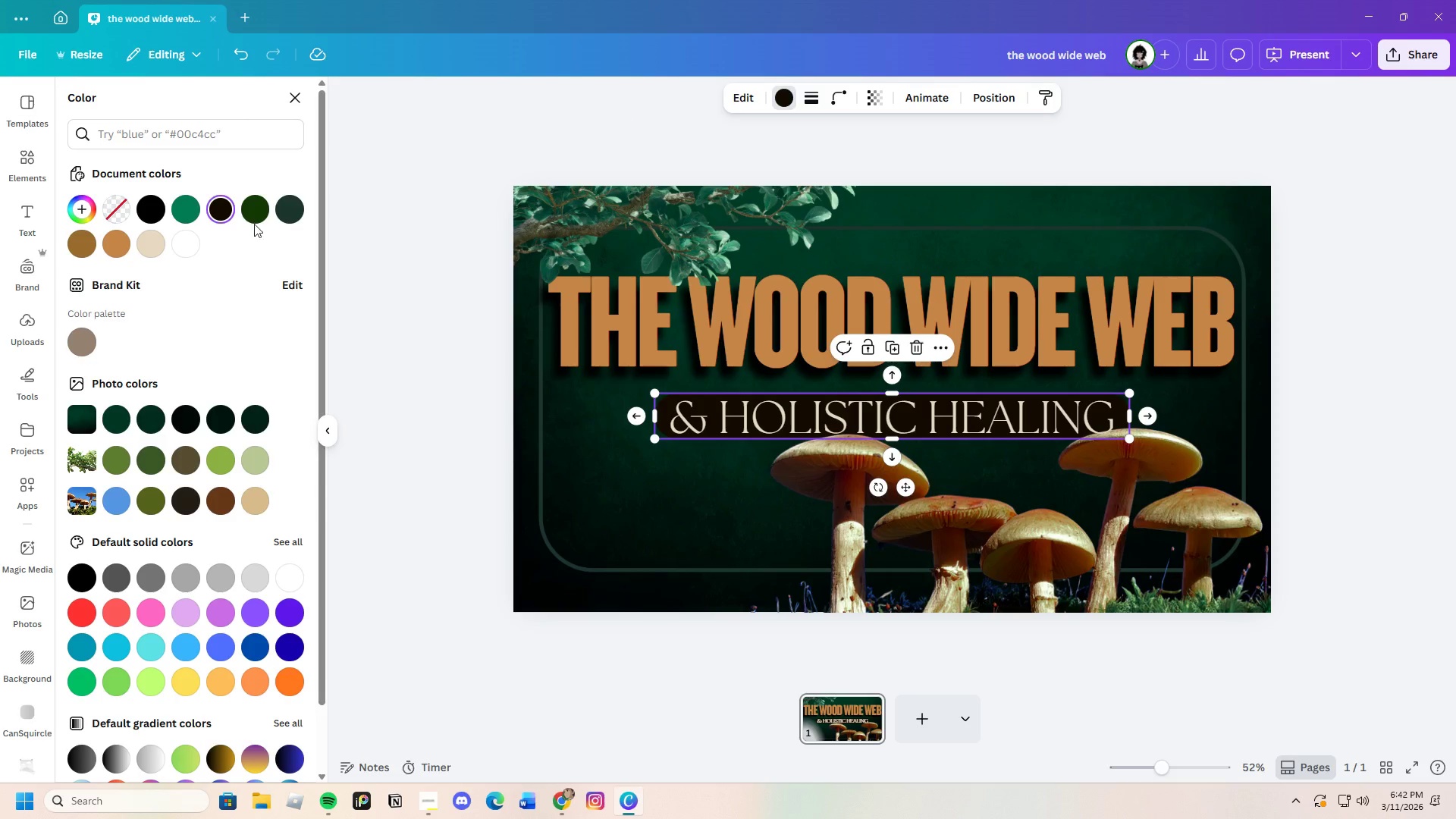 
mouse_move([269, 203])
 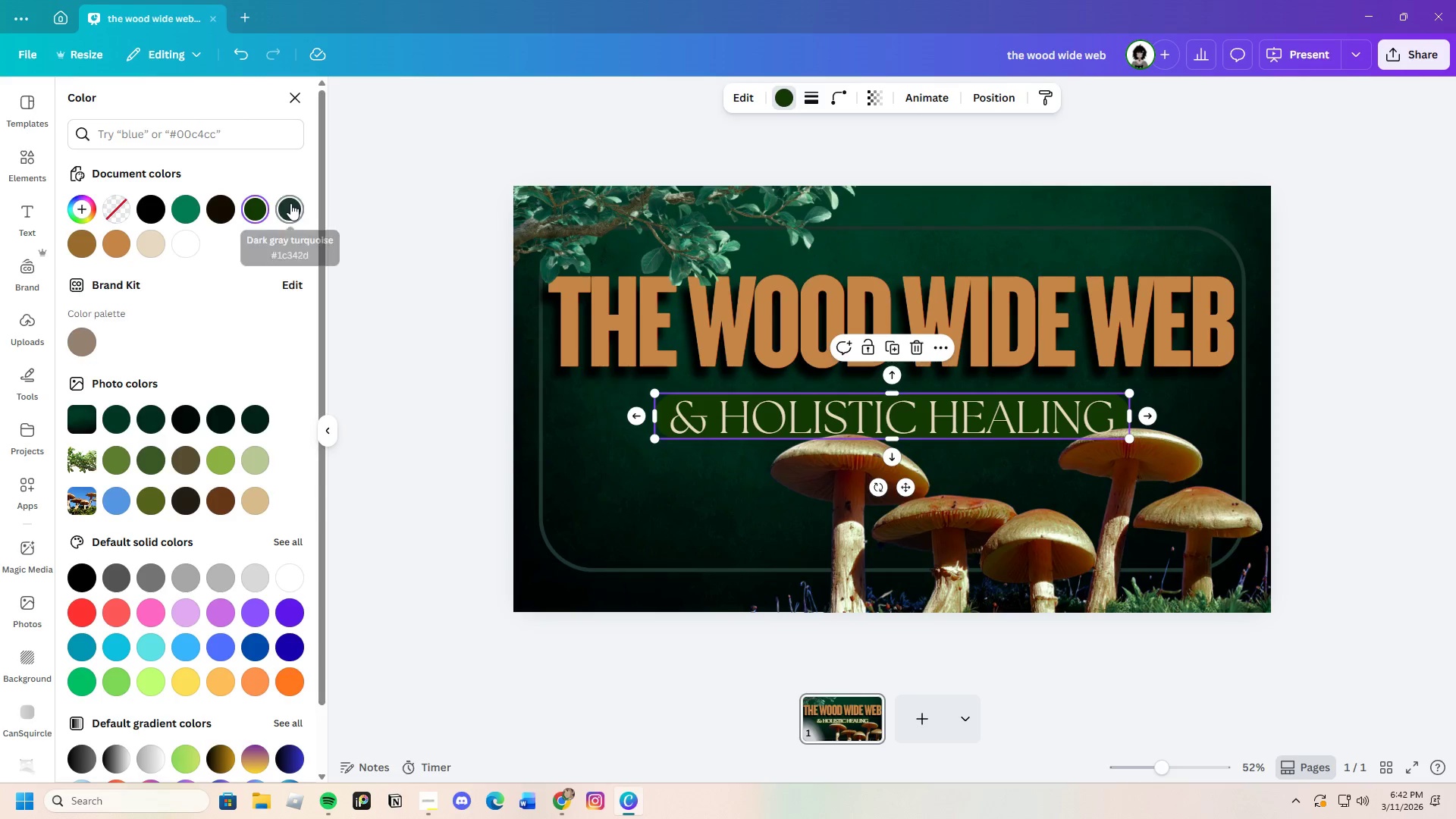 
left_click([290, 203])
 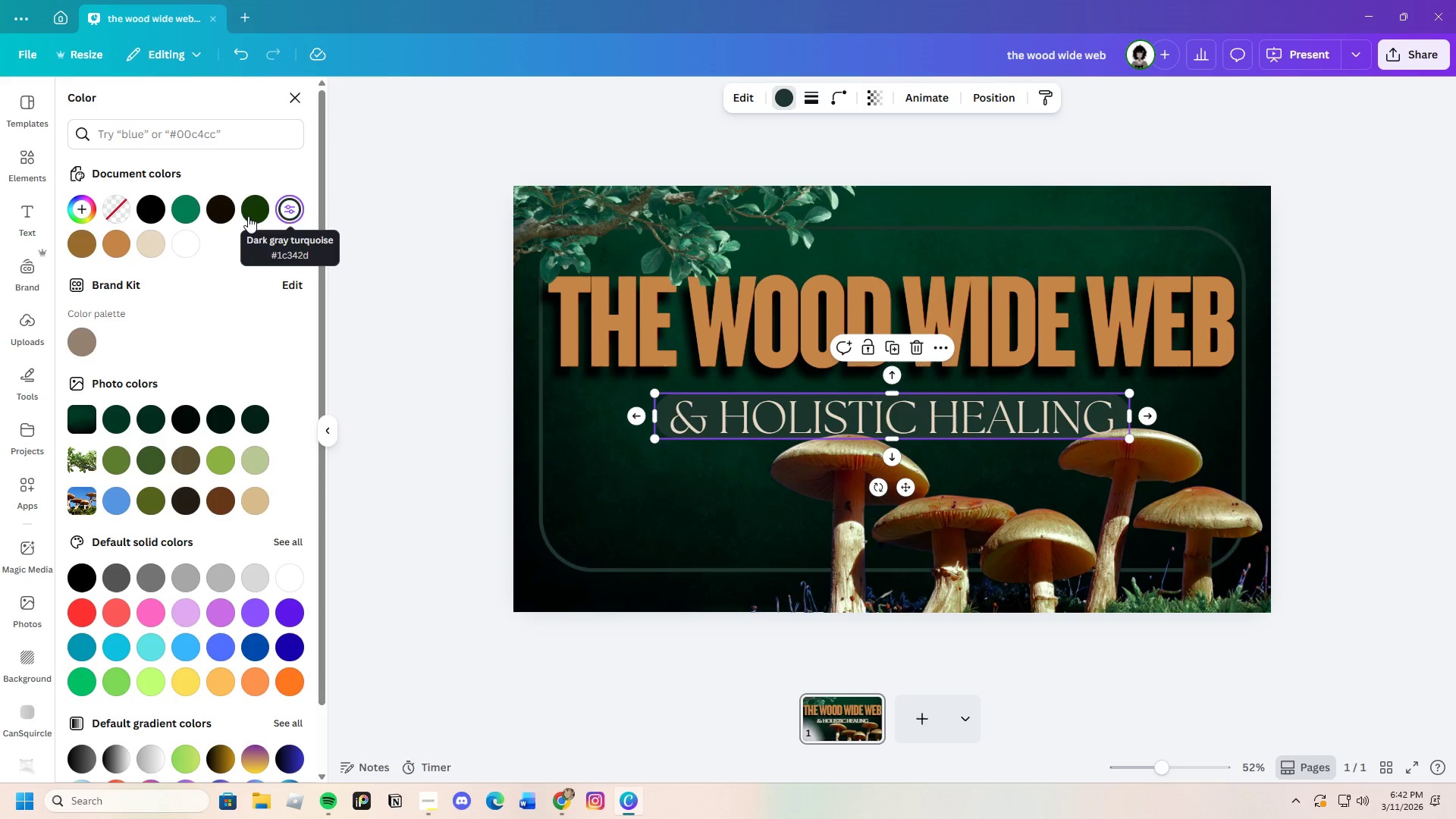 
left_click([147, 214])
 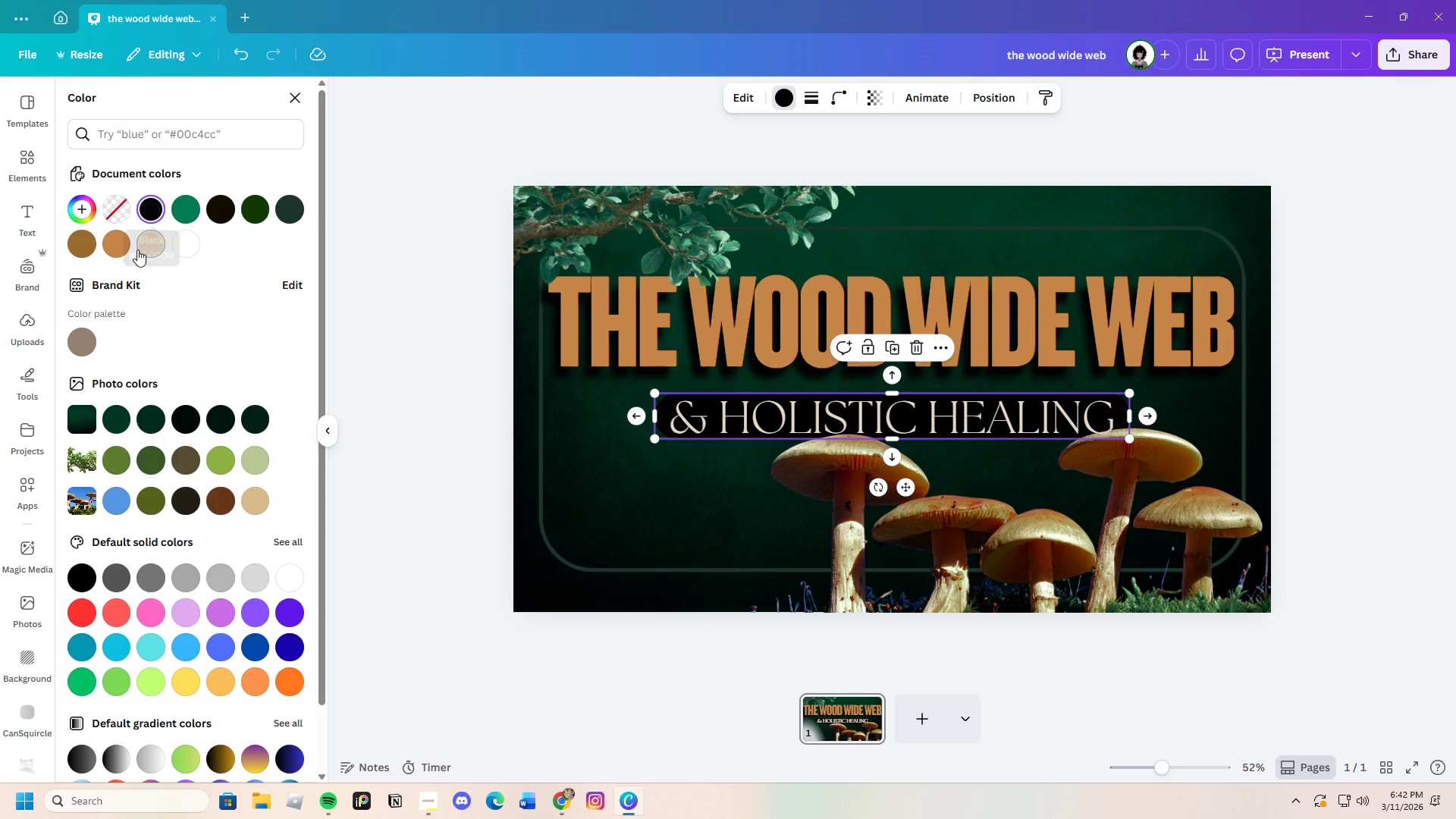 
left_click([75, 210])
 